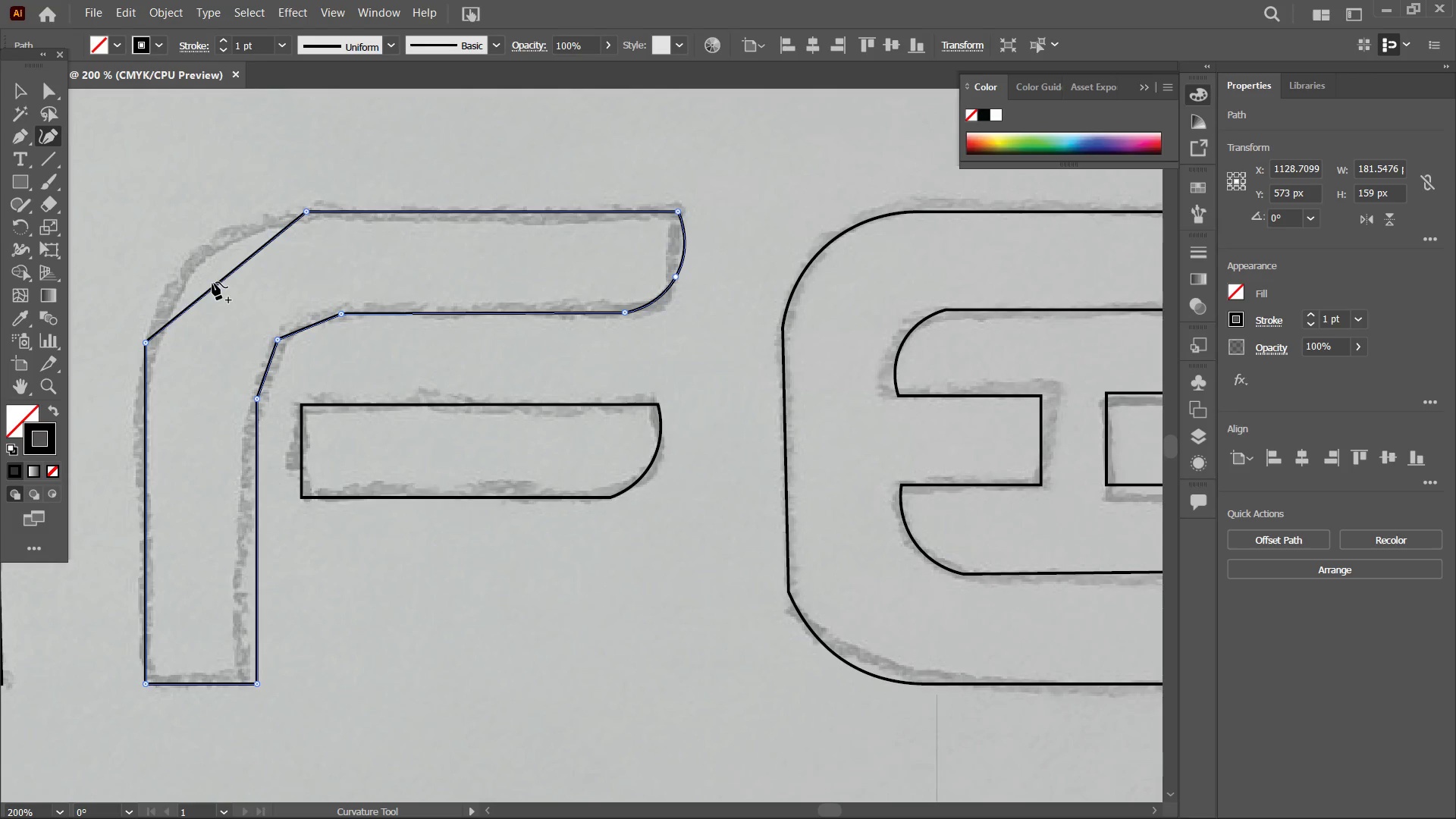 
left_click_drag(start_coordinate=[220, 281], to_coordinate=[195, 250])
 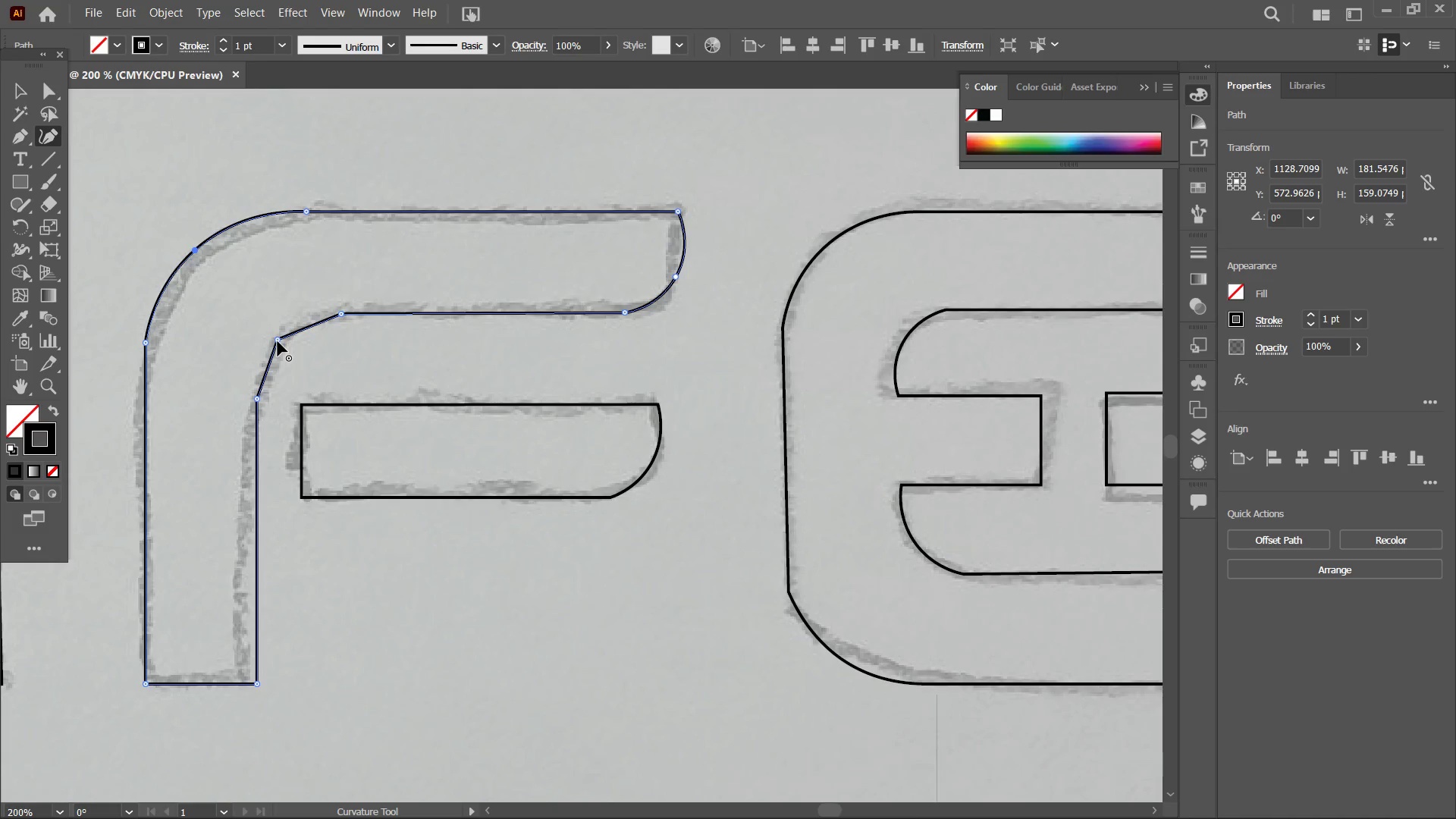 
key(Backspace)
 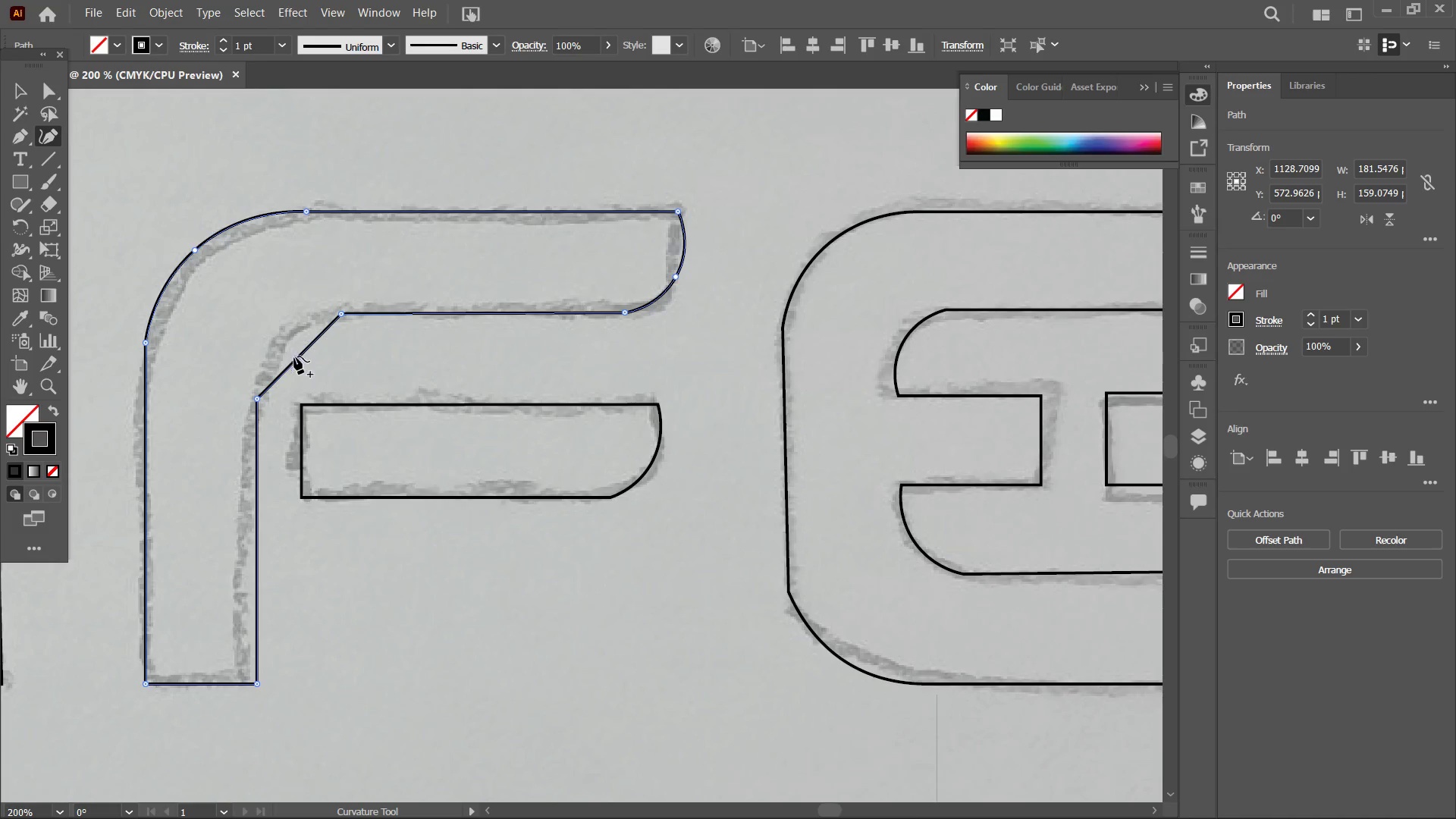 
left_click_drag(start_coordinate=[294, 356], to_coordinate=[273, 339])
 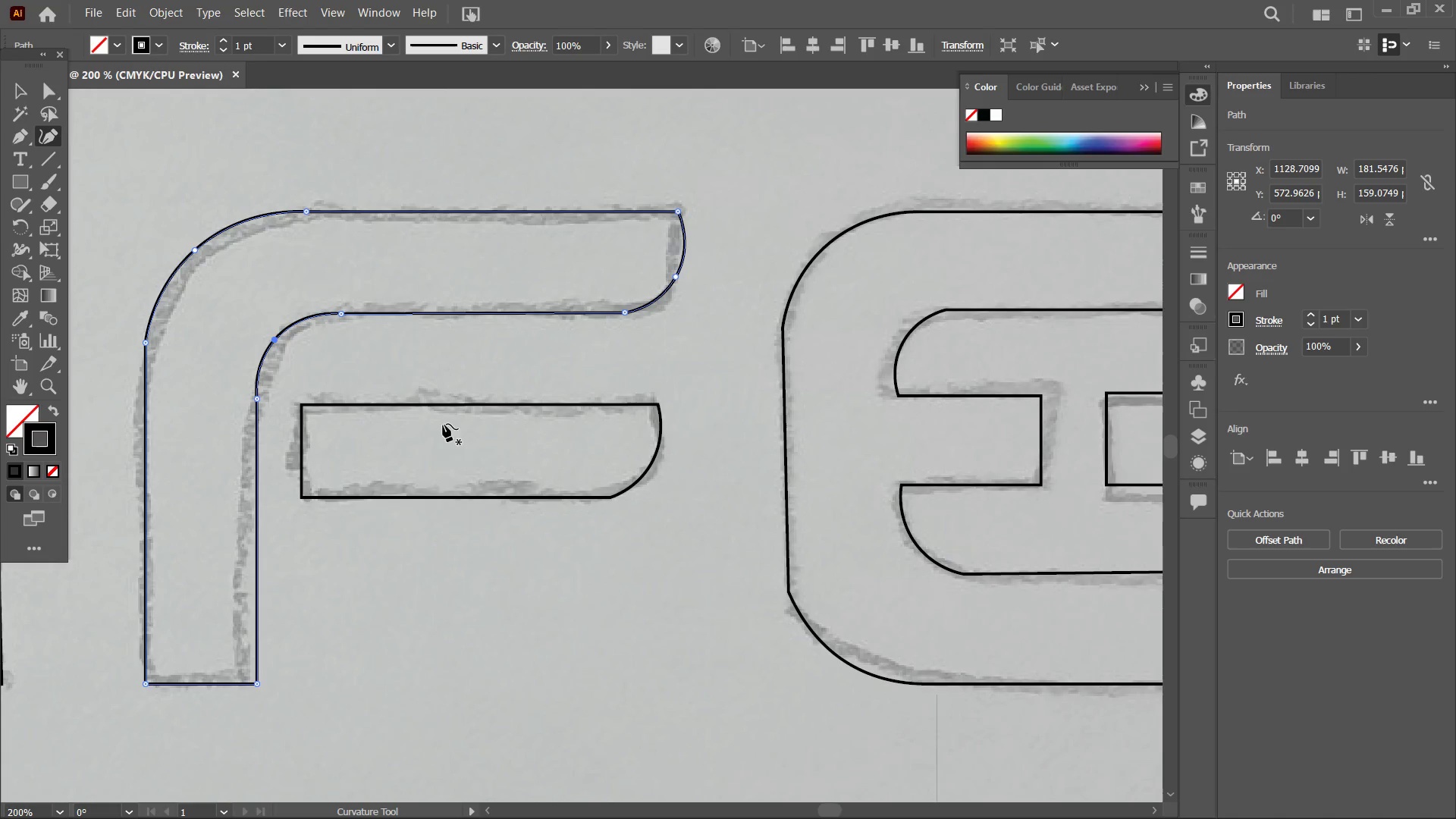 
hold_key(key=Space, duration=1.5)
 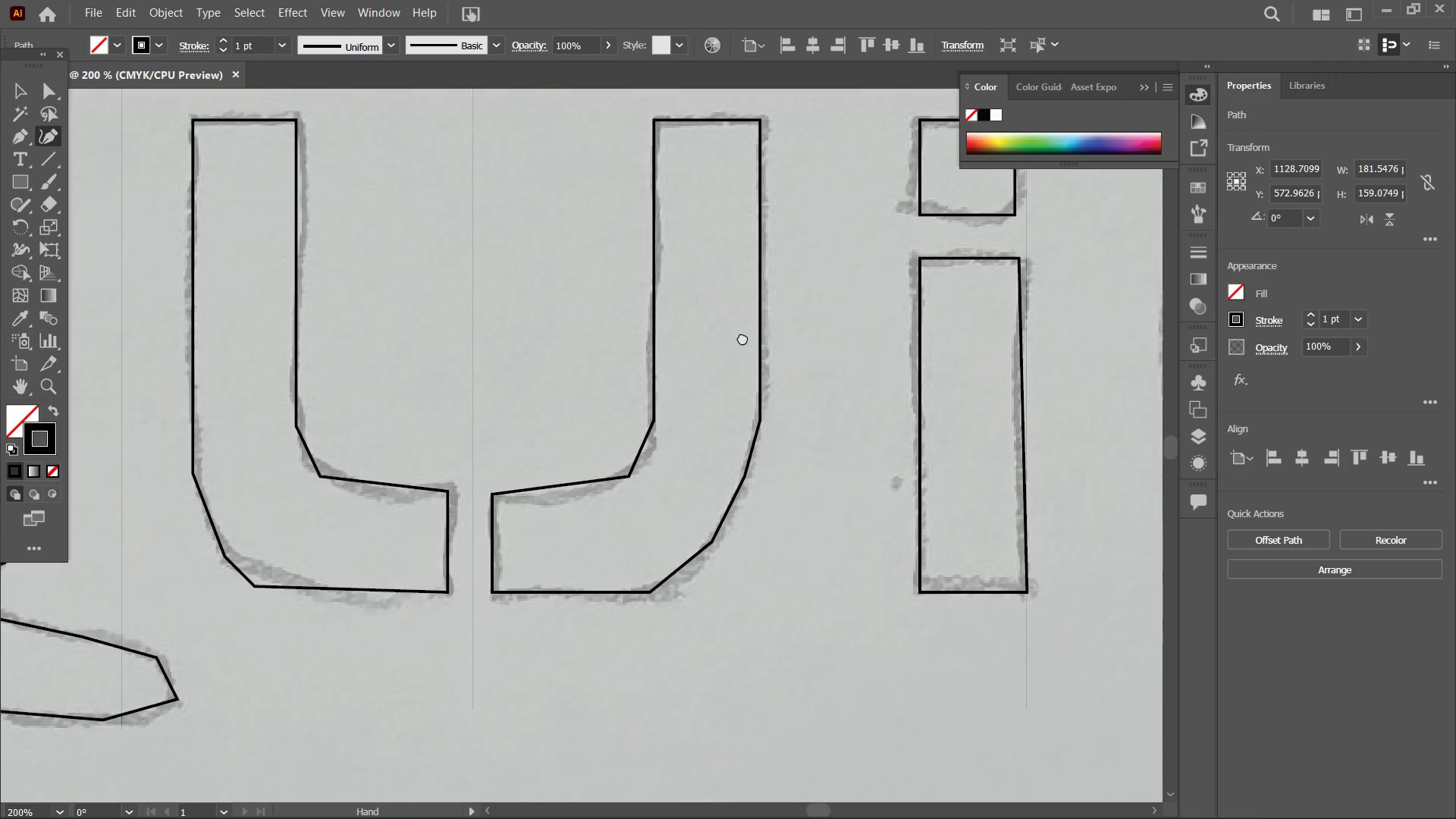 
left_click_drag(start_coordinate=[431, 468], to_coordinate=[726, 457])
 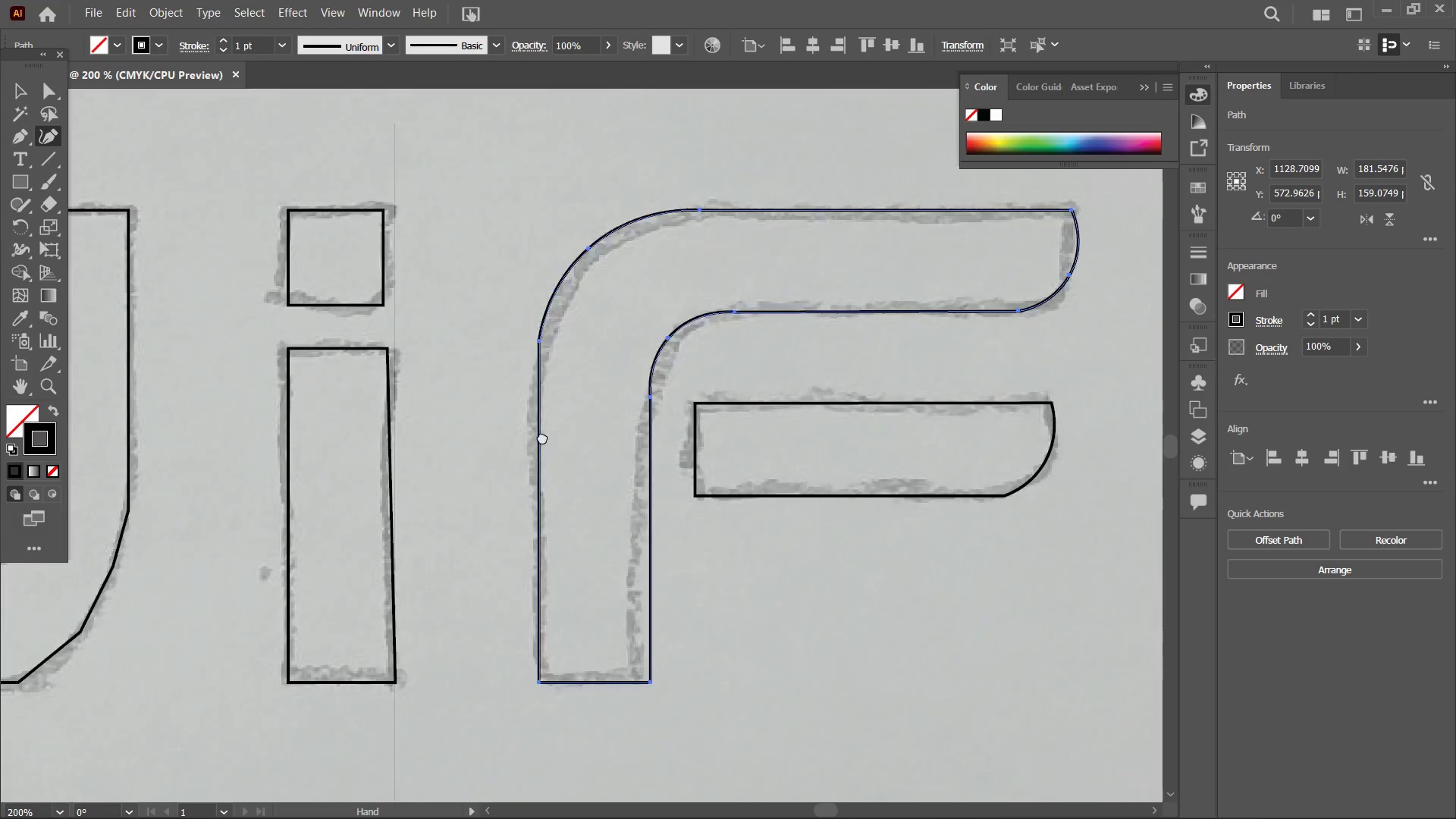 
left_click_drag(start_coordinate=[384, 428], to_coordinate=[642, 437])
 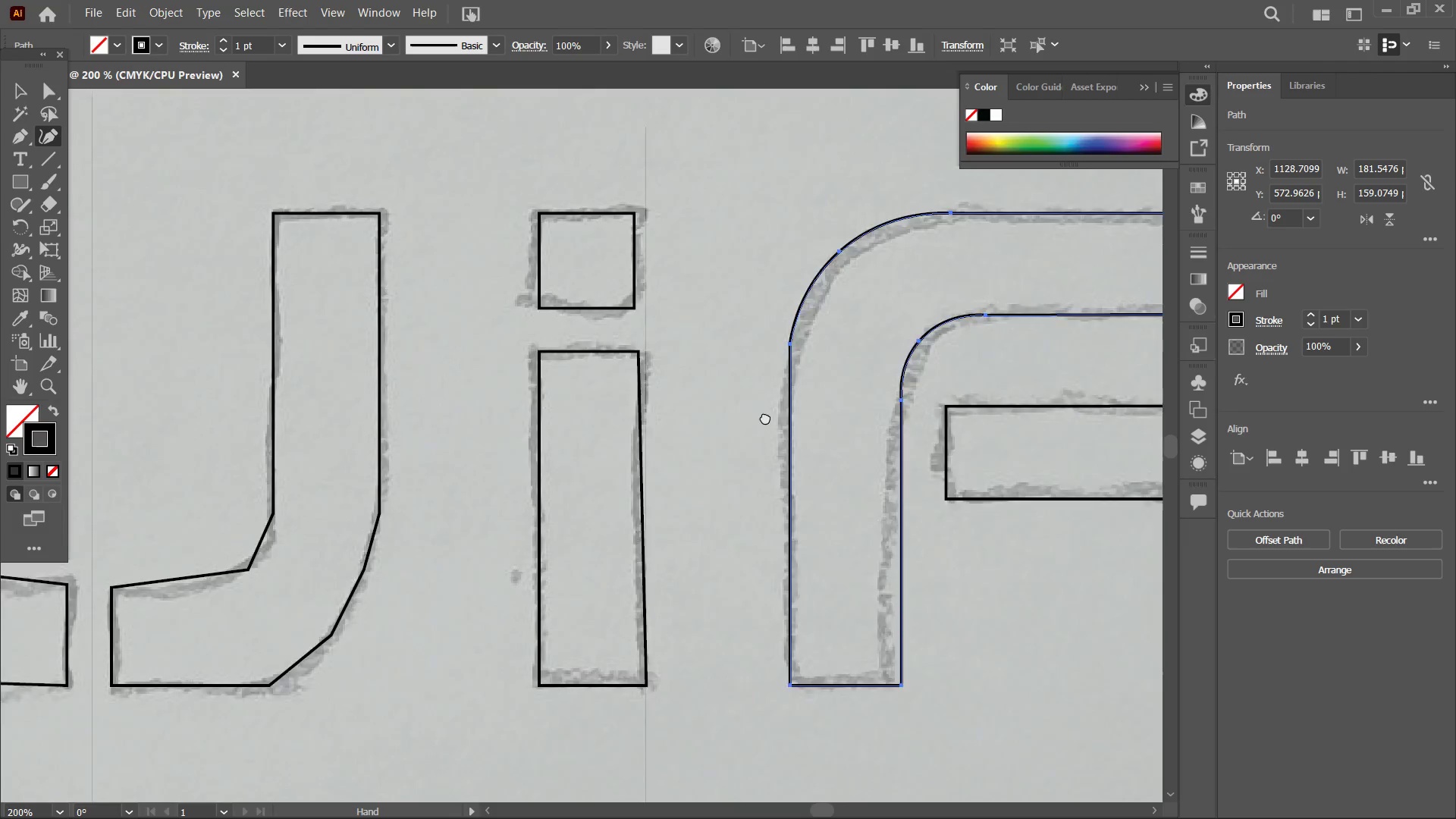 
left_click_drag(start_coordinate=[541, 425], to_coordinate=[893, 406])
 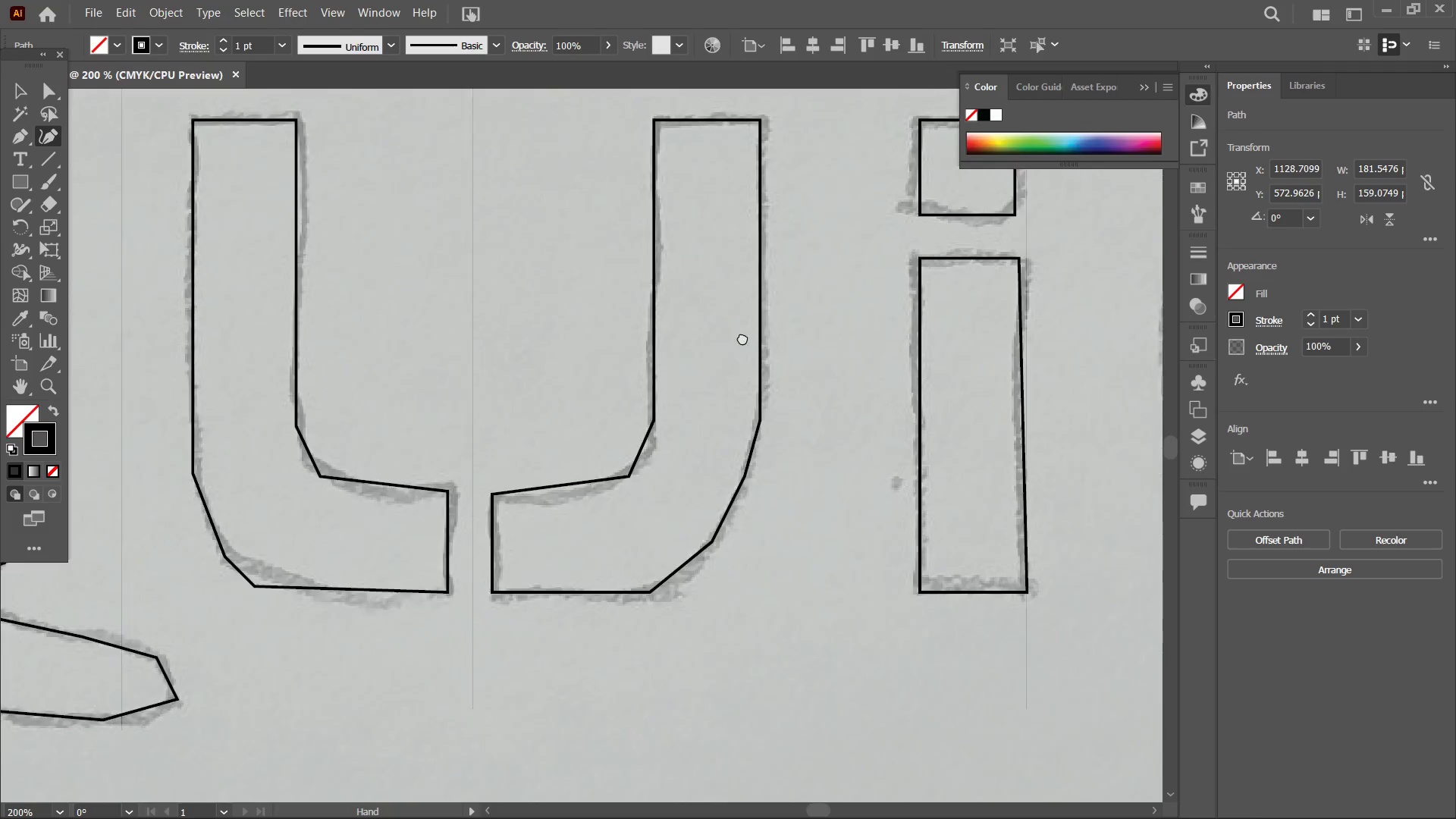 
hold_key(key=Space, duration=1.34)
 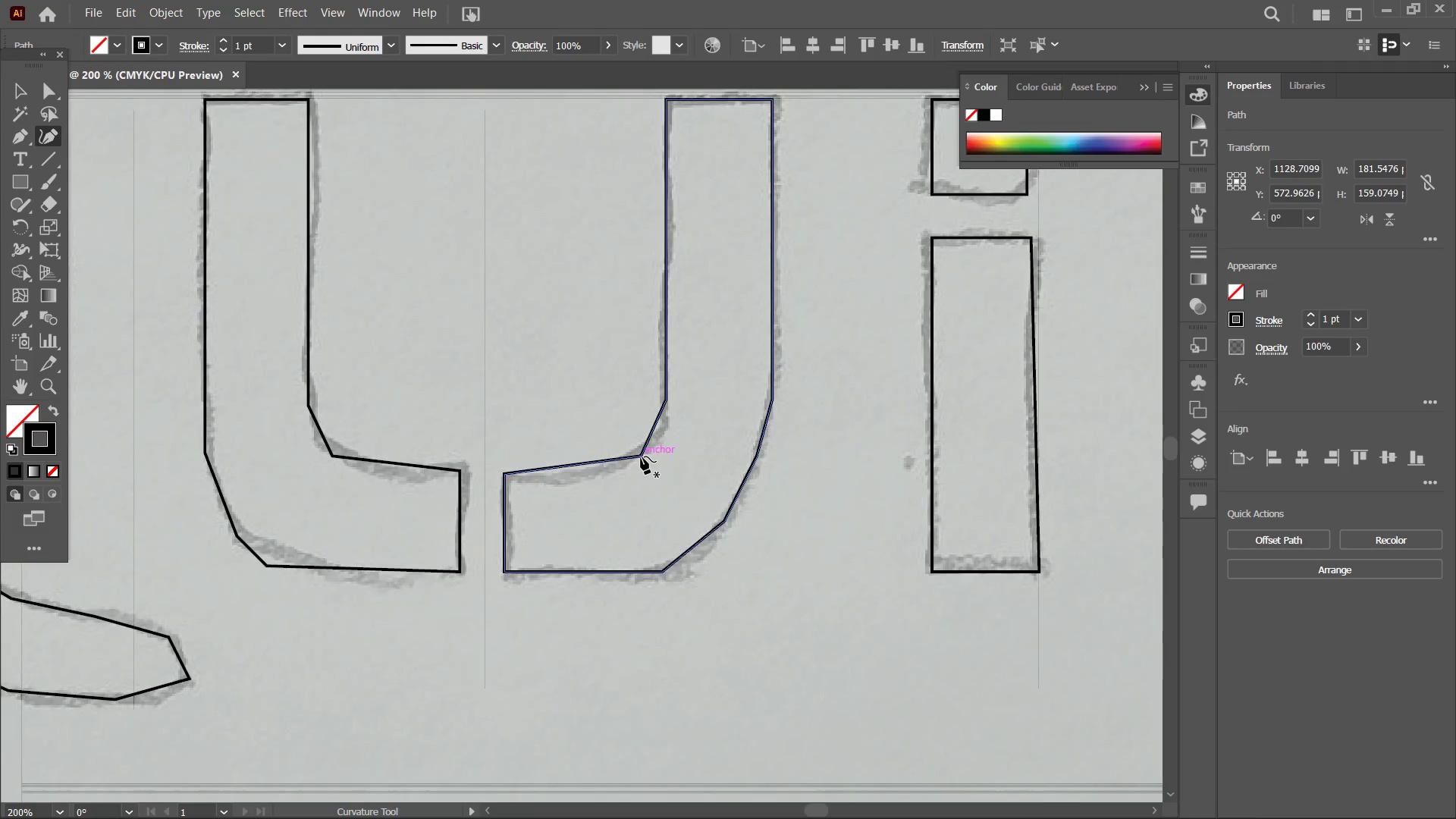 
left_click_drag(start_coordinate=[620, 411], to_coordinate=[752, 320])
 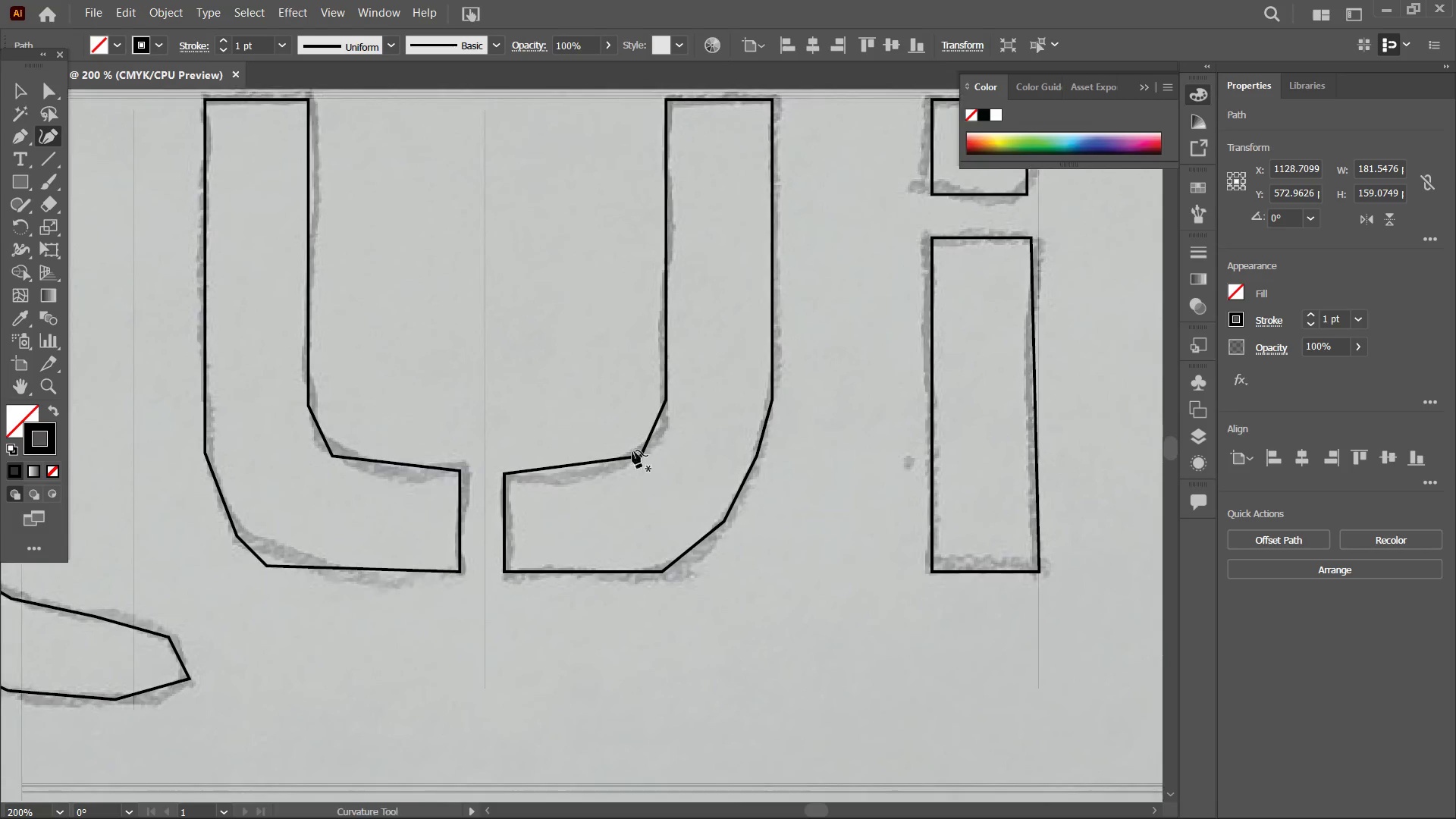 
hold_key(key=Space, duration=23.48)
 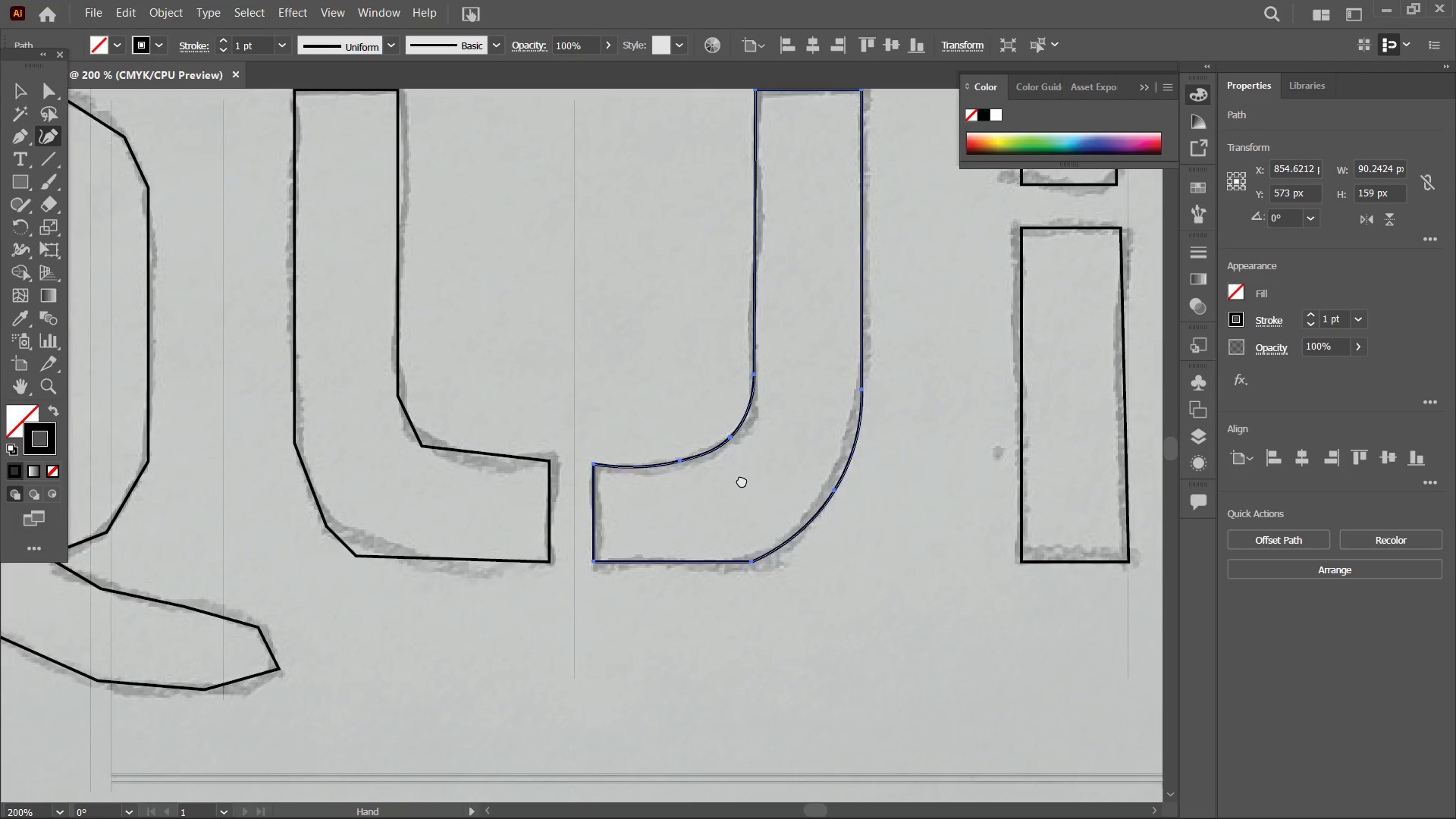 
left_click([639, 455])
 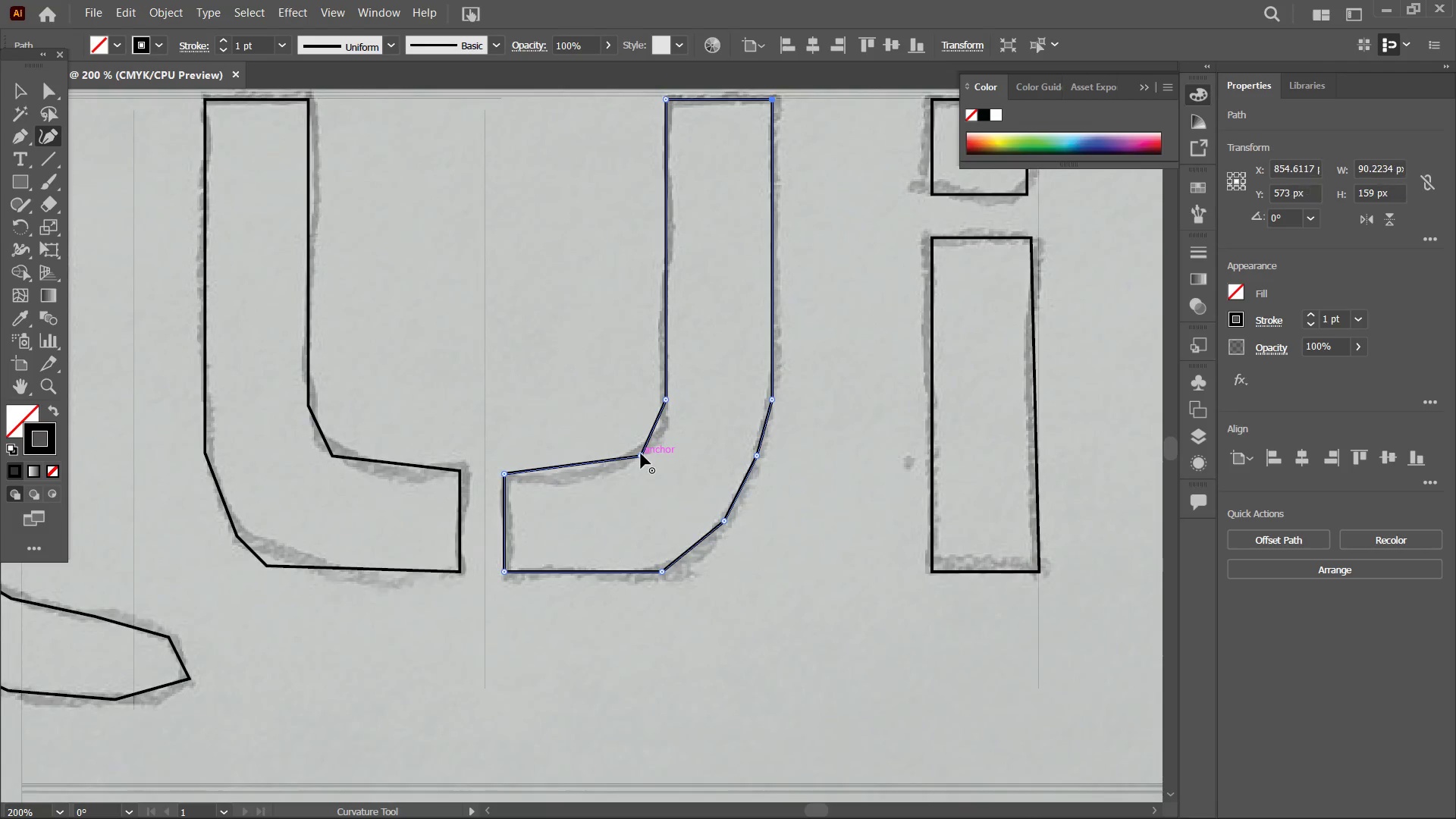 
double_click([641, 453])
 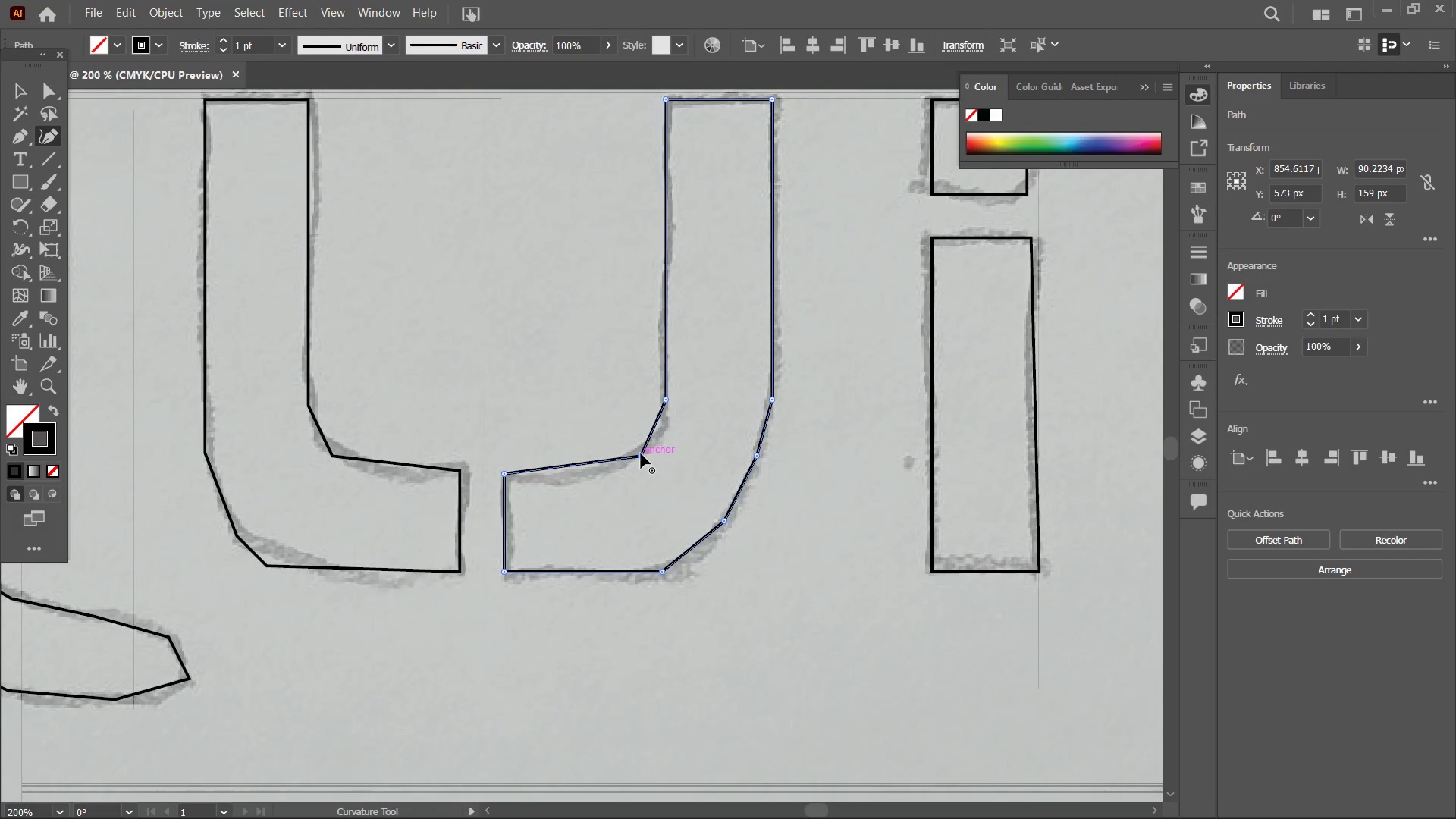 
key(Backspace)
 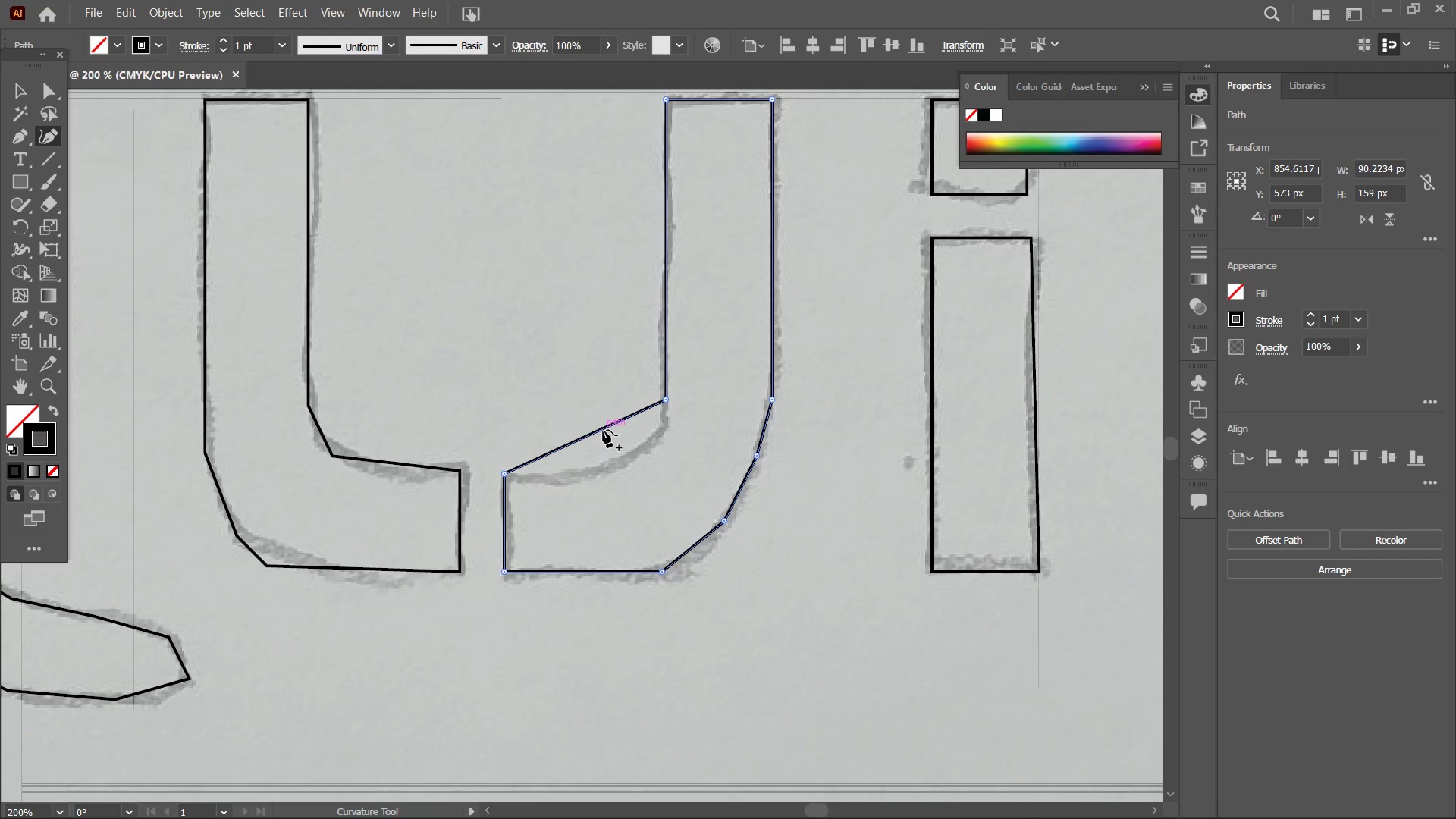 
left_click_drag(start_coordinate=[603, 430], to_coordinate=[628, 445])
 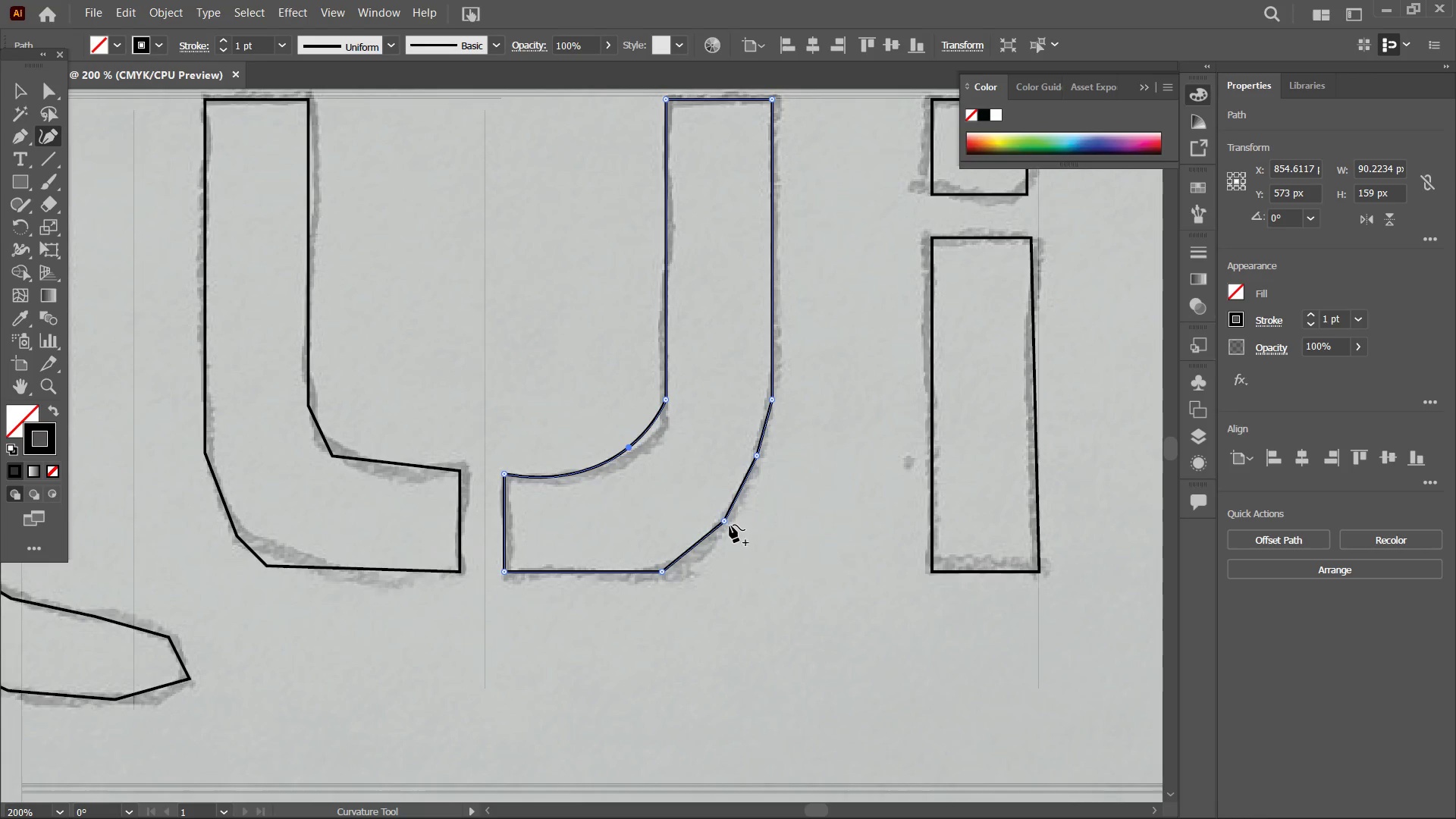 
left_click([725, 523])
 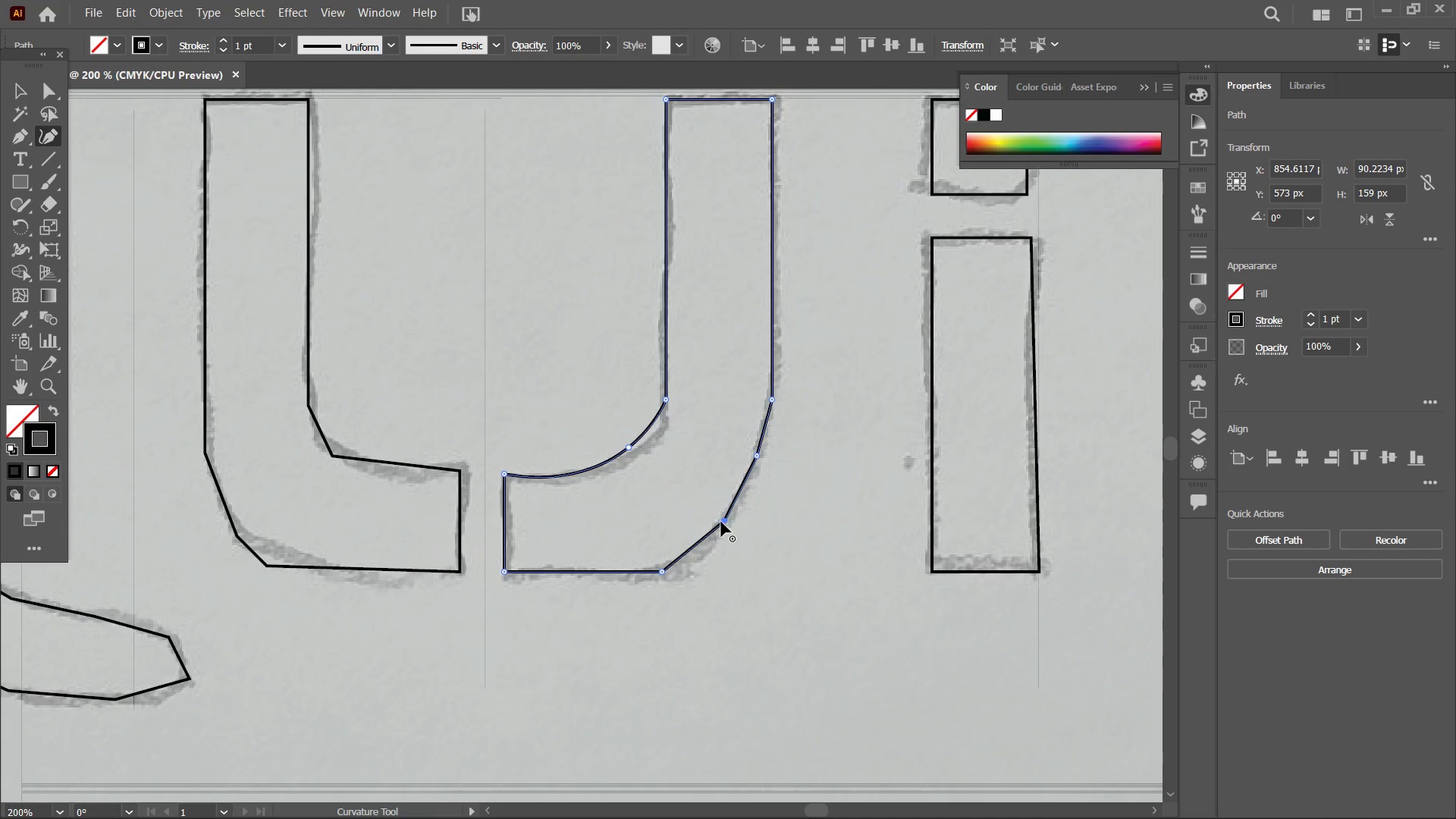 
key(Backspace)
 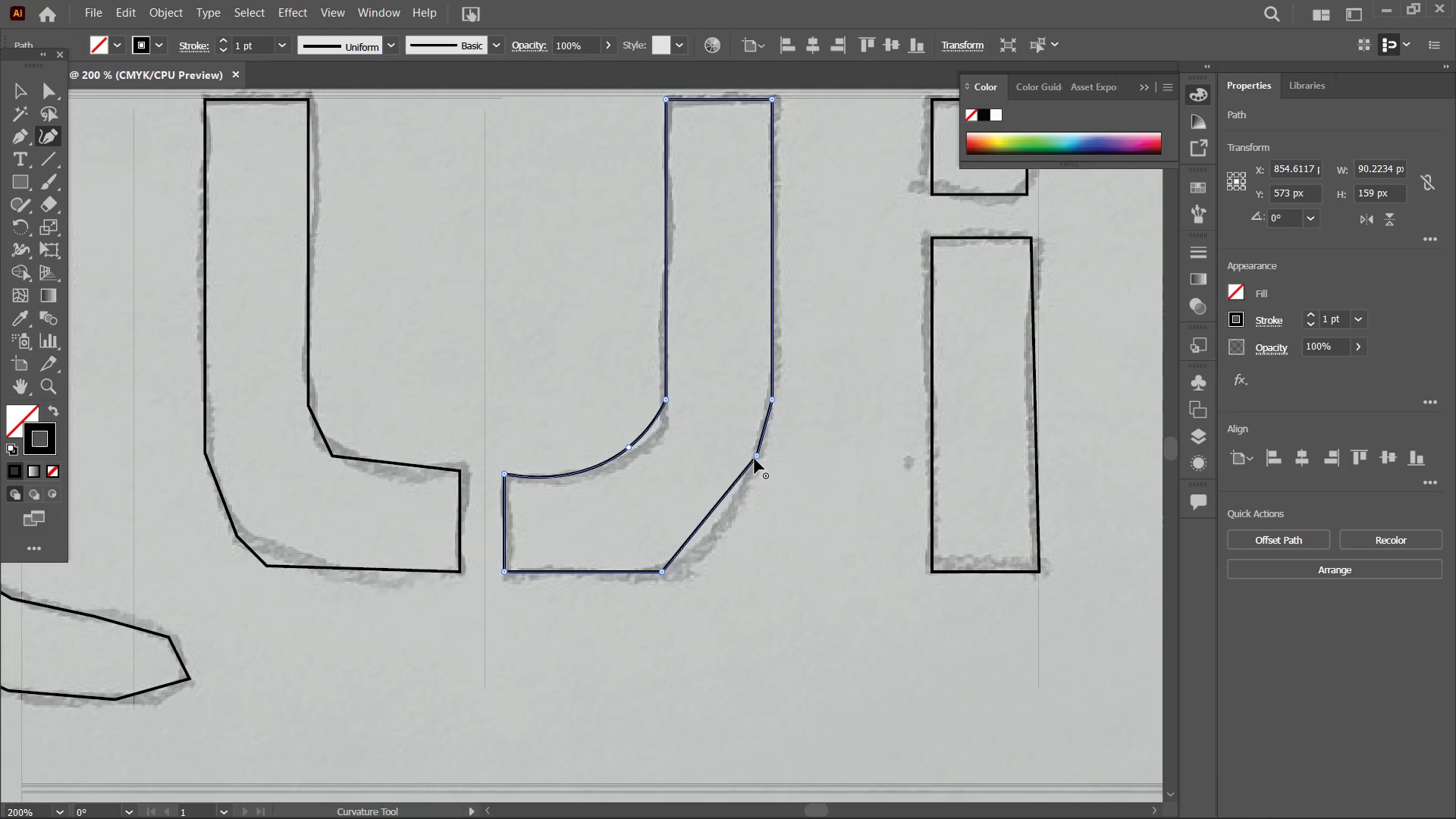 
left_click([755, 459])
 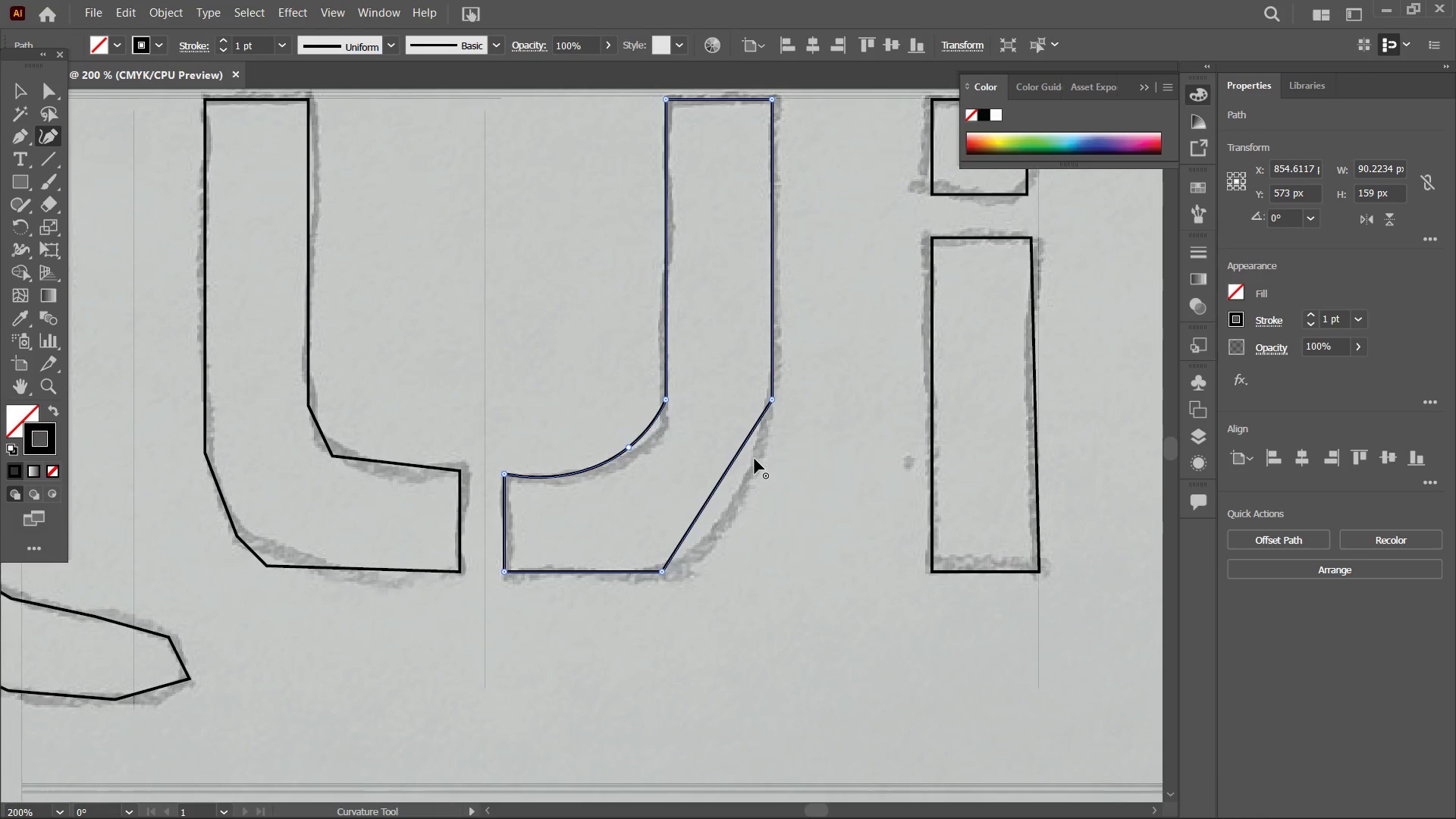 
key(Backspace)
 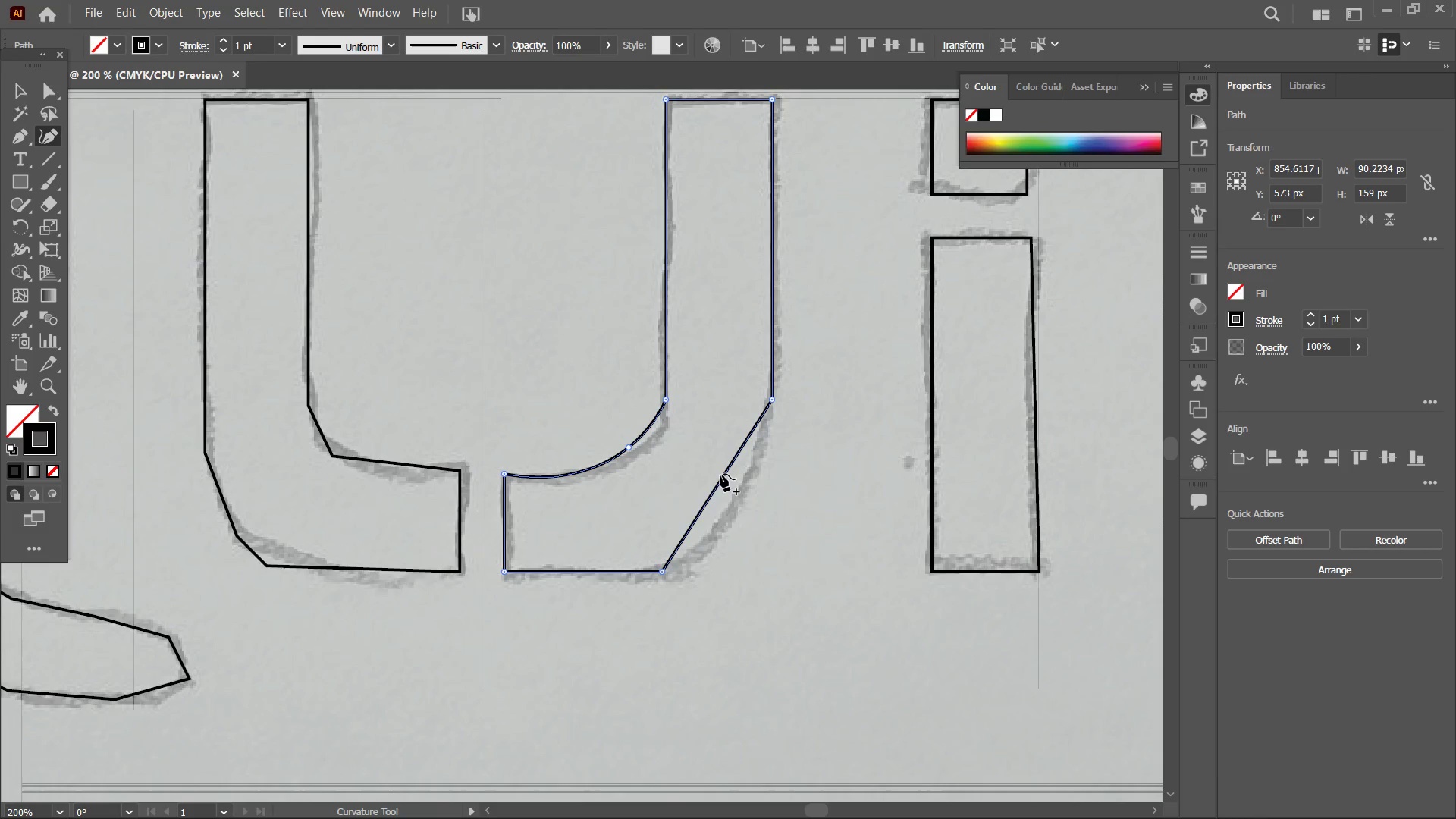 
left_click_drag(start_coordinate=[720, 475], to_coordinate=[746, 504])
 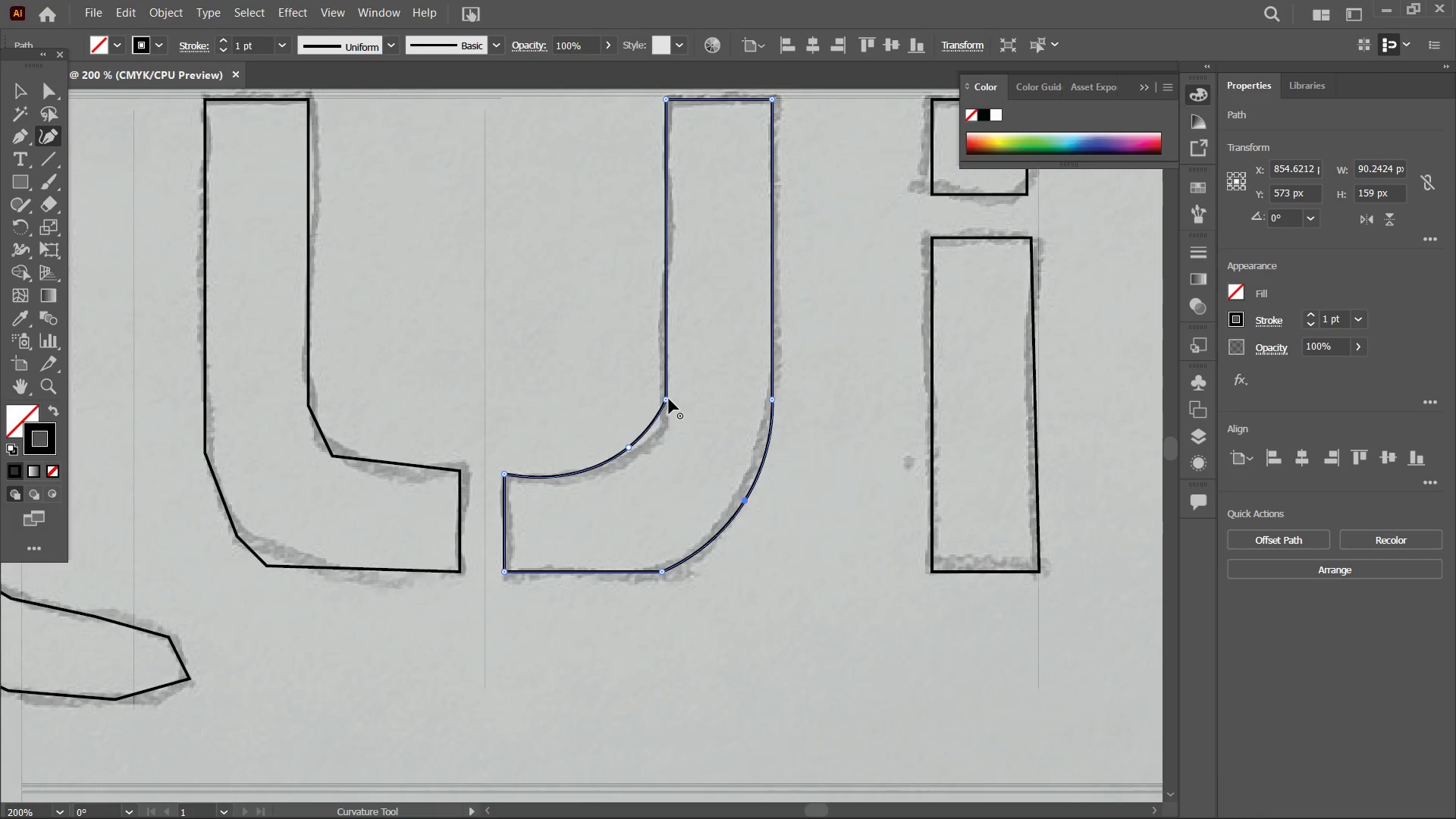 
left_click_drag(start_coordinate=[667, 399], to_coordinate=[667, 384])
 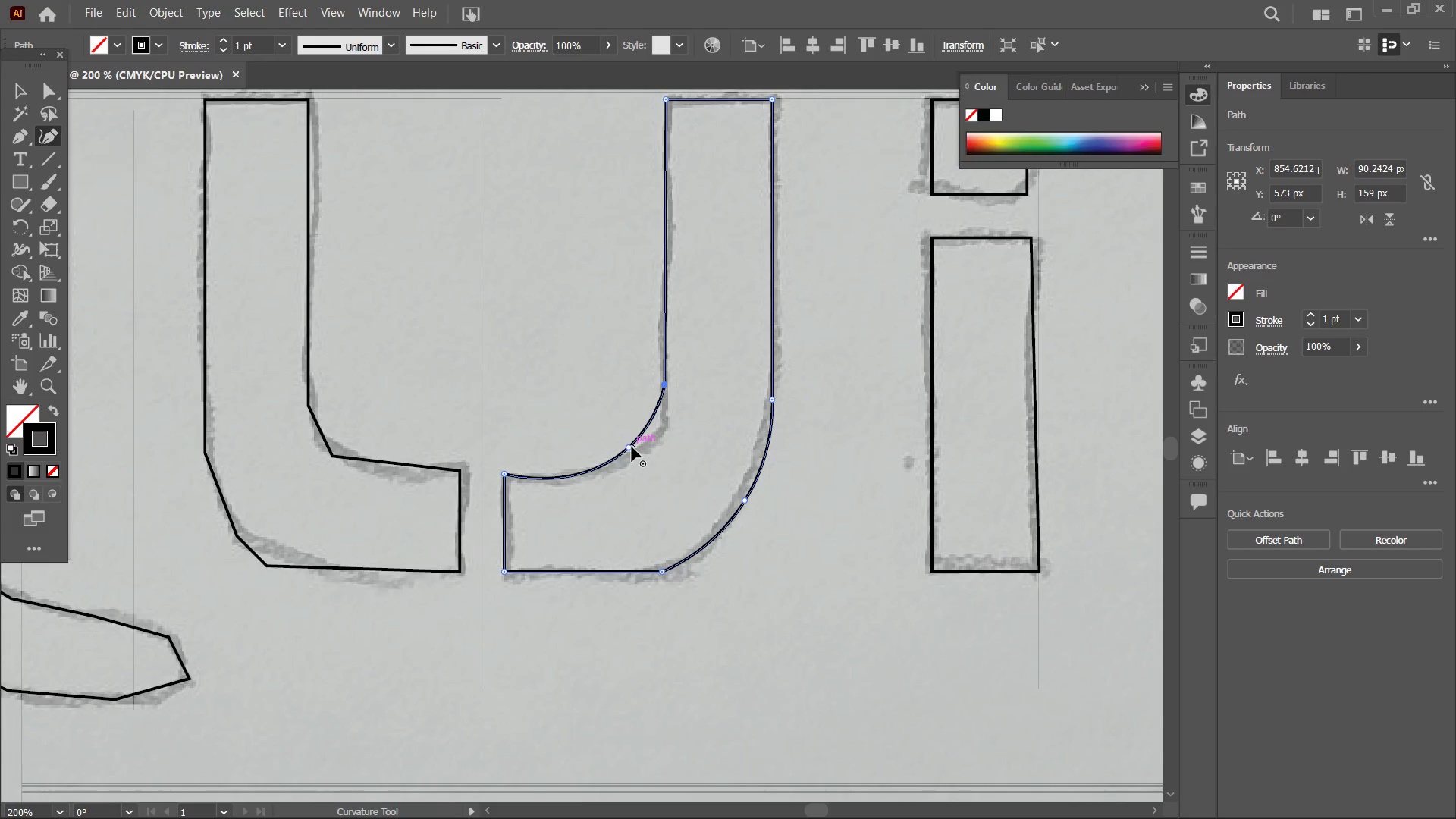 
left_click_drag(start_coordinate=[630, 447], to_coordinate=[640, 447])
 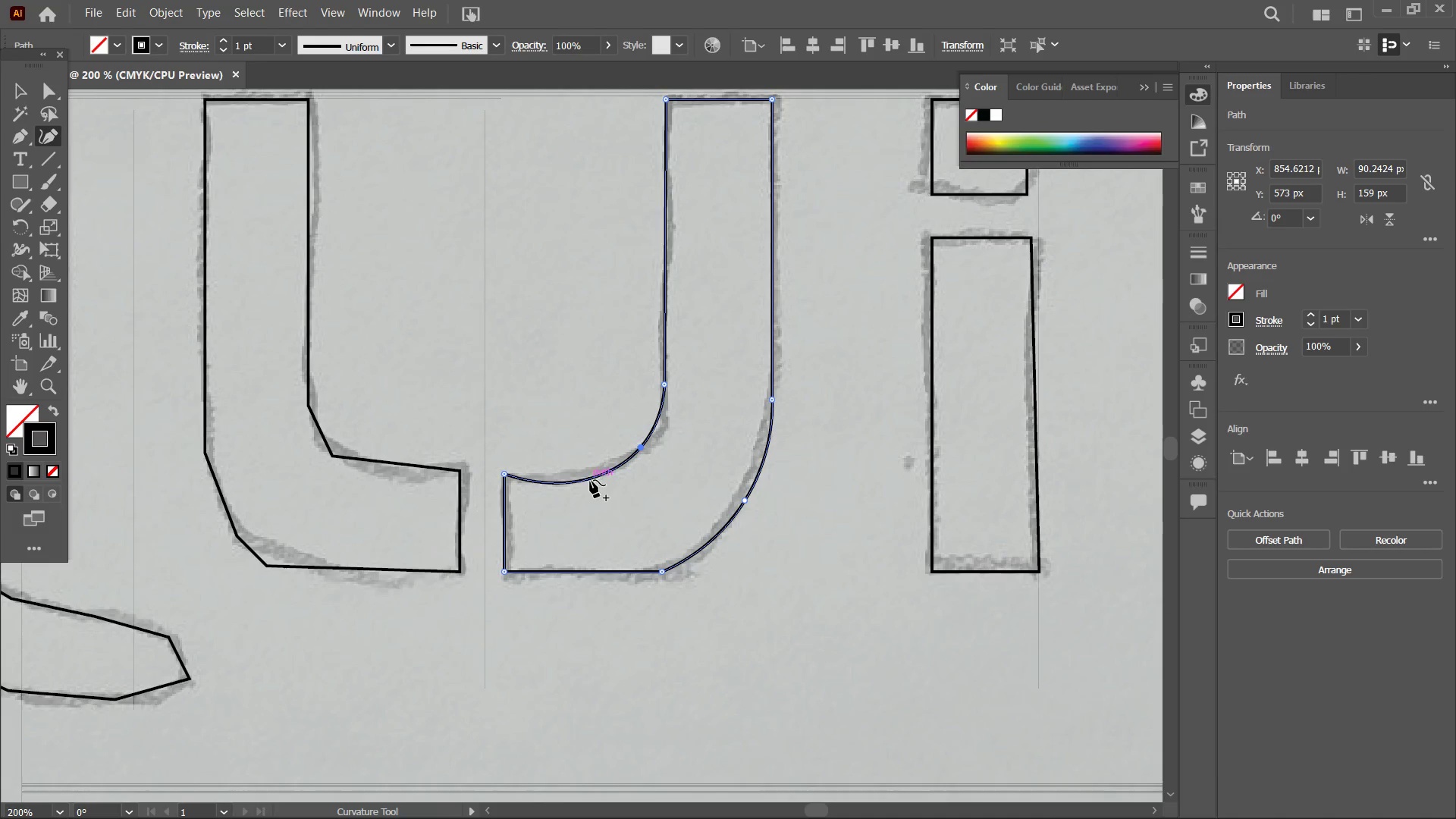 
left_click_drag(start_coordinate=[590, 480], to_coordinate=[589, 469])
 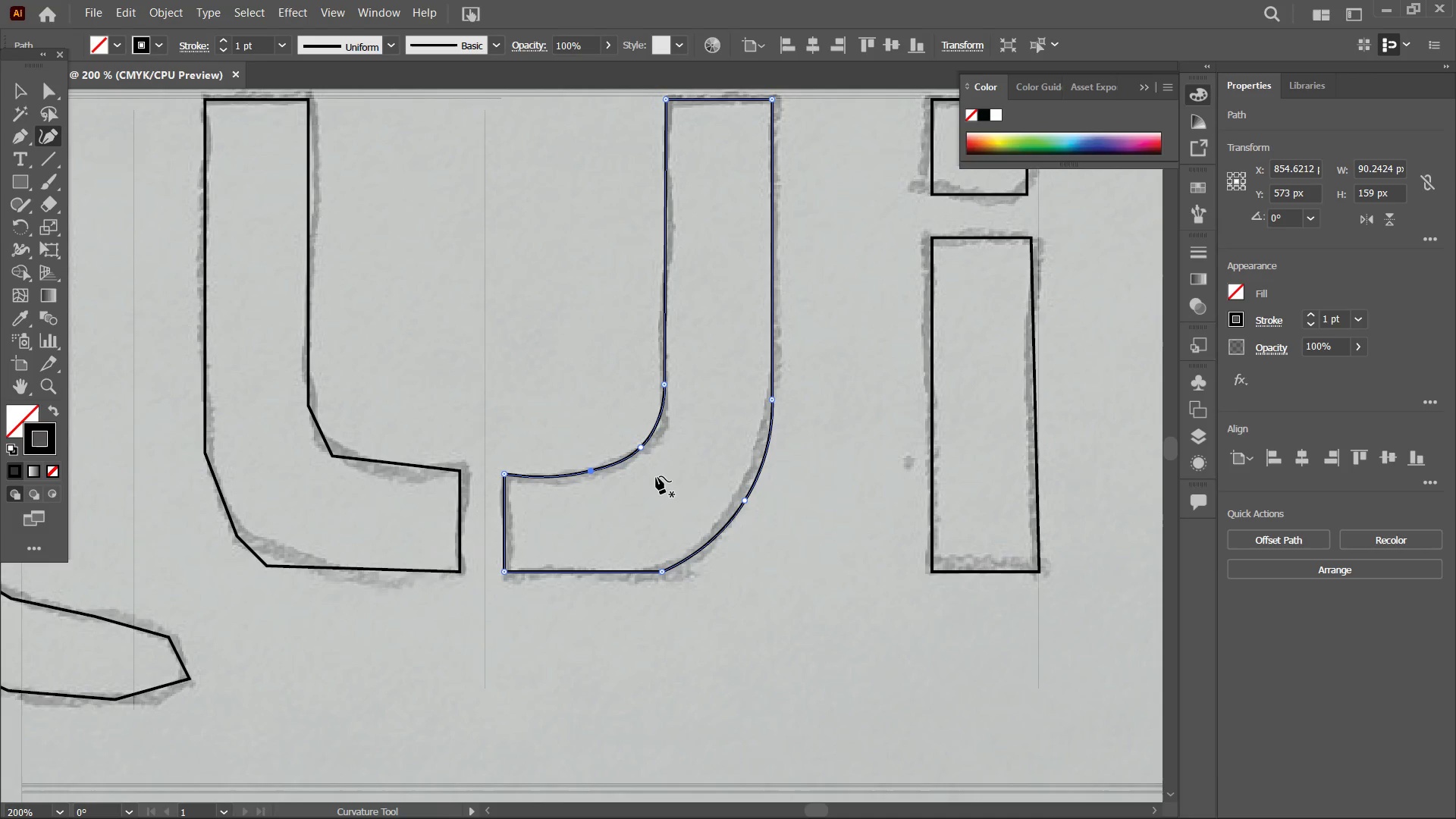 
hold_key(key=Space, duration=0.75)
 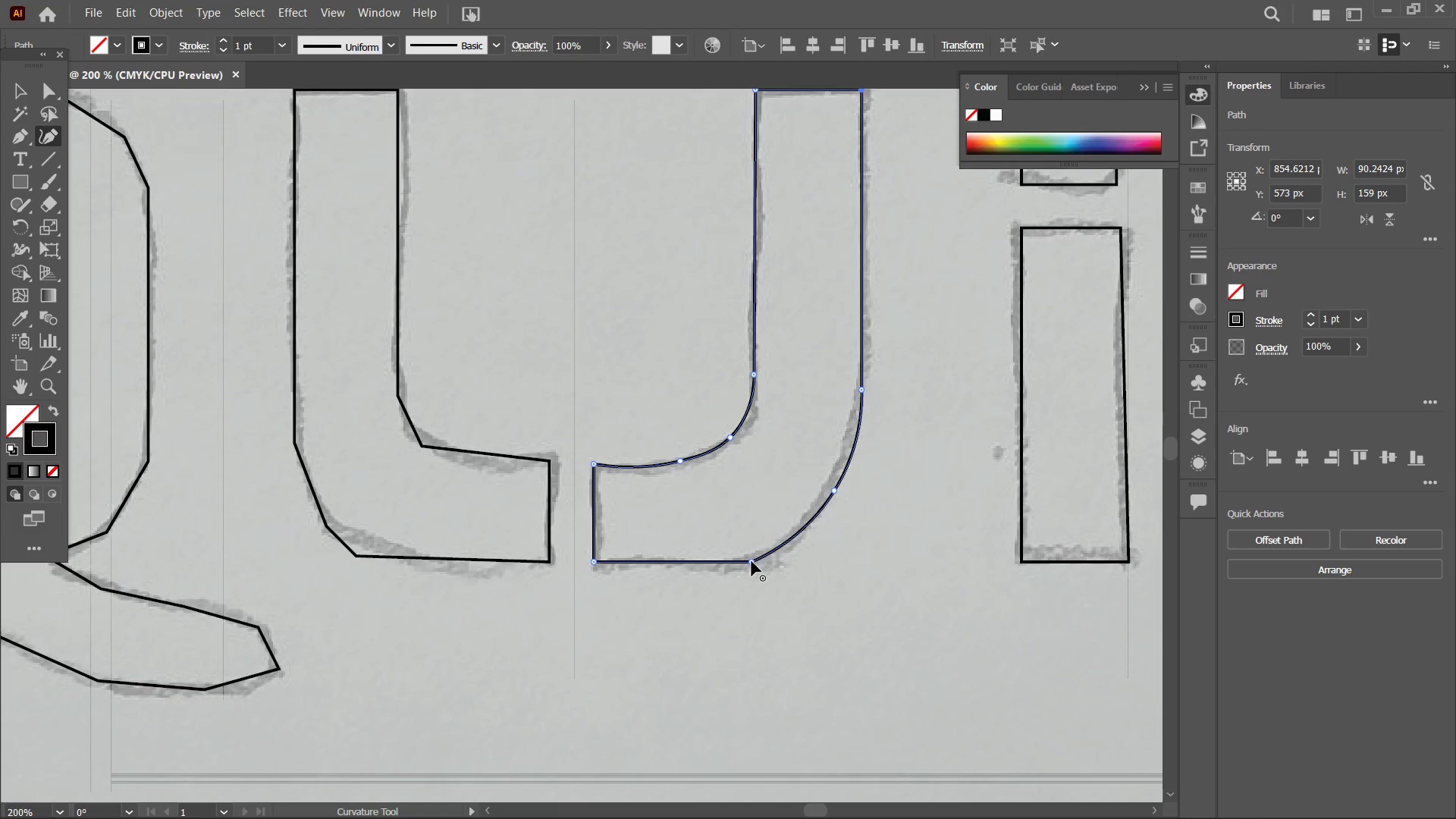 
left_click_drag(start_coordinate=[652, 490], to_coordinate=[742, 480])
 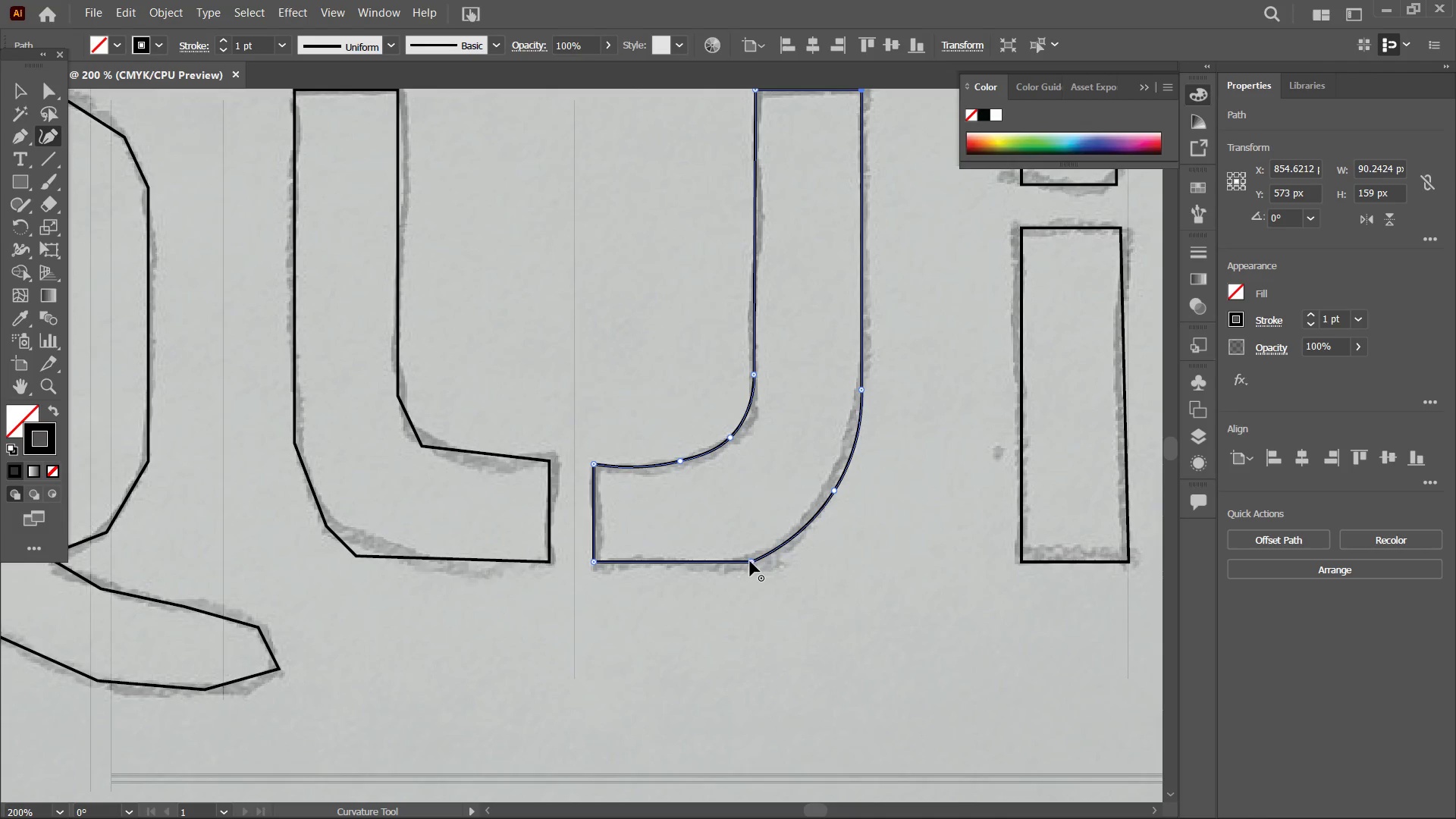 
left_click_drag(start_coordinate=[750, 561], to_coordinate=[733, 561])
 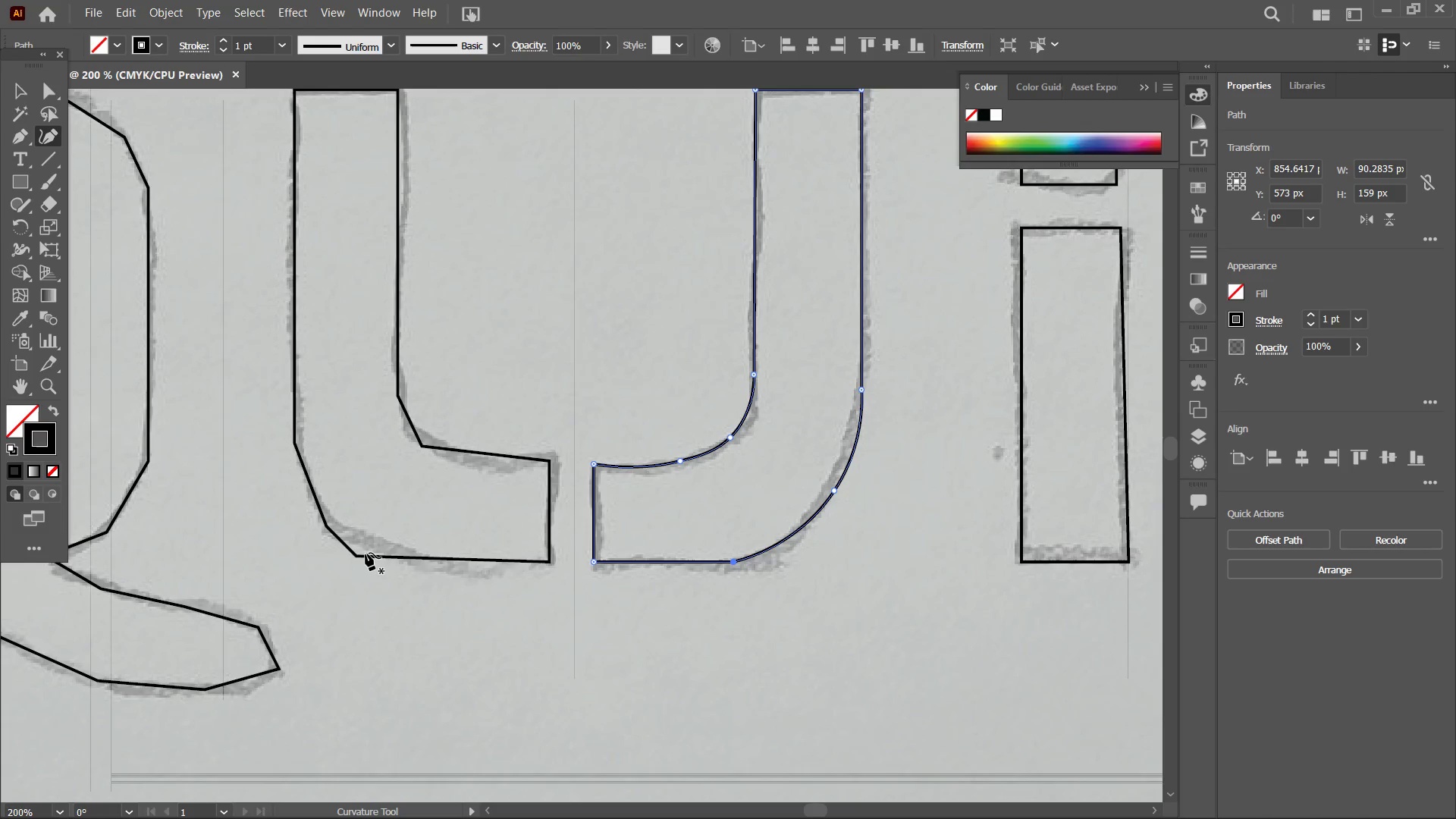 
left_click([365, 555])
 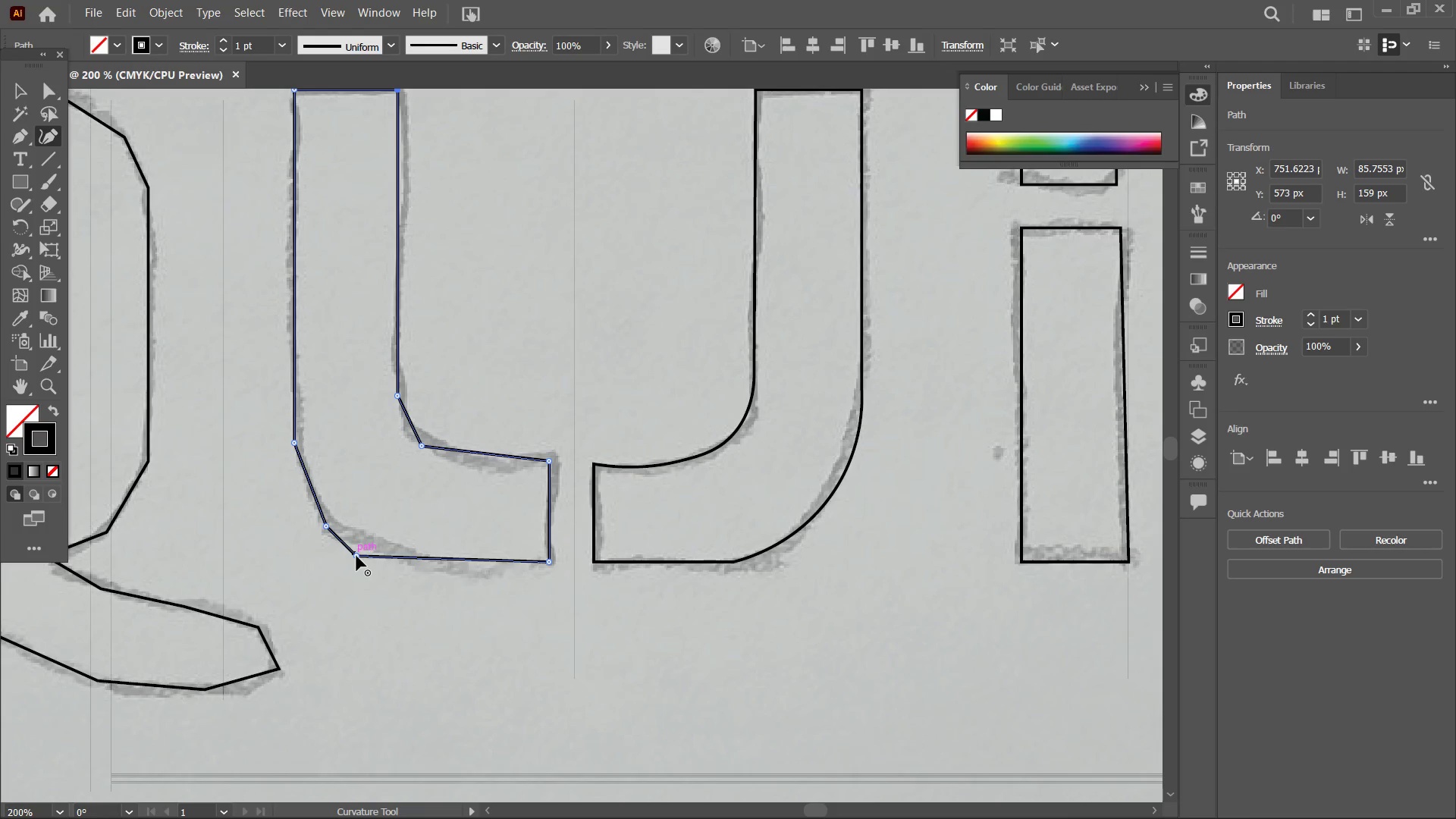 
left_click_drag(start_coordinate=[357, 556], to_coordinate=[397, 559])
 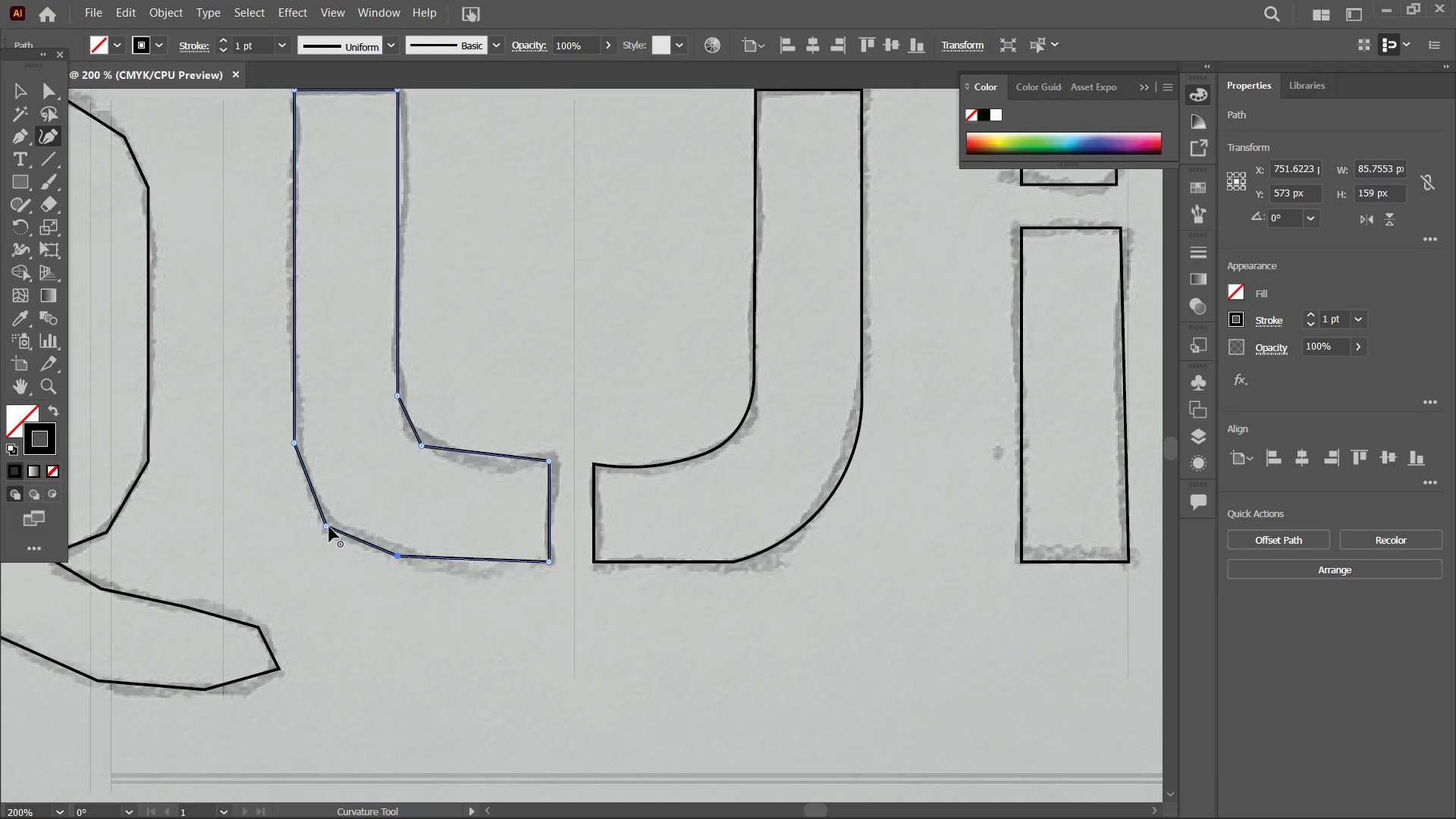 
left_click([328, 527])
 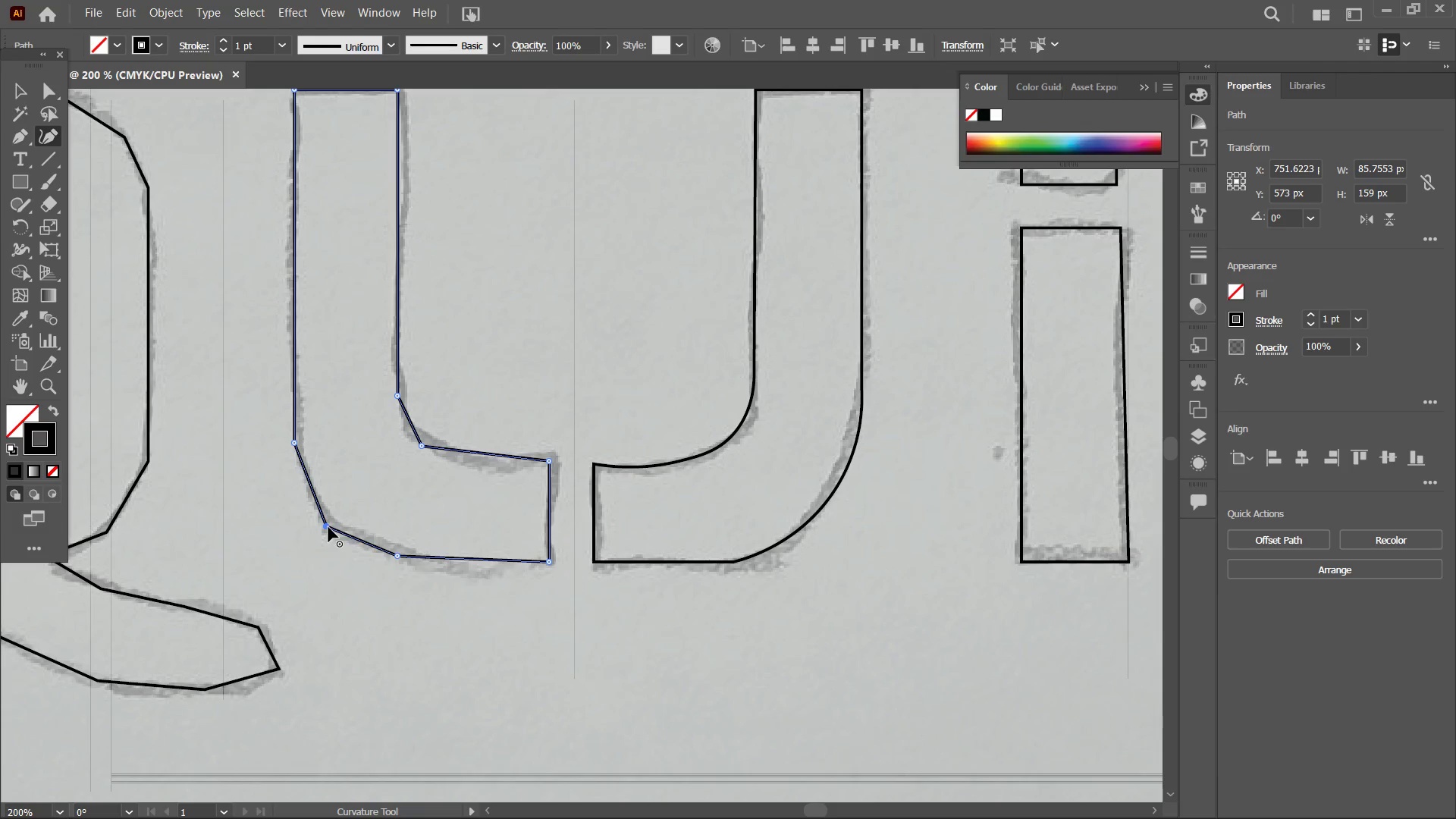 
key(Backspace)
 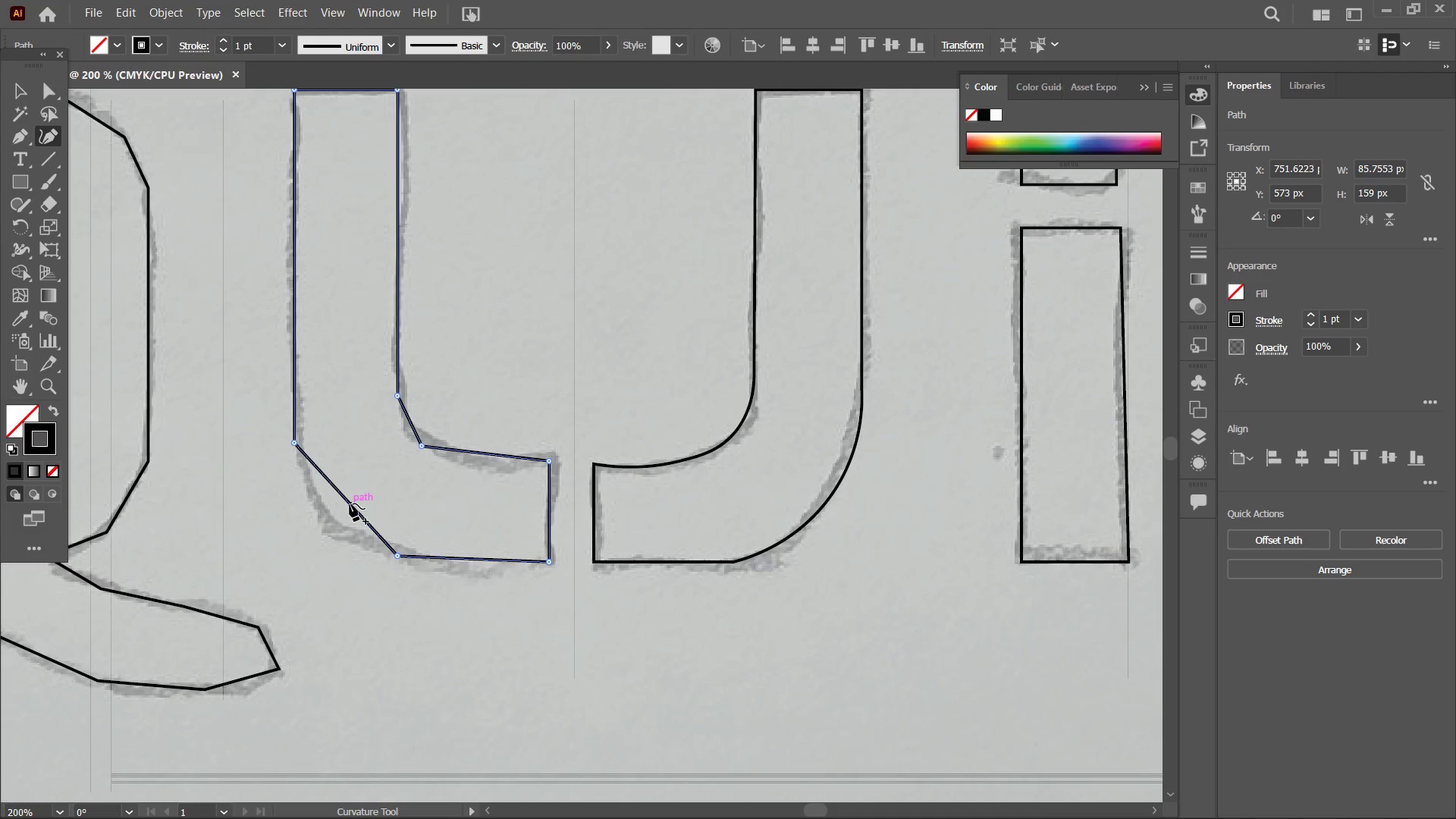 
left_click_drag(start_coordinate=[350, 504], to_coordinate=[326, 517])
 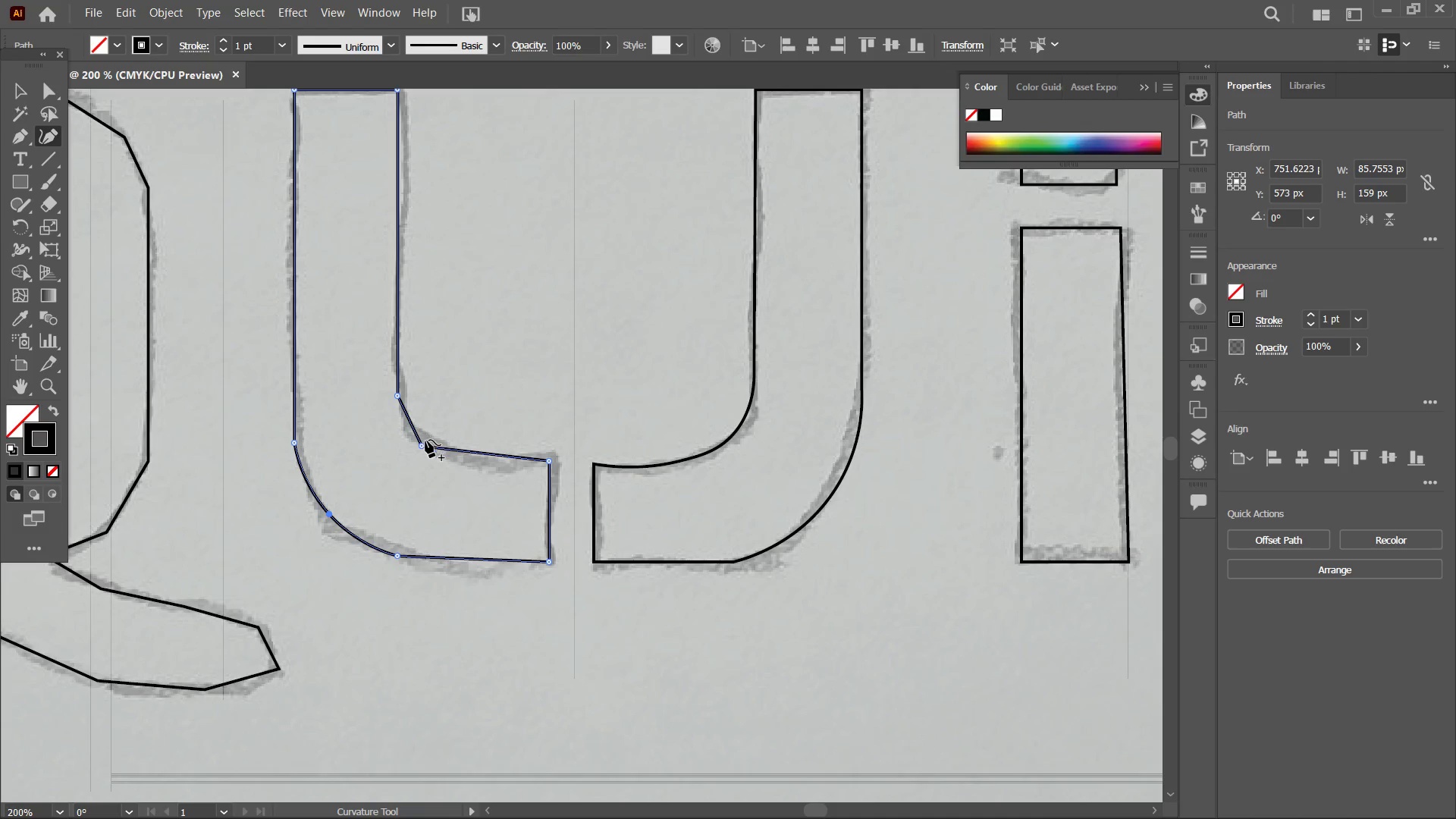 
left_click([420, 445])
 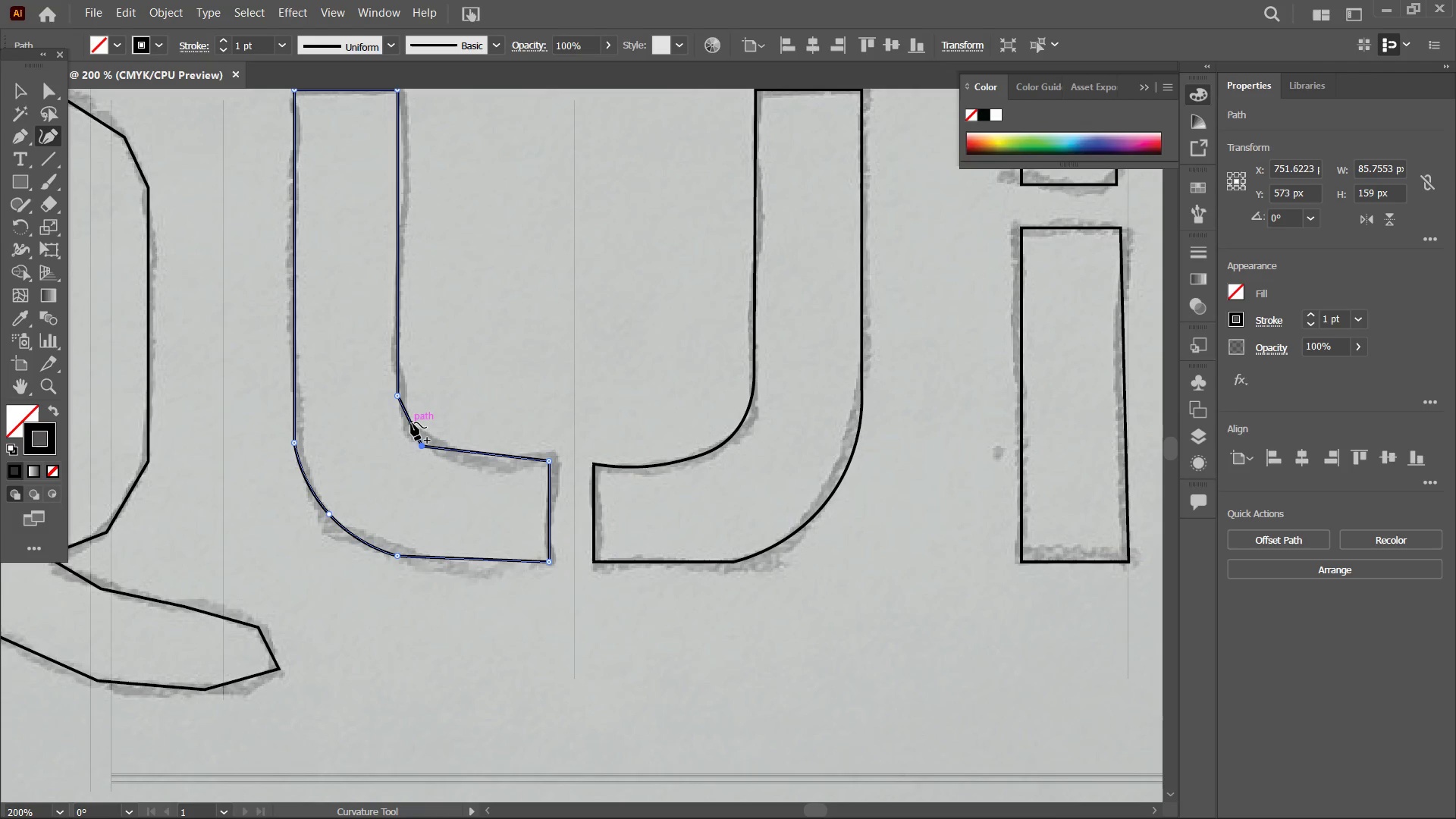 
left_click_drag(start_coordinate=[411, 422], to_coordinate=[407, 434])
 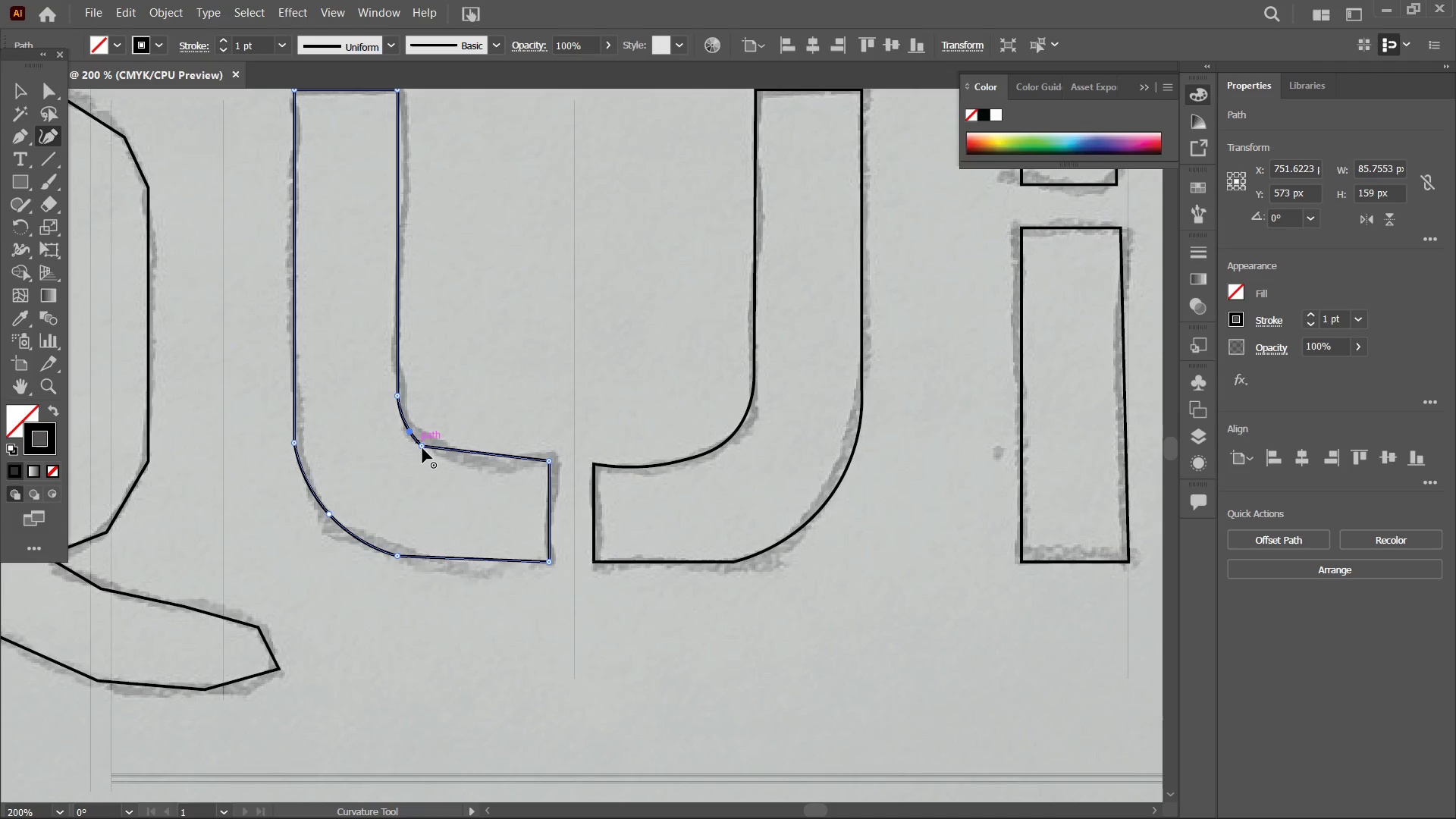 
left_click([422, 448])
 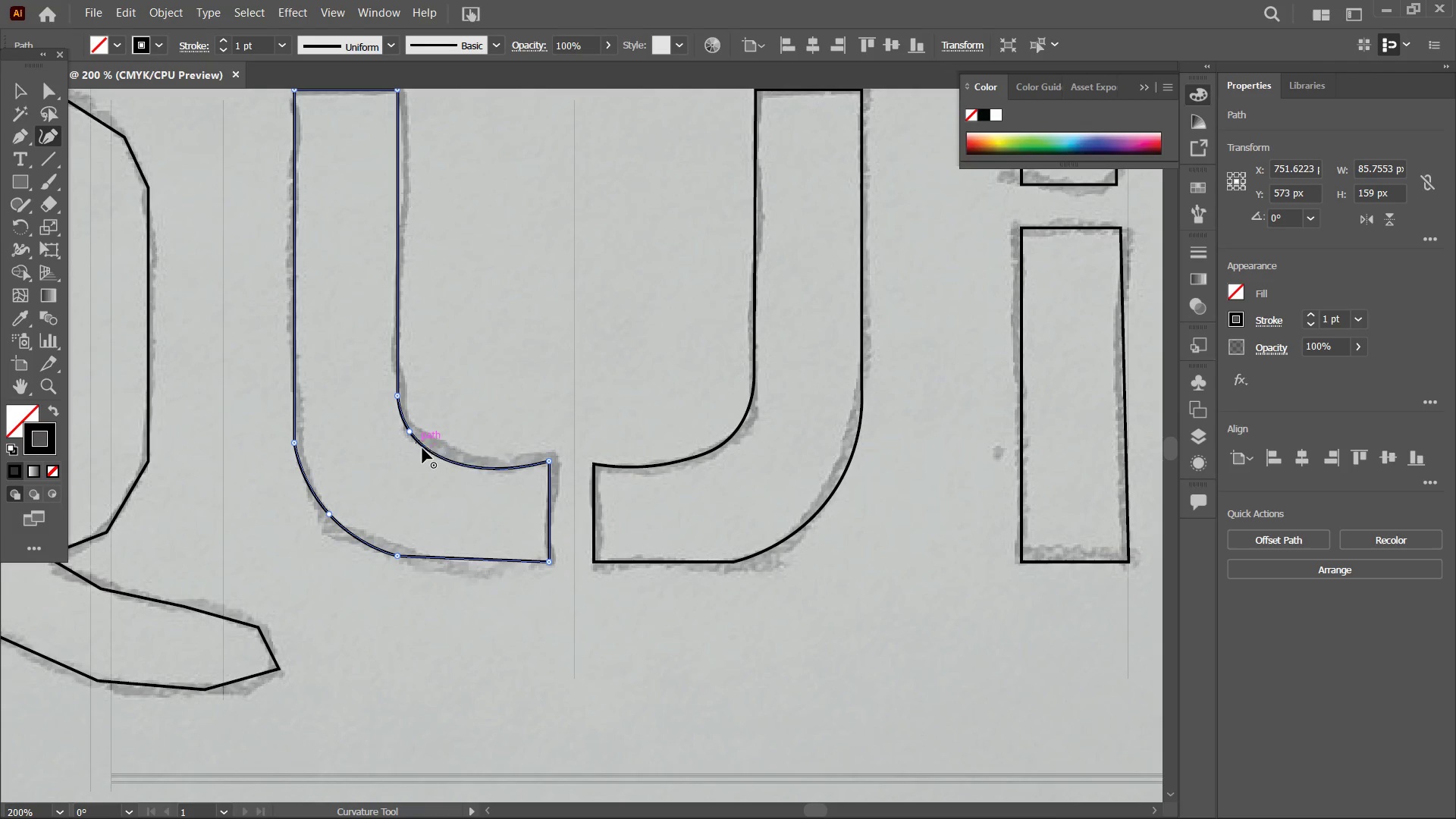 
key(Backspace)
 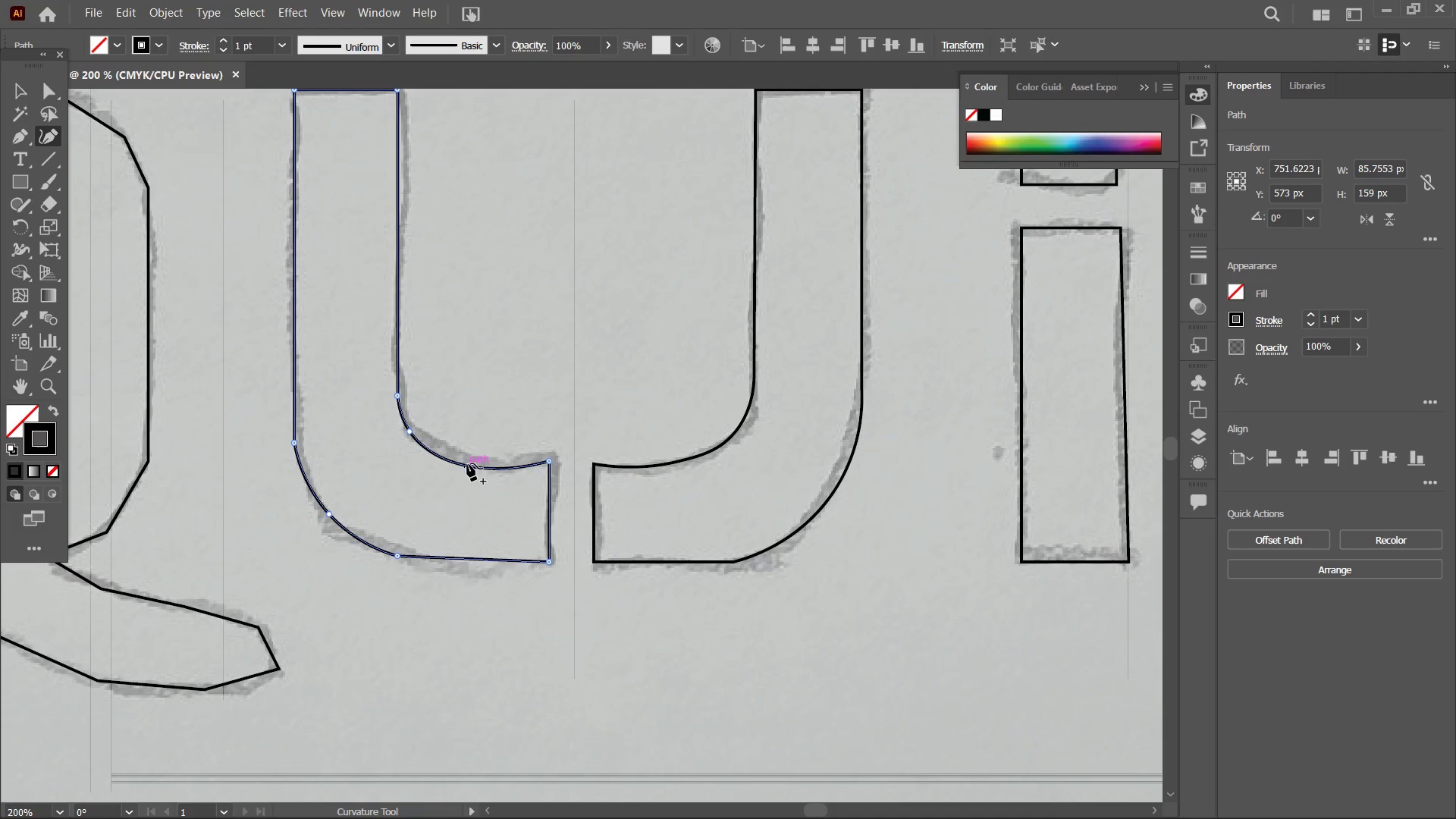 
left_click_drag(start_coordinate=[468, 464], to_coordinate=[476, 456])
 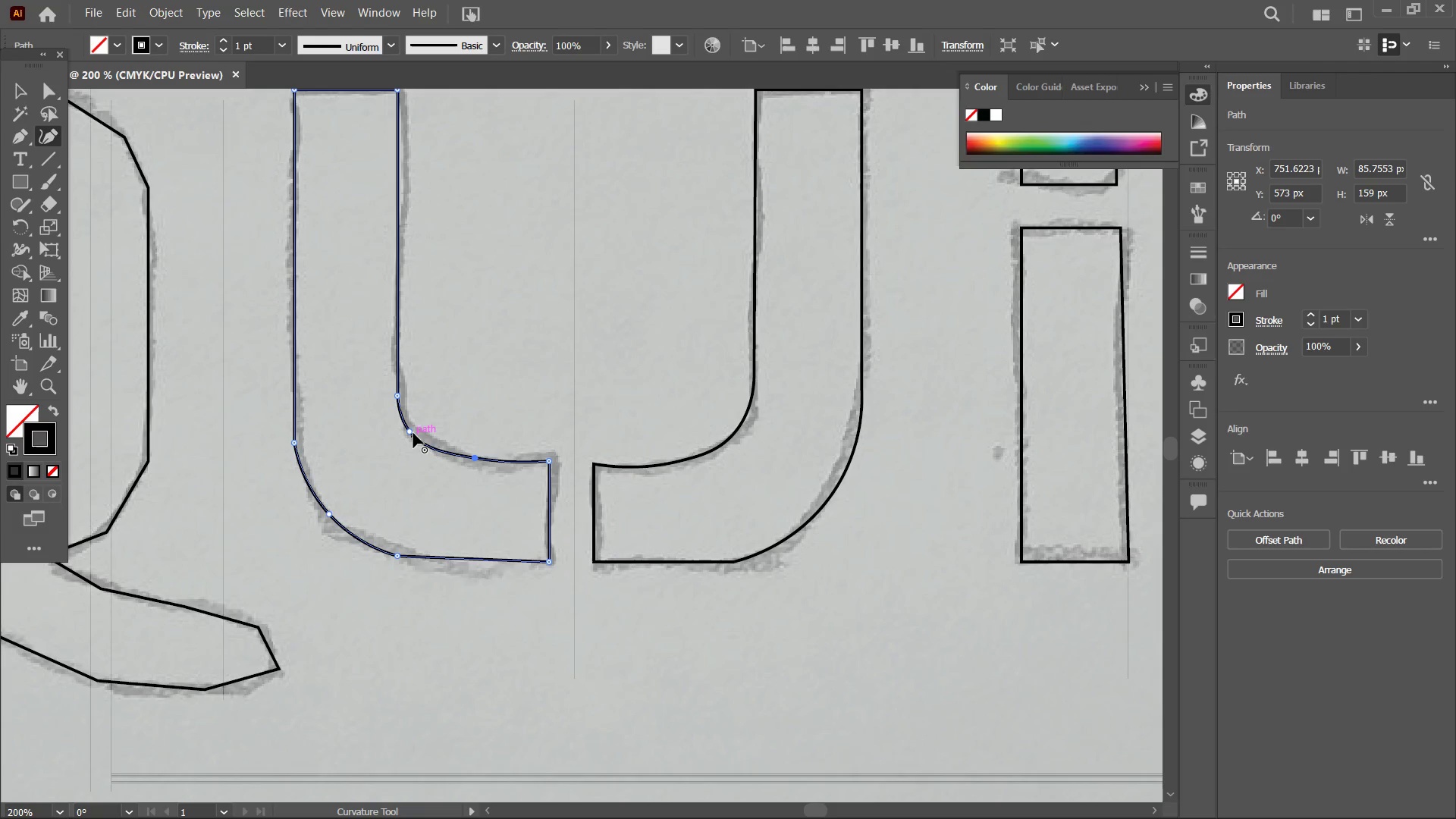 
left_click_drag(start_coordinate=[409, 433], to_coordinate=[416, 432])
 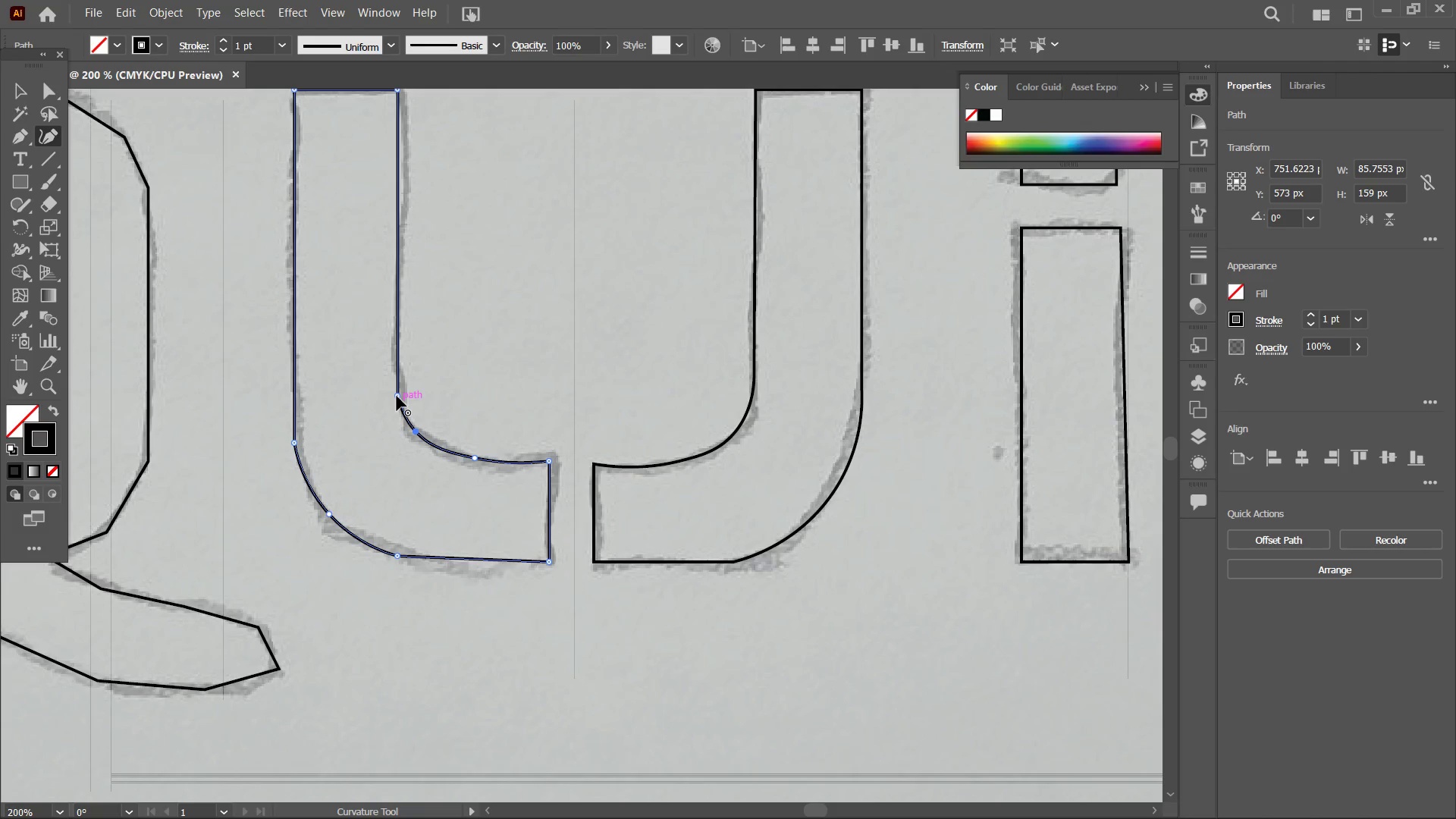 
left_click_drag(start_coordinate=[397, 396], to_coordinate=[397, 385])
 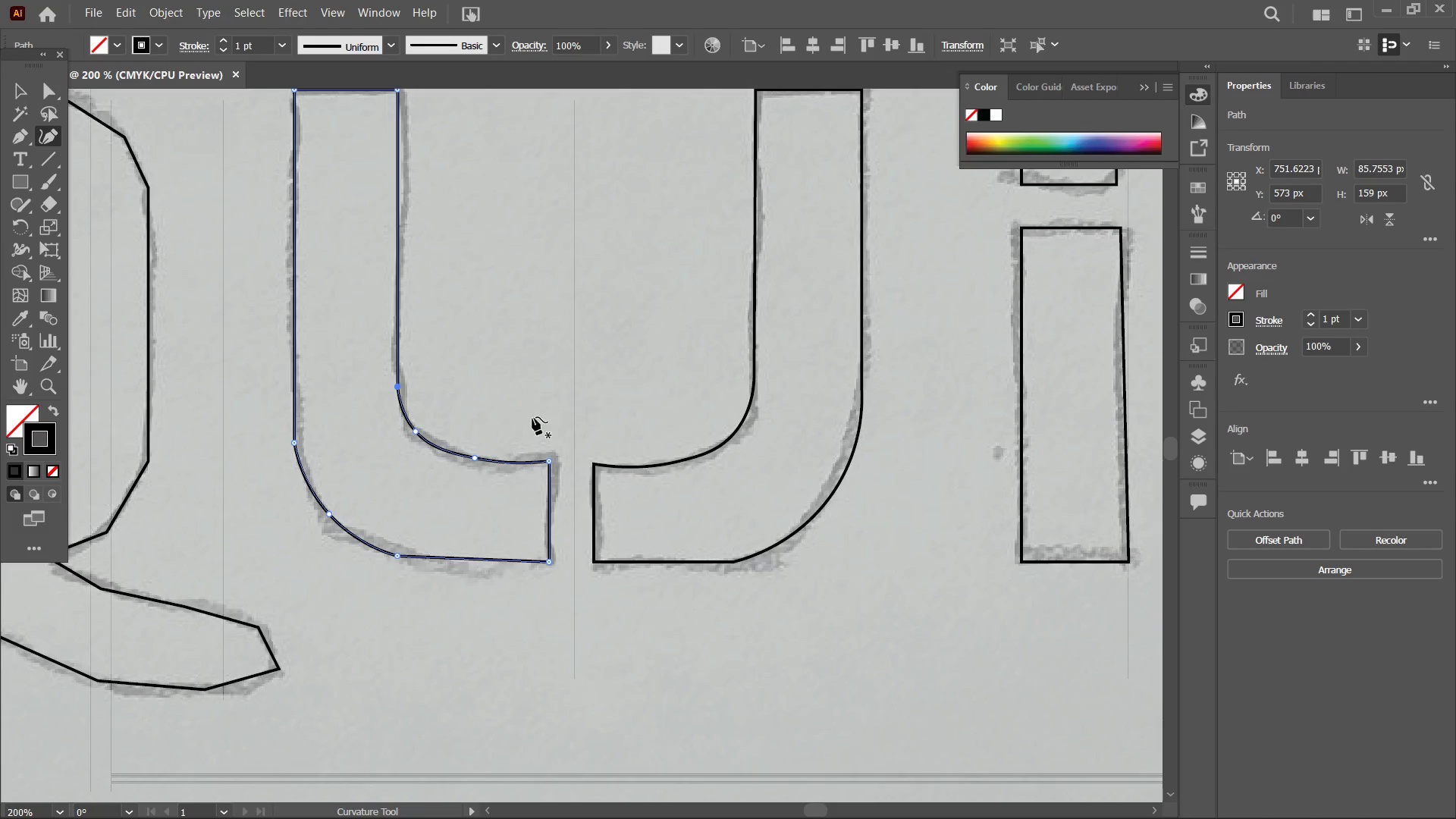 
hold_key(key=Space, duration=1.5)
 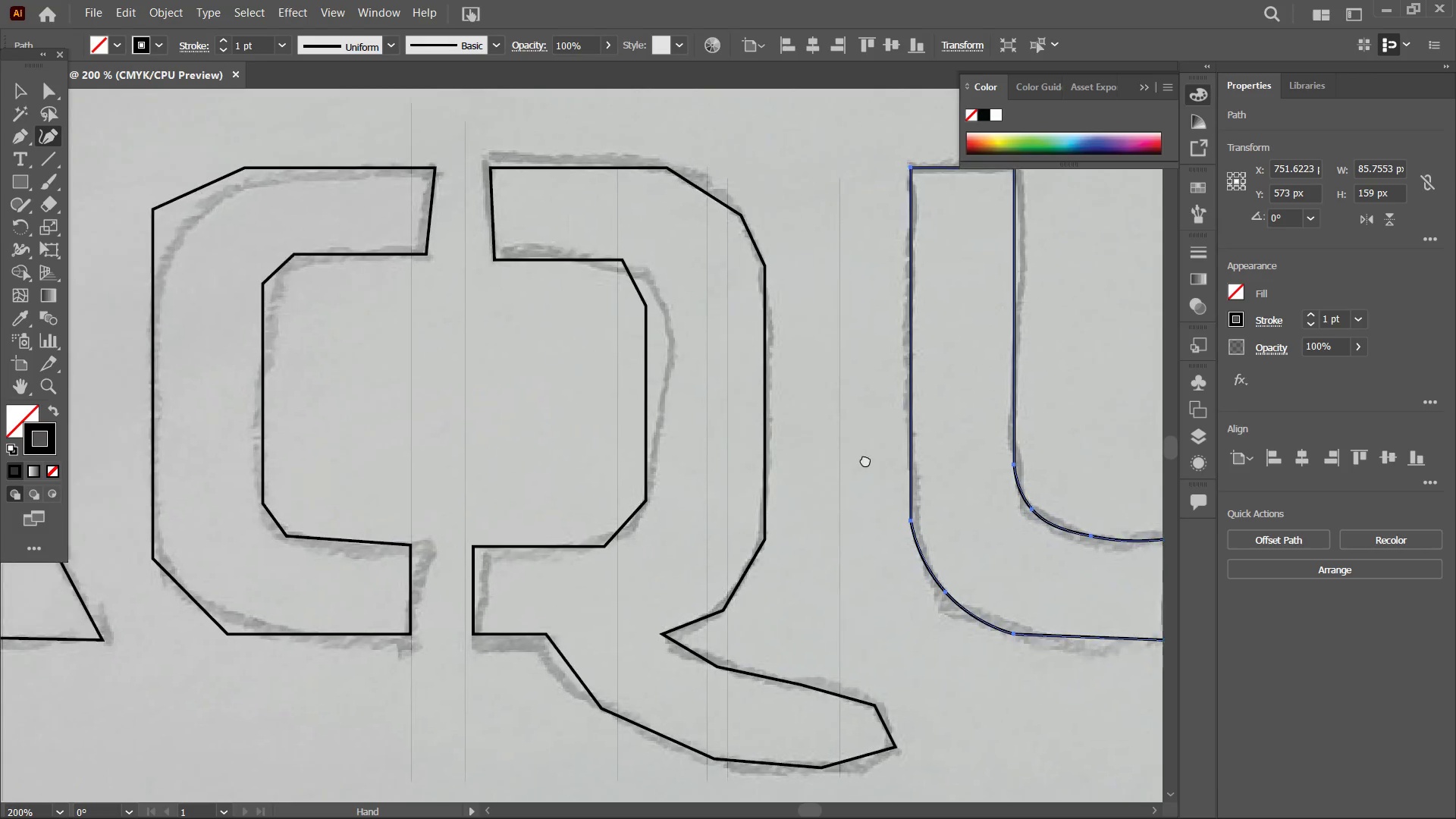 
left_click_drag(start_coordinate=[471, 426], to_coordinate=[623, 473])
 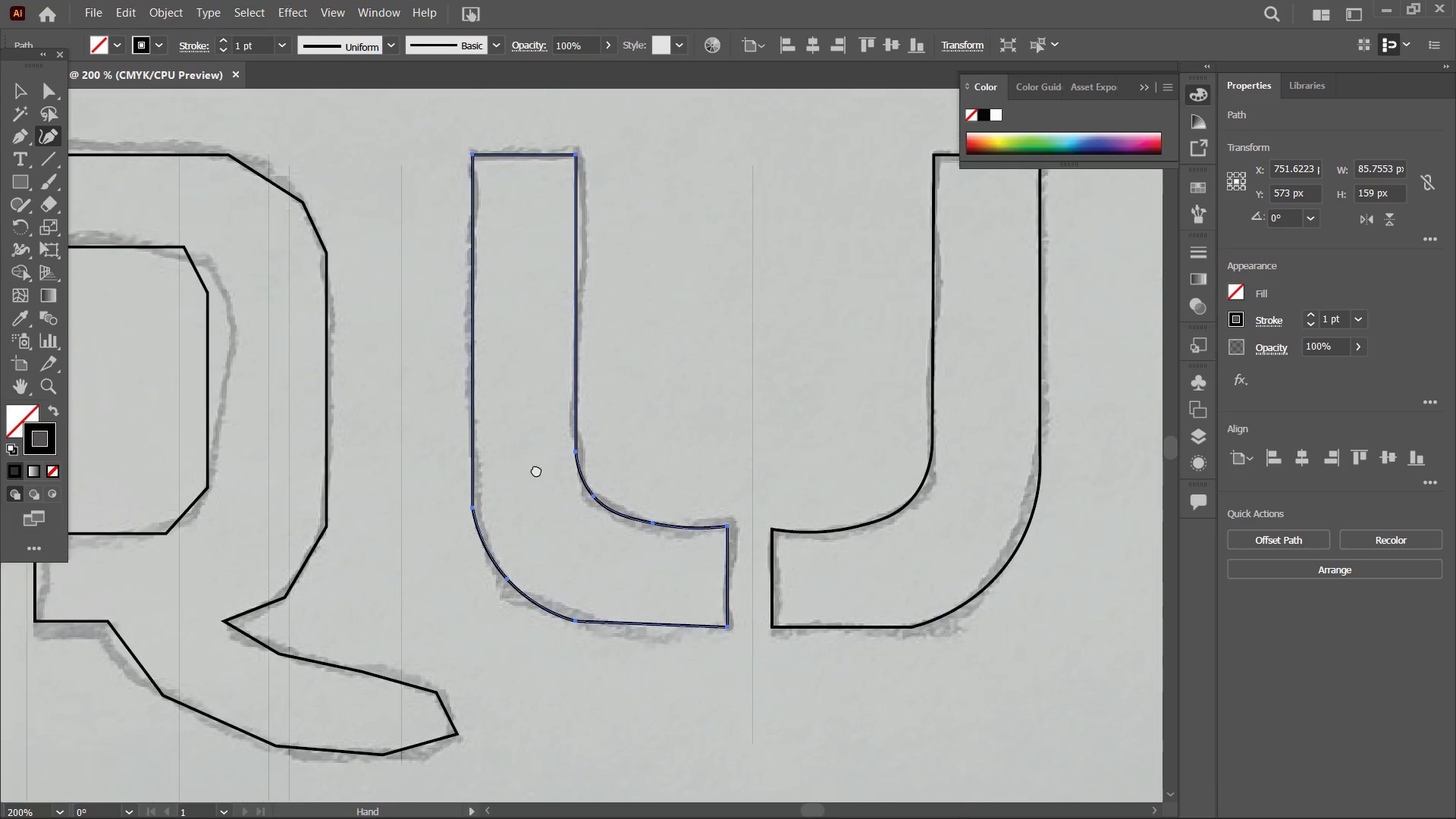 
left_click_drag(start_coordinate=[497, 442], to_coordinate=[774, 458])
 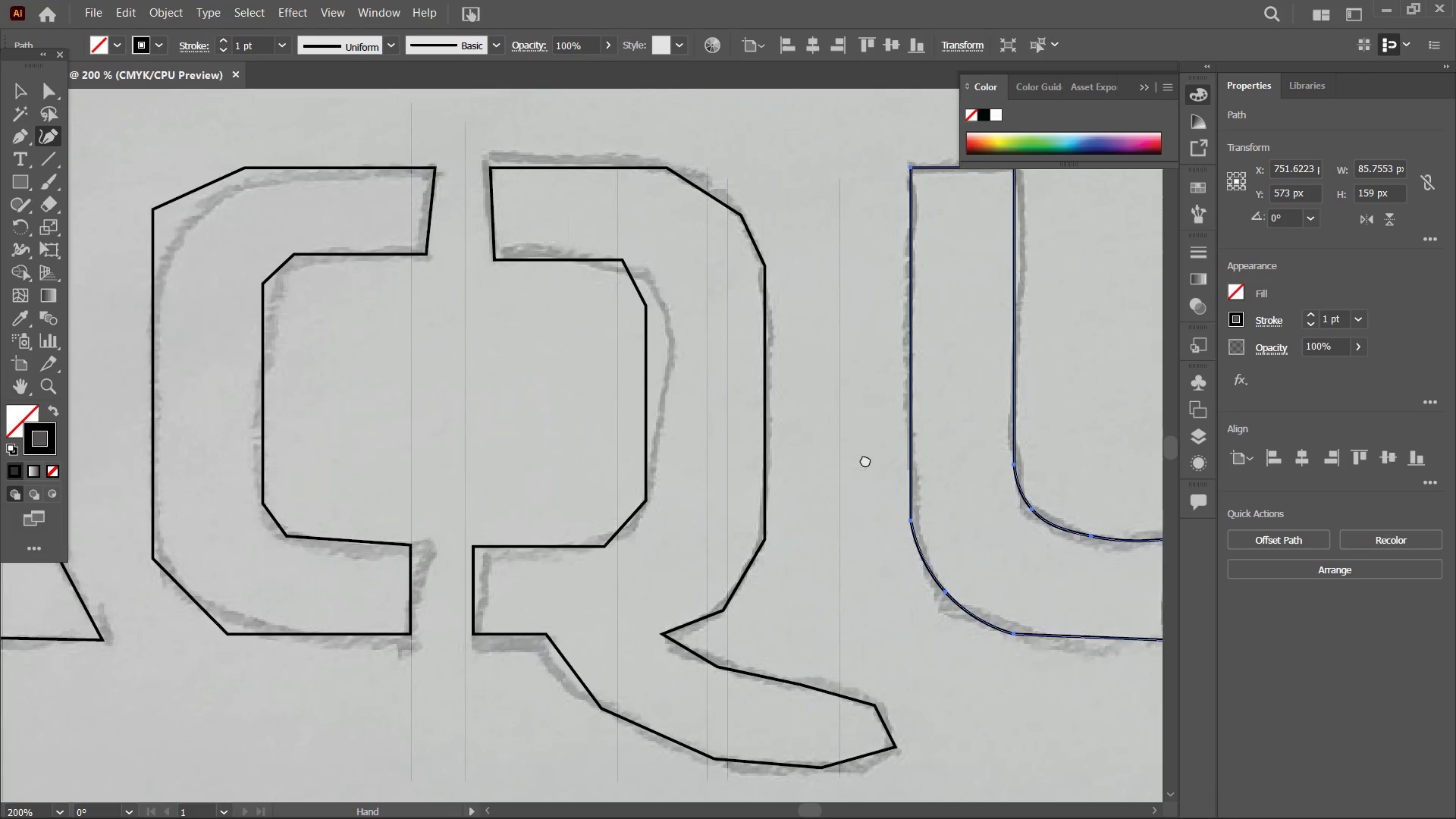 
hold_key(key=Space, duration=1.08)
 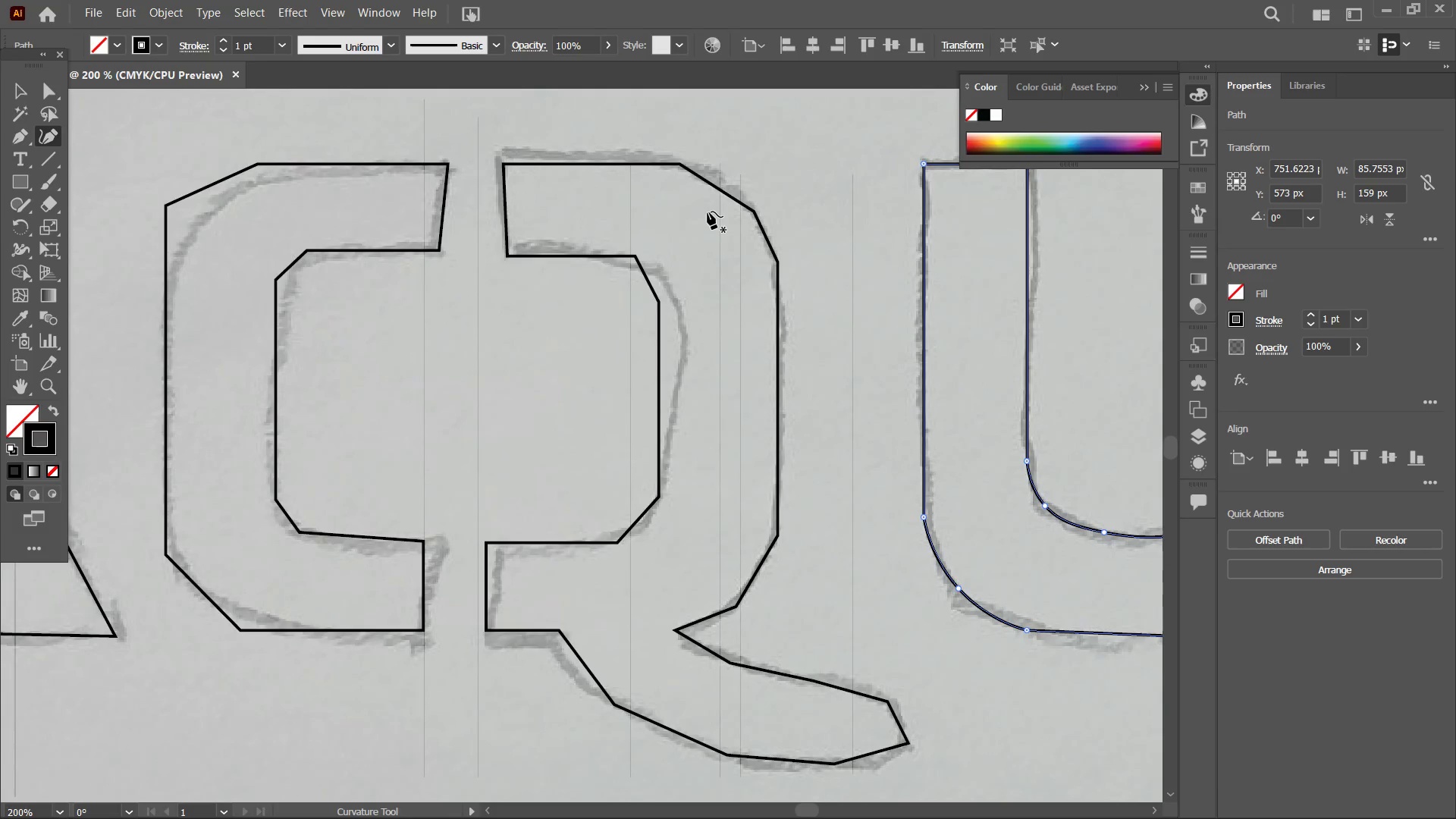 
left_click_drag(start_coordinate=[676, 445], to_coordinate=[878, 455])
 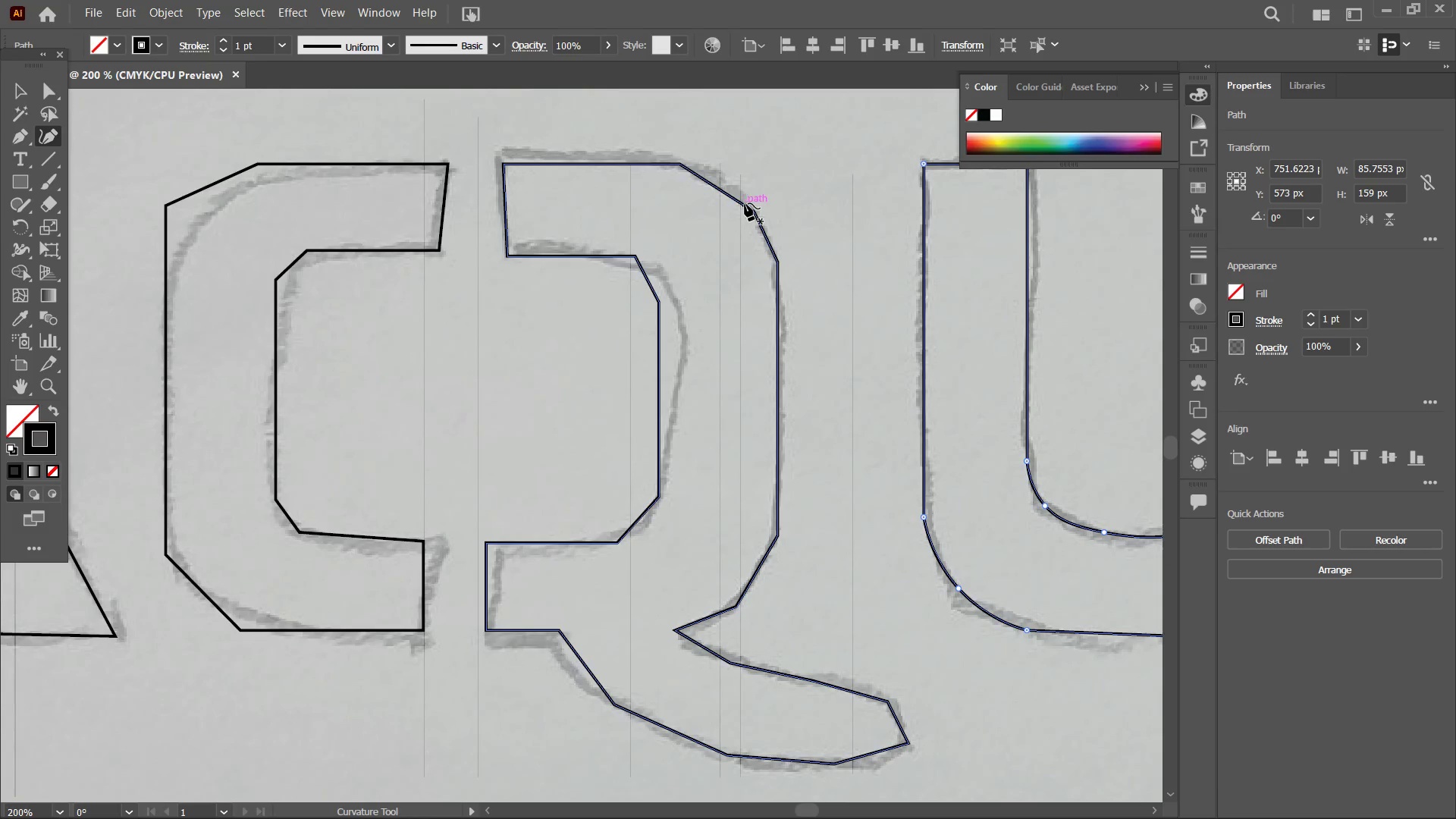 
left_click([745, 203])
 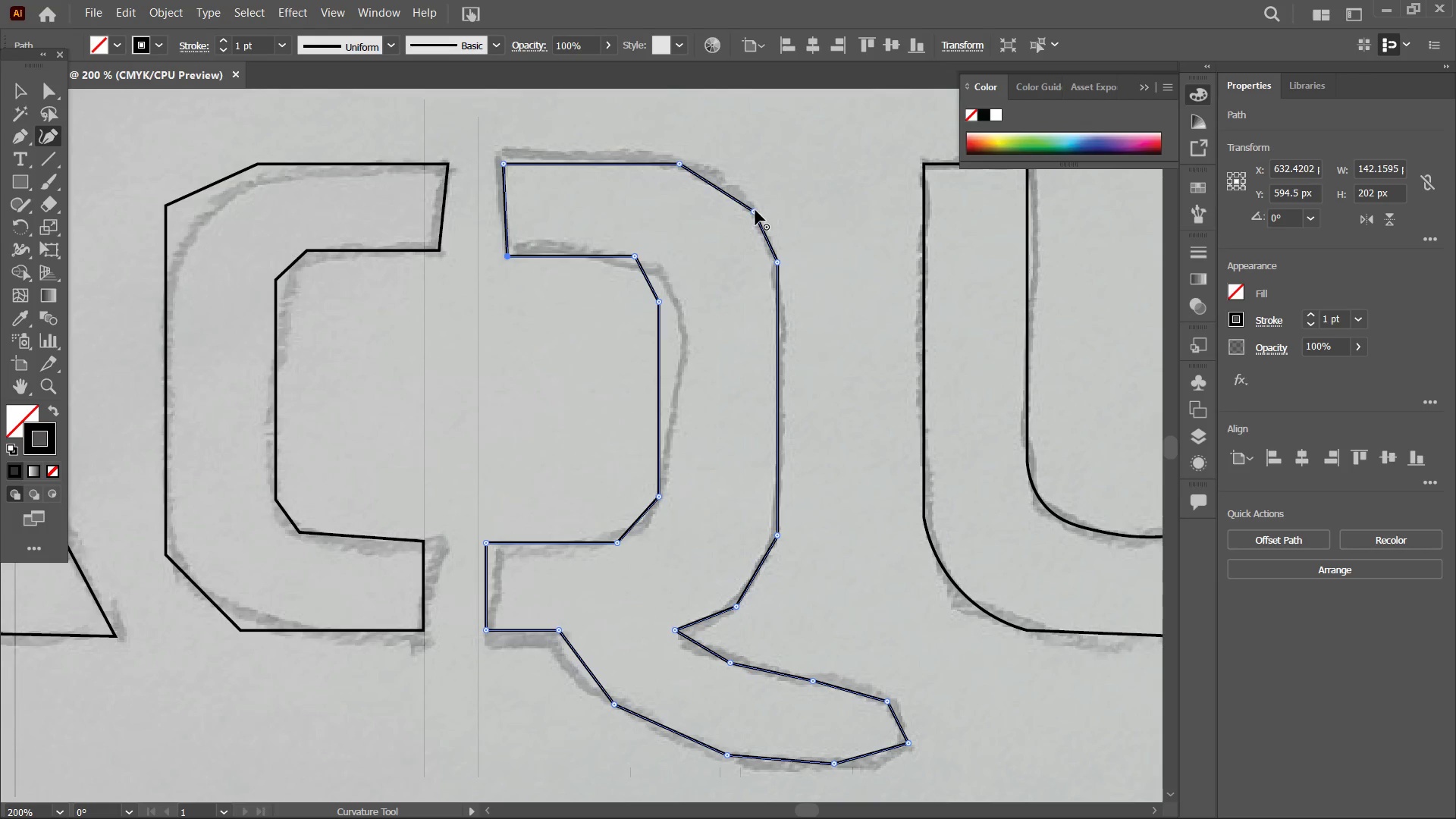 
left_click([755, 210])
 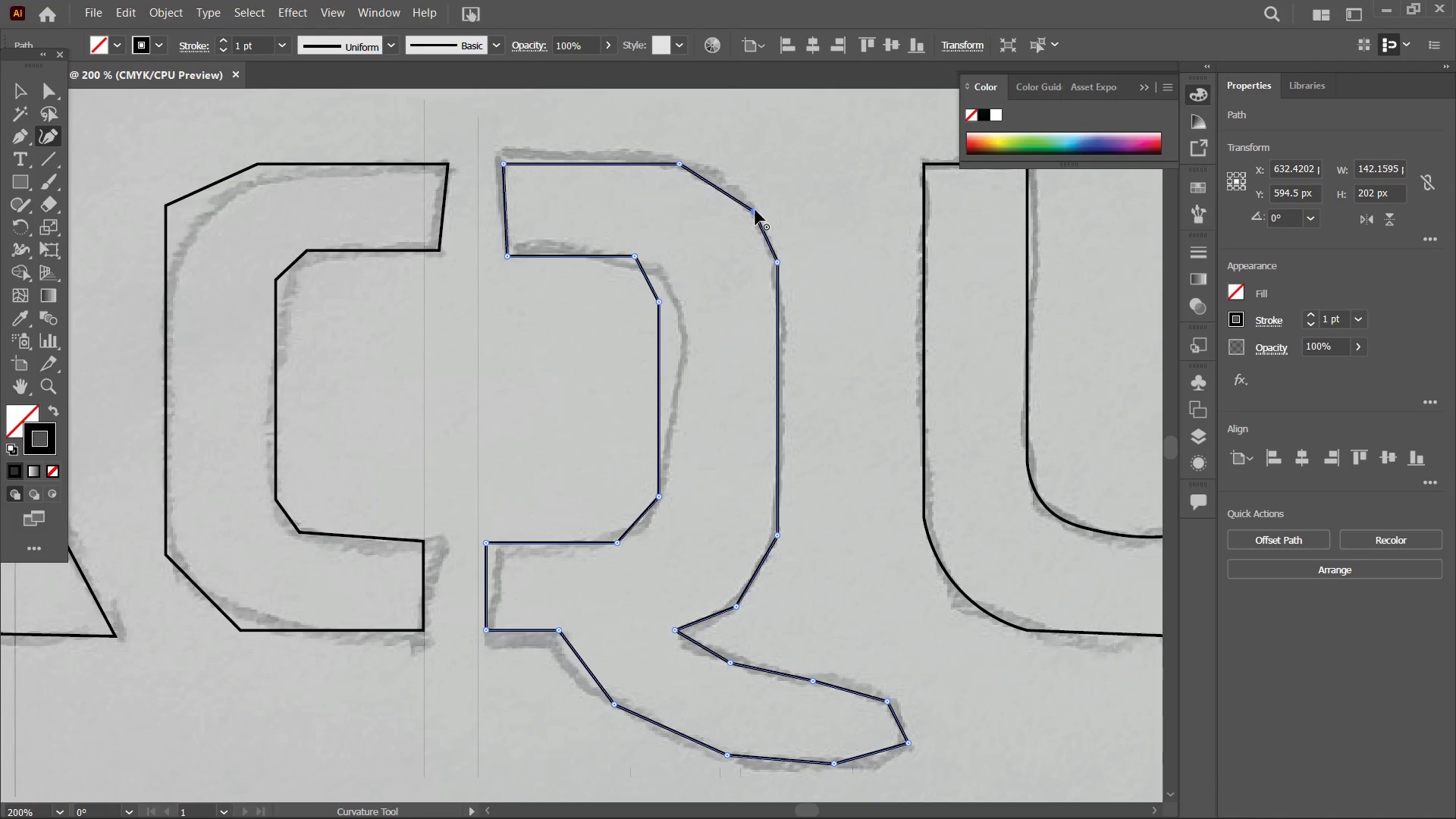 
key(Backspace)
 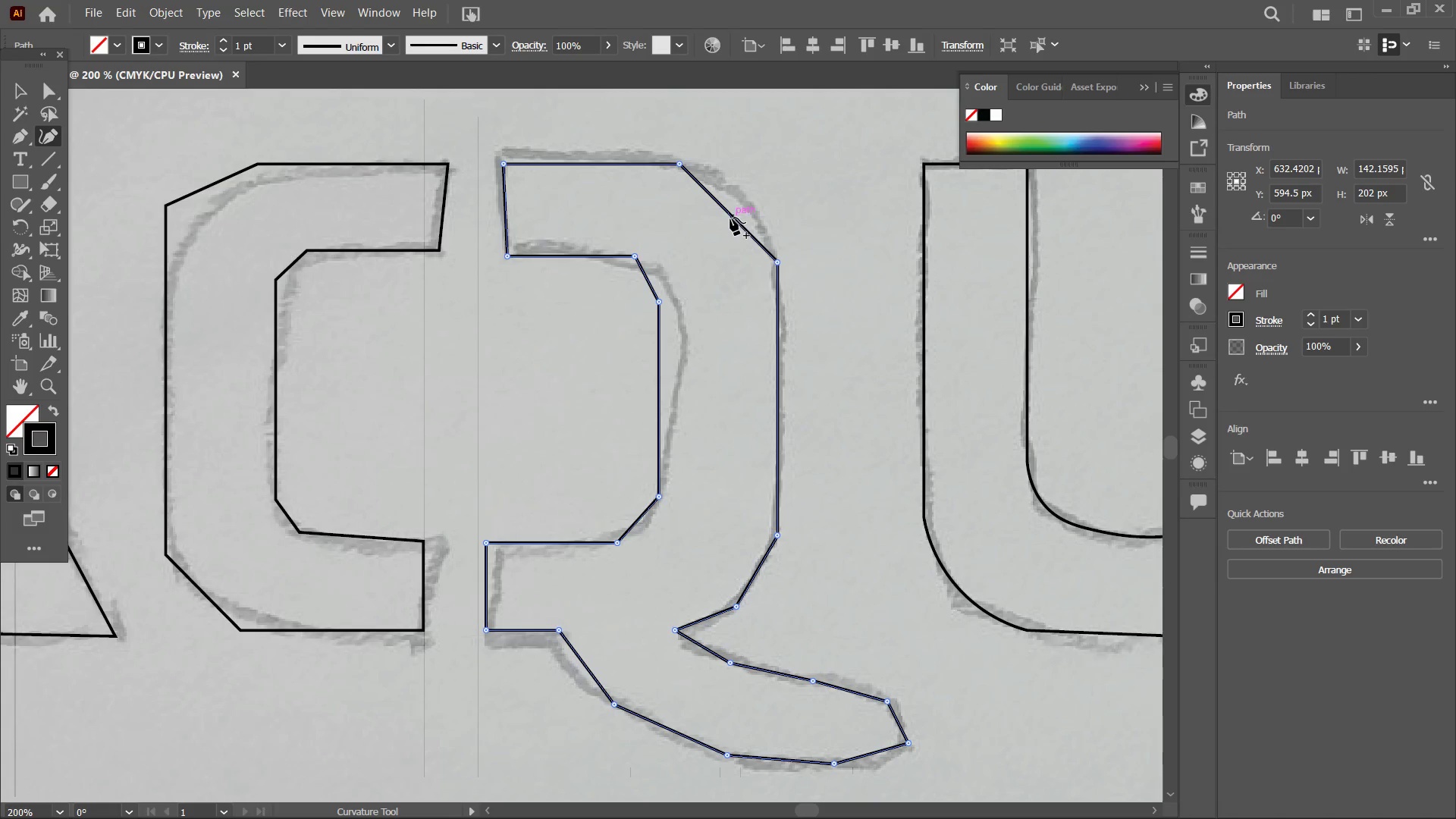 
left_click_drag(start_coordinate=[731, 217], to_coordinate=[747, 199])
 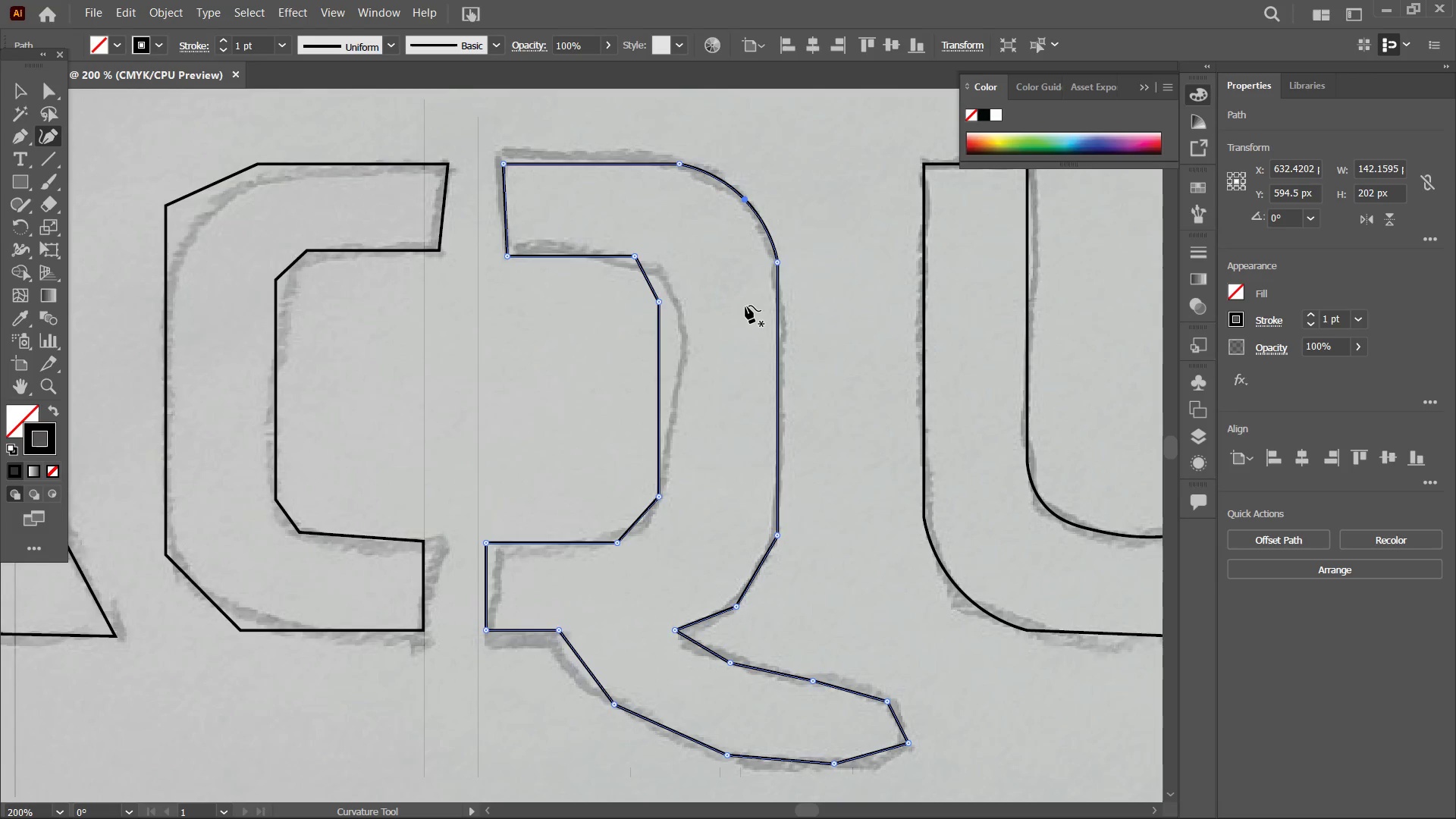 
scroll: coordinate [745, 329], scroll_direction: down, amount: 6.0
 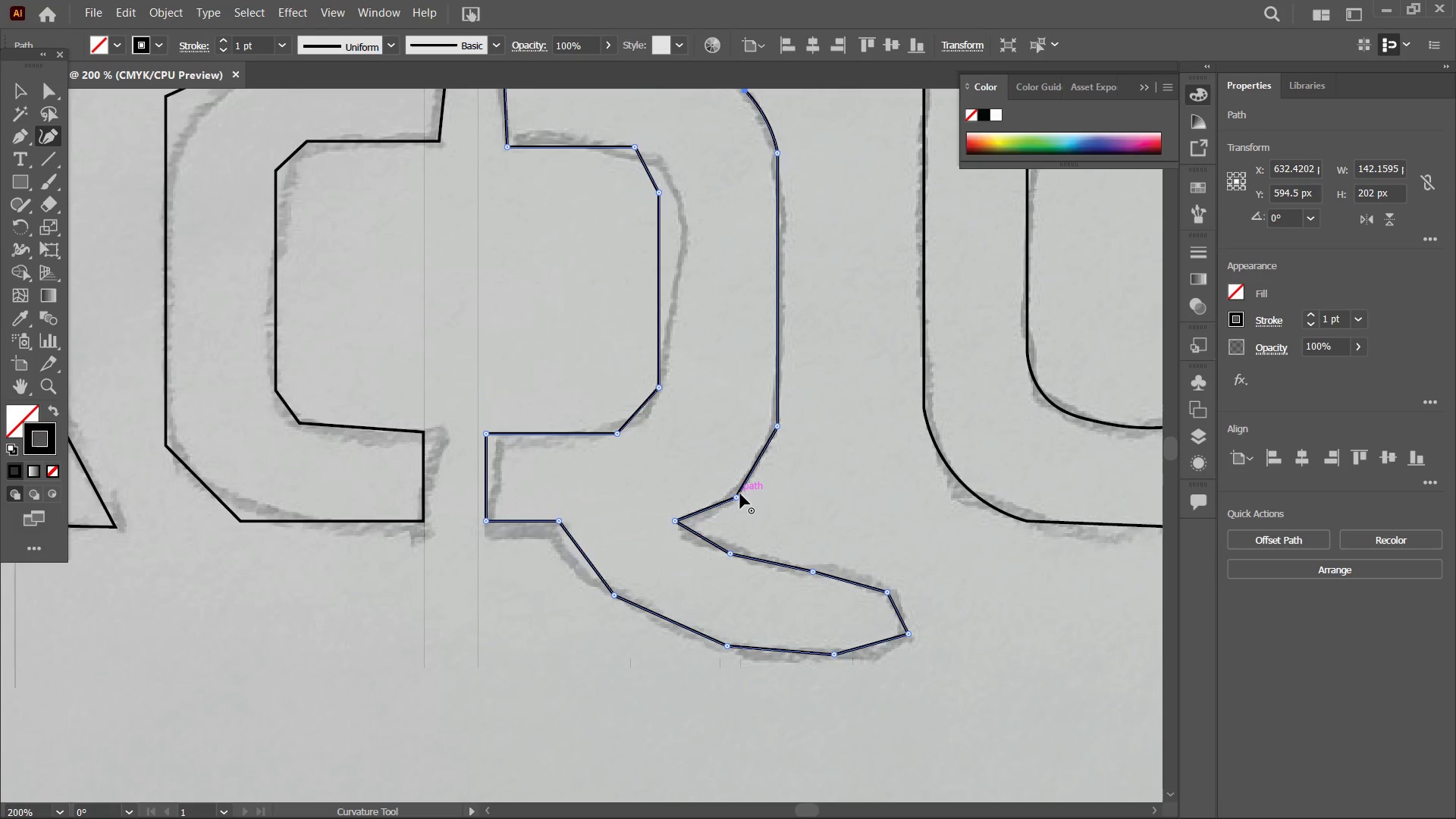 
left_click([739, 494])
 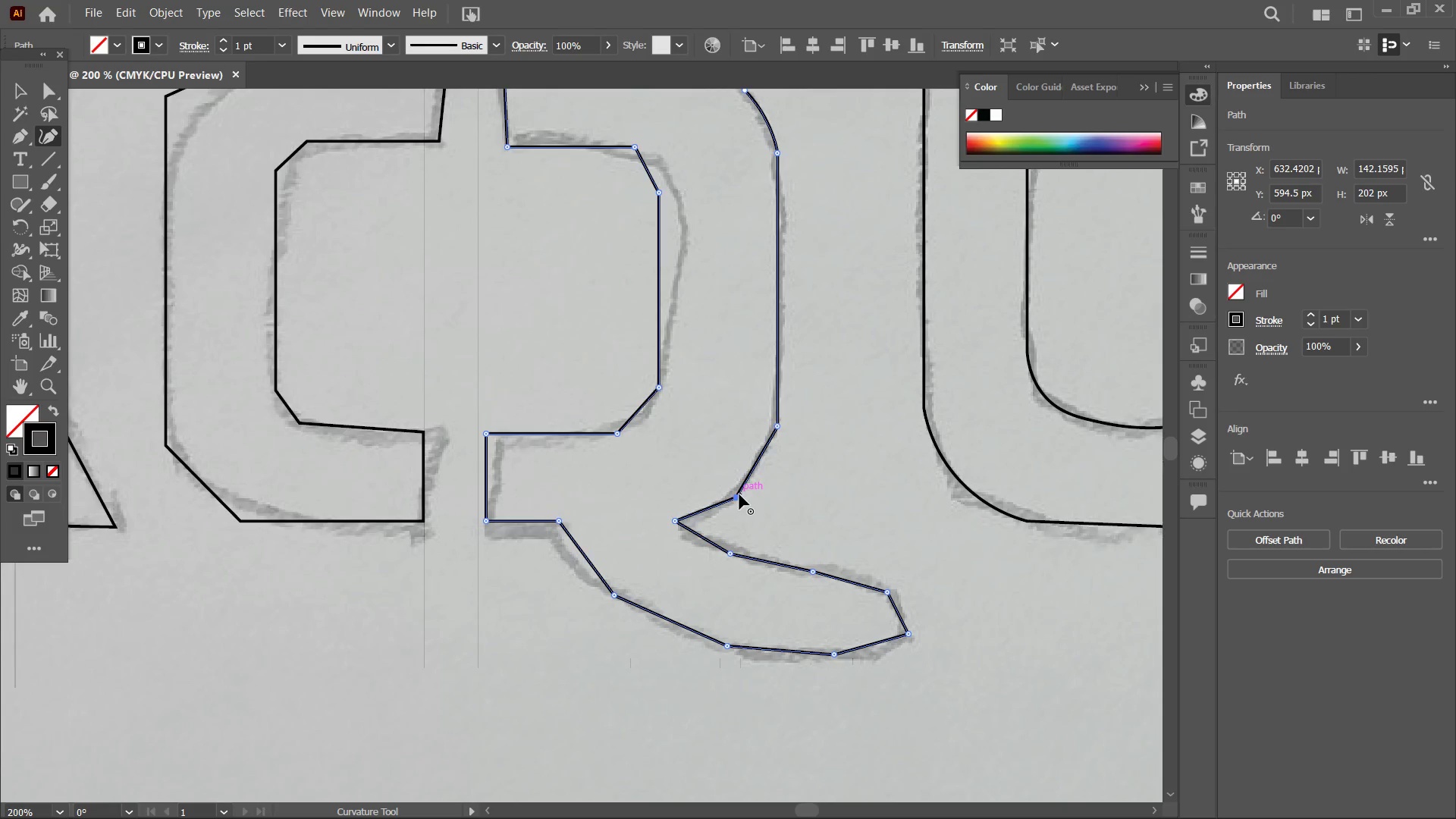 
key(Backspace)
 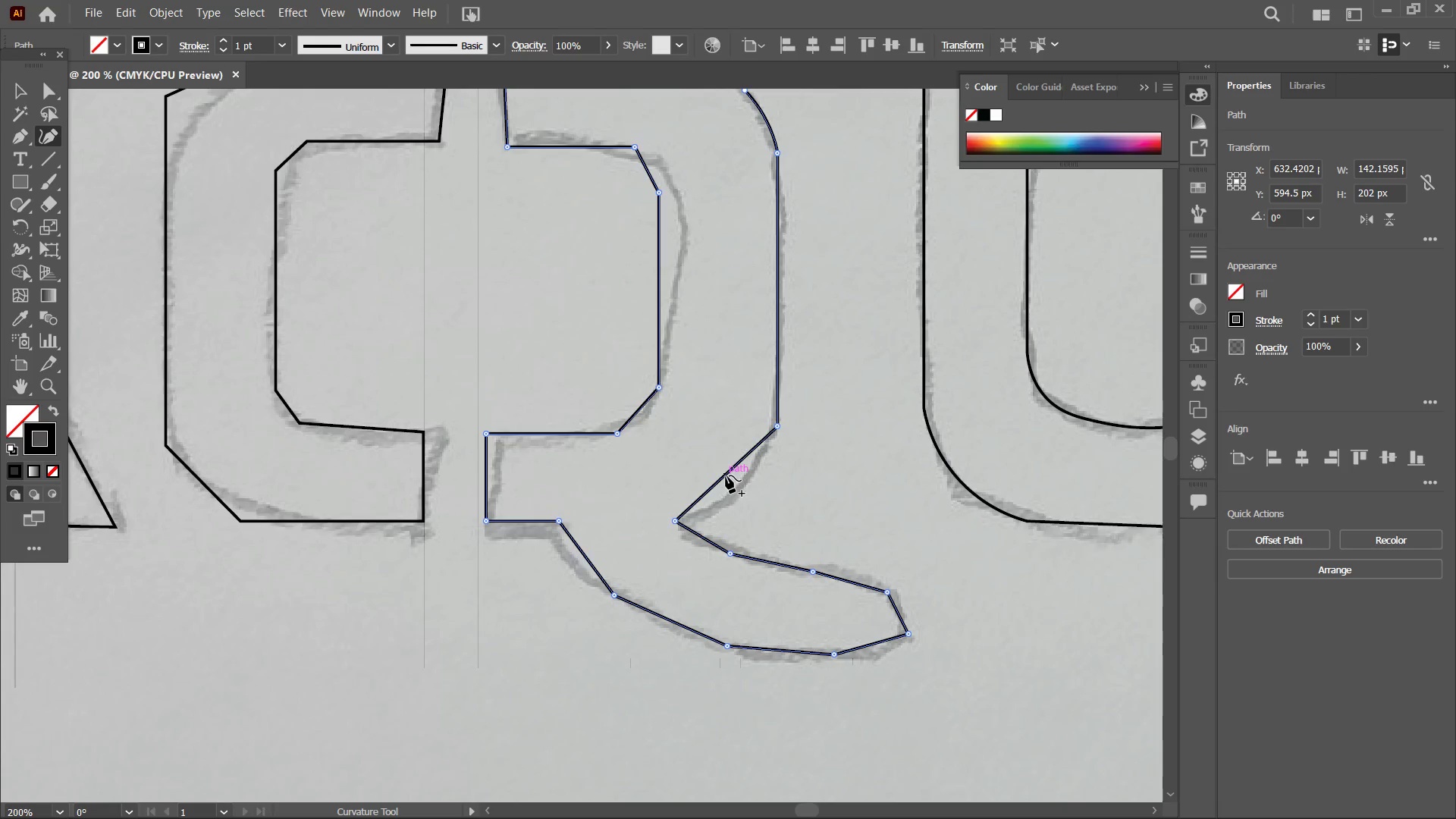 
left_click_drag(start_coordinate=[726, 475], to_coordinate=[739, 494])
 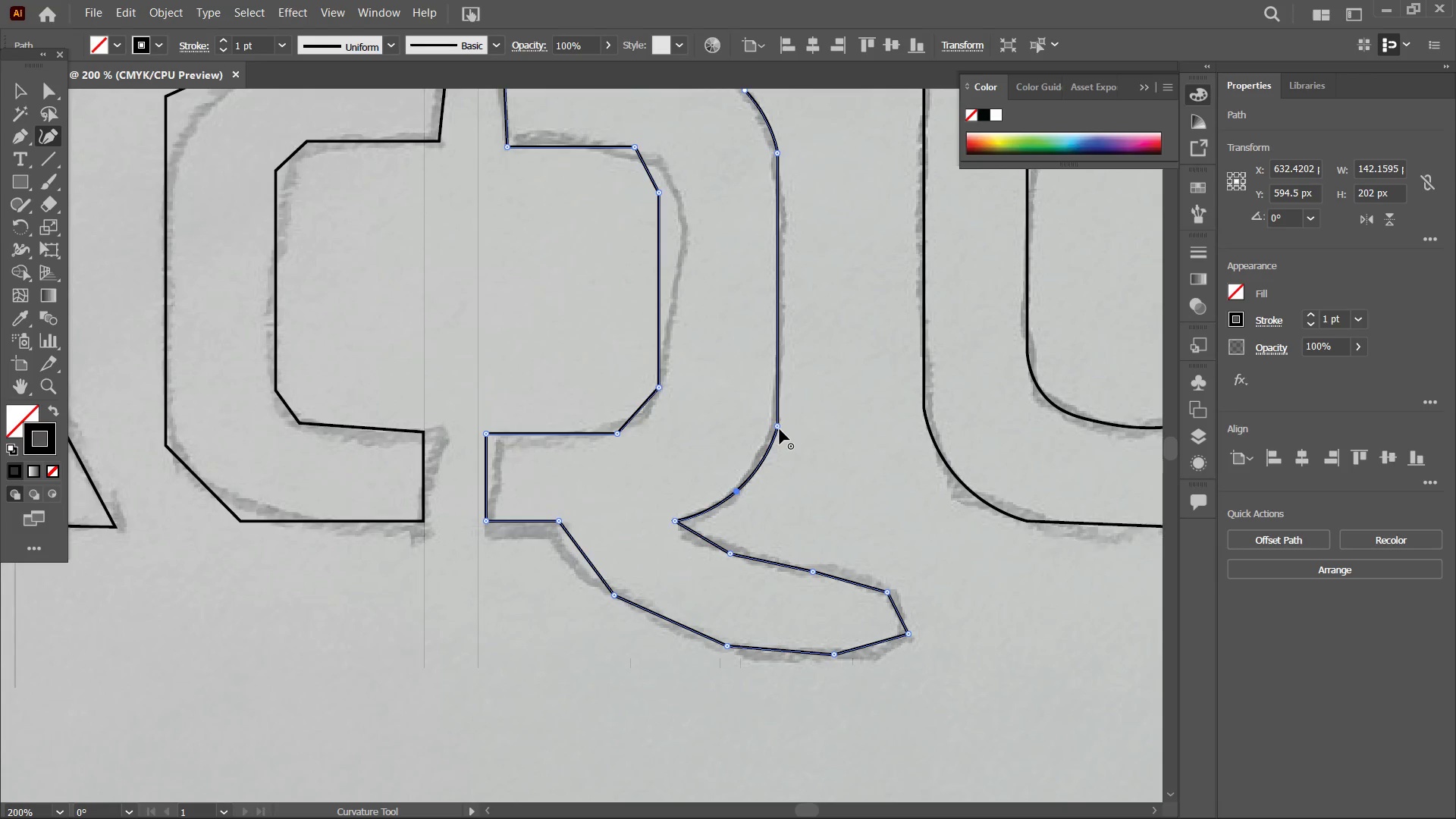 
left_click_drag(start_coordinate=[778, 426], to_coordinate=[774, 426])
 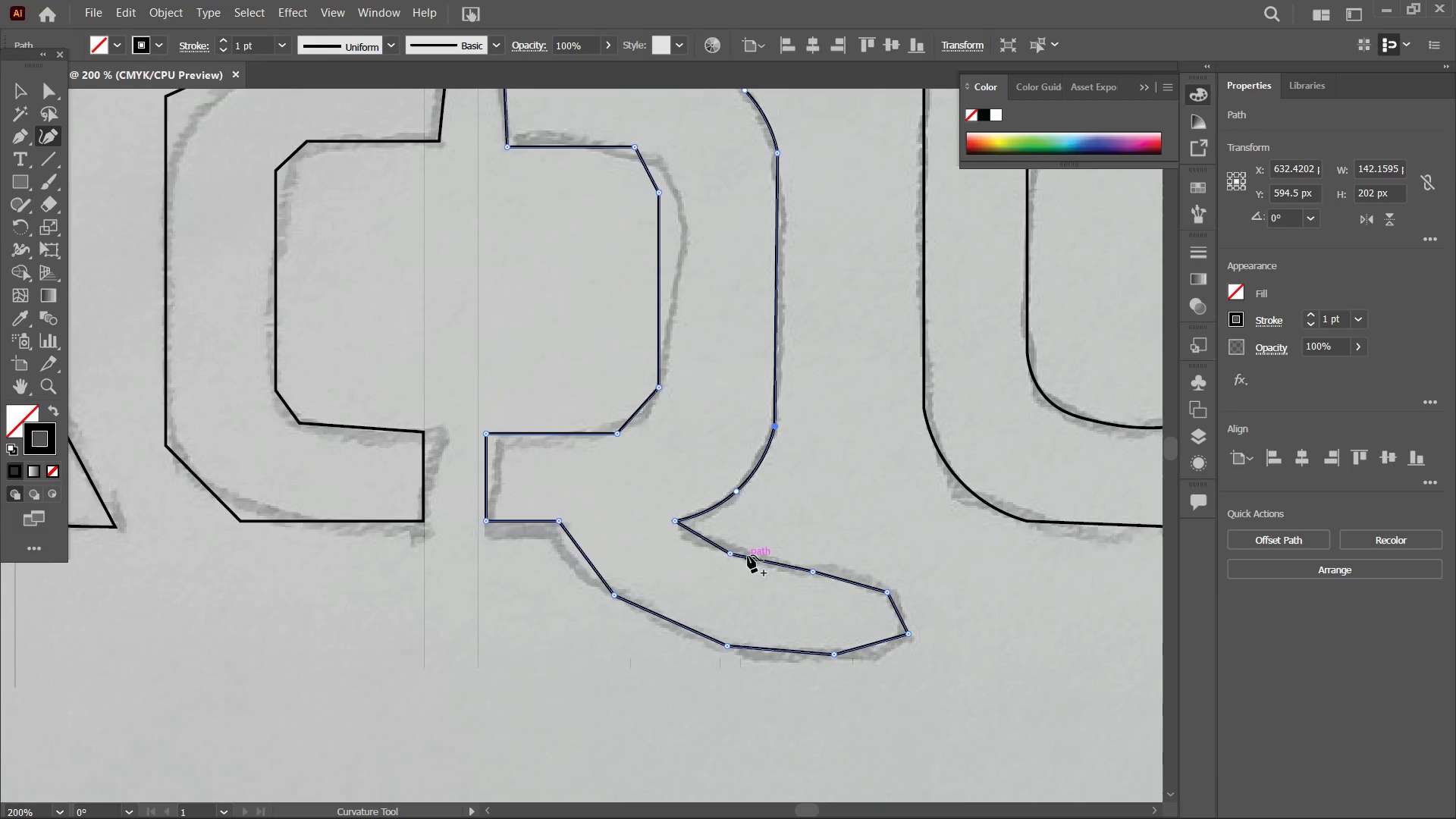 
left_click([731, 551])
 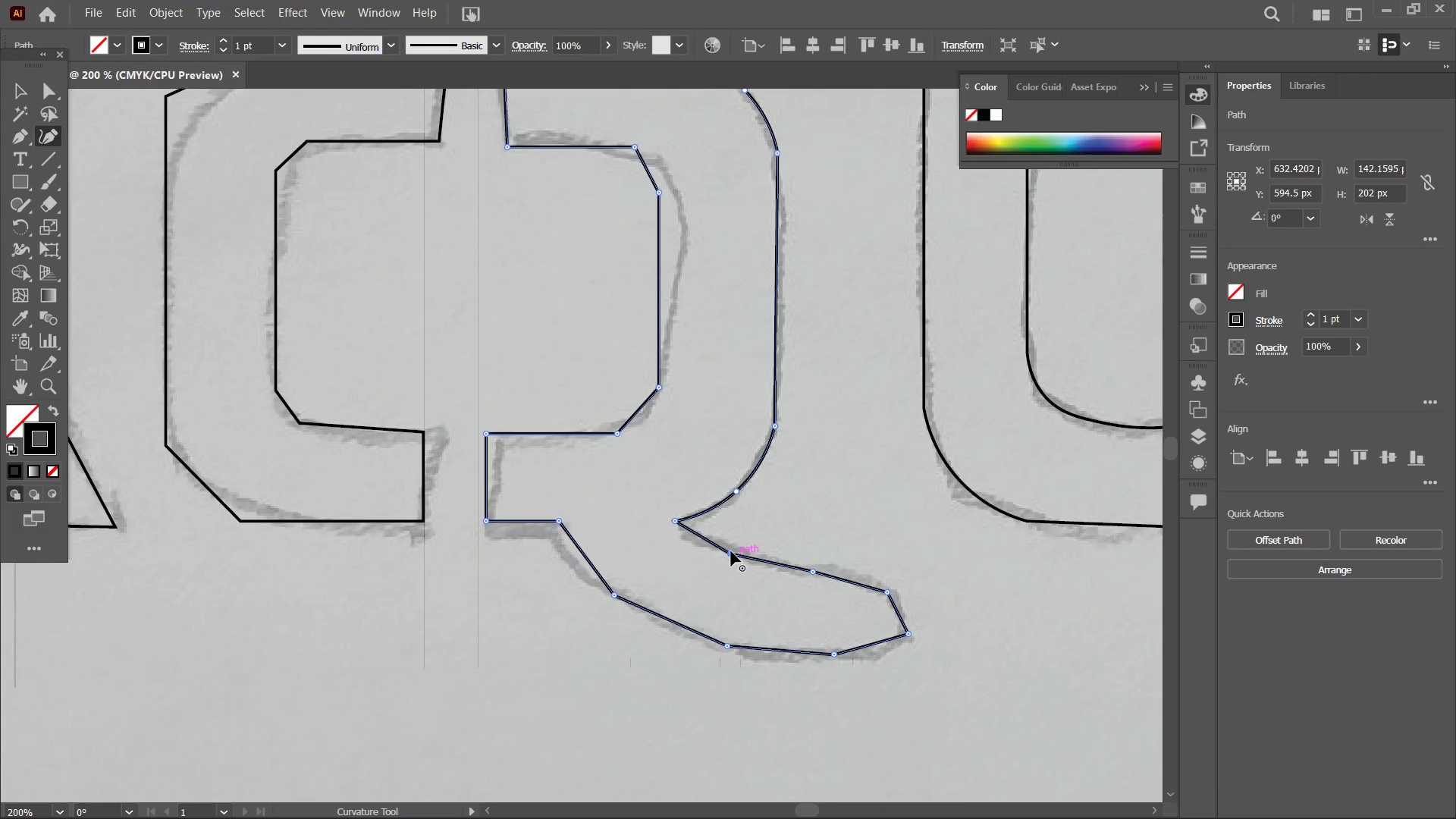 
key(Backspace)
 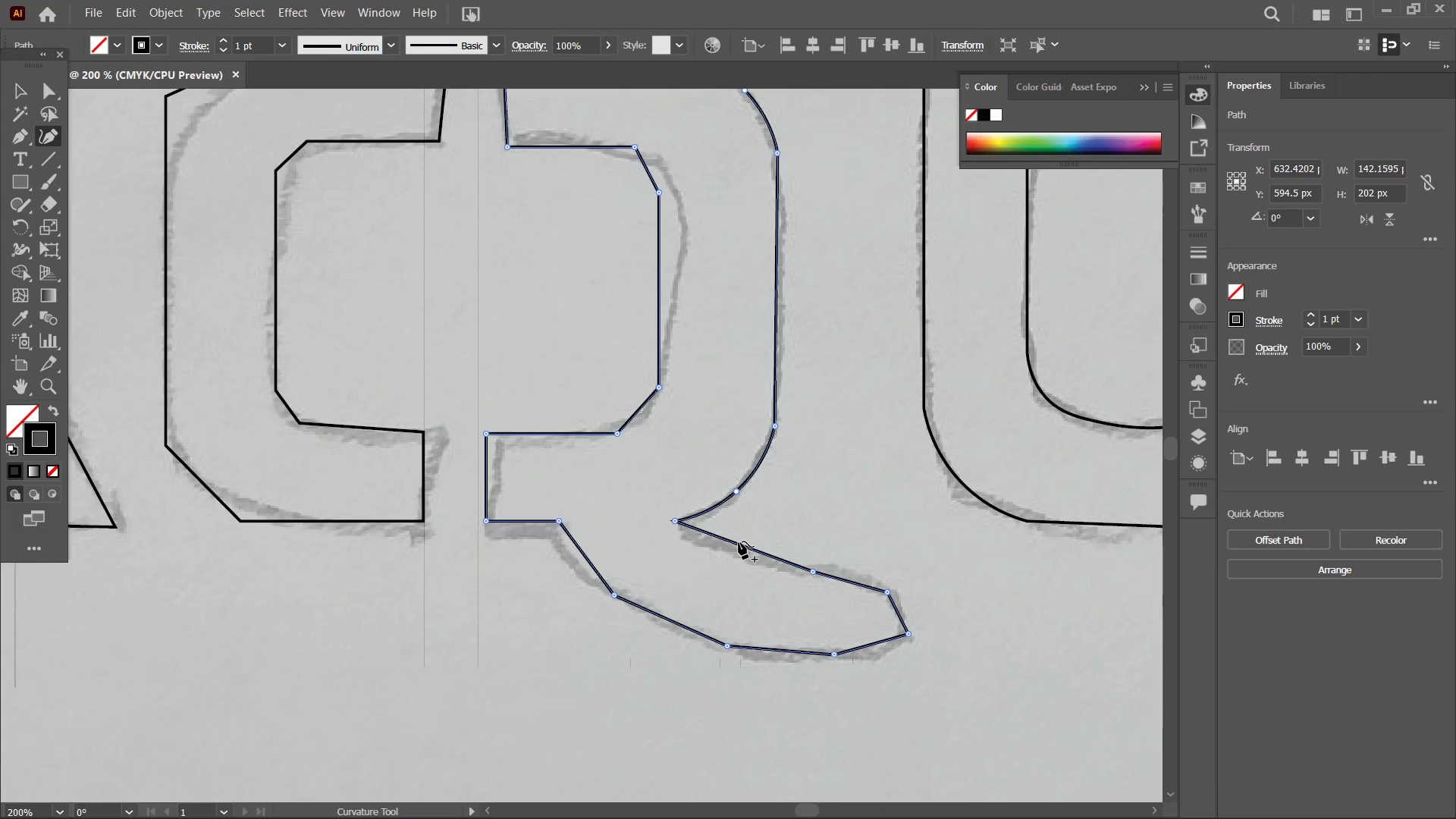 
left_click_drag(start_coordinate=[738, 542], to_coordinate=[735, 556])
 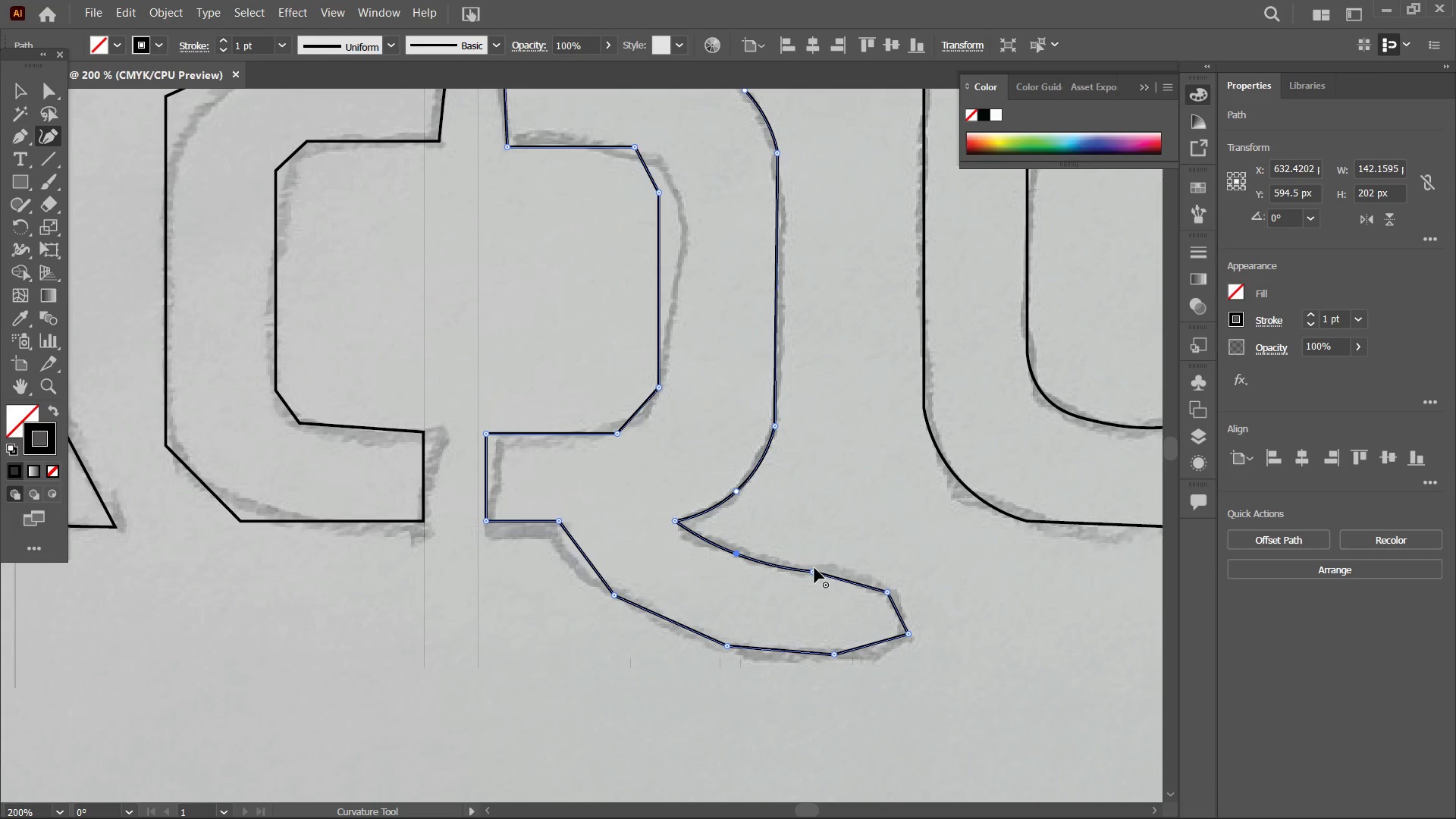 
left_click([814, 569])
 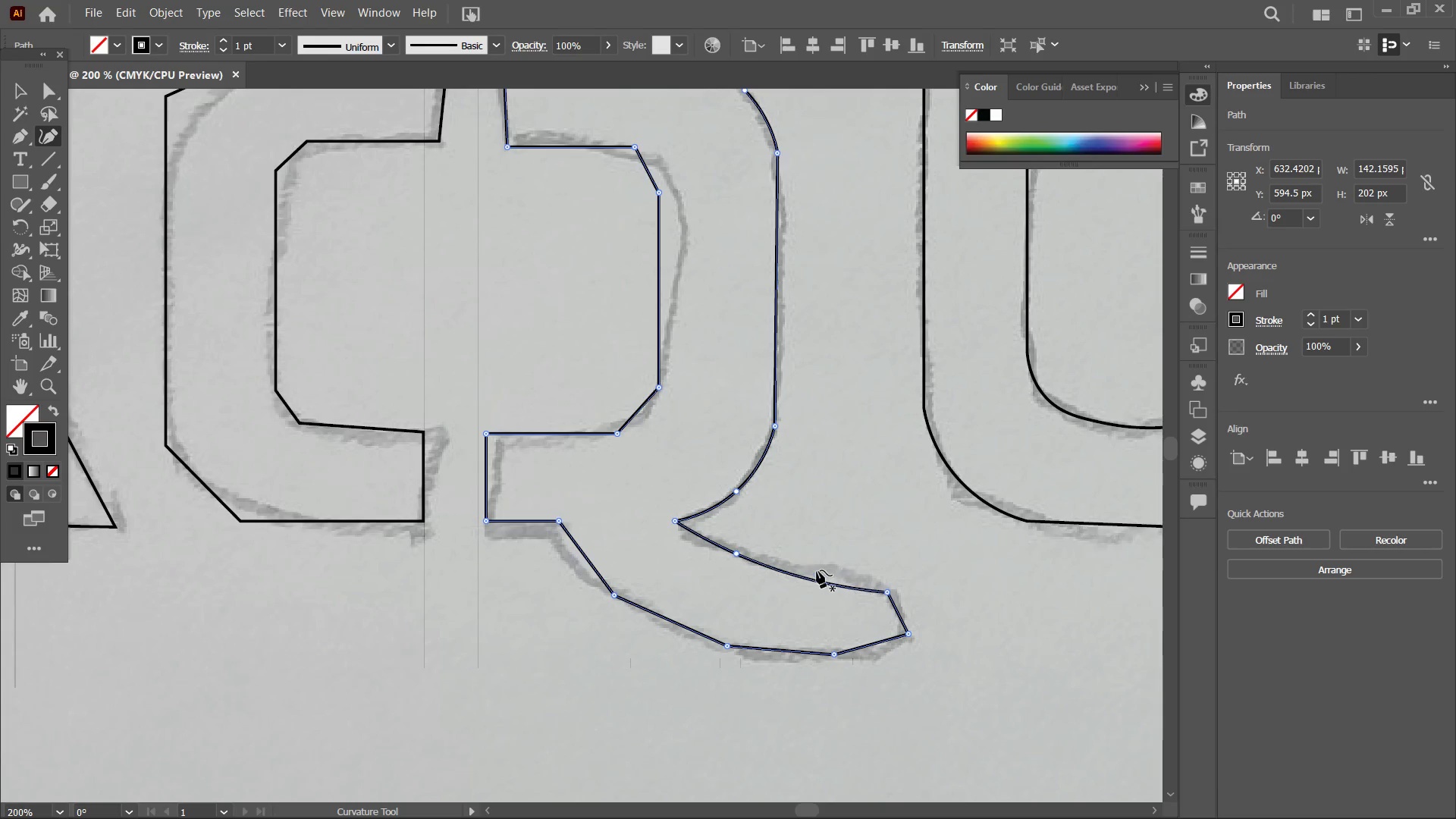 
key(Backspace)
 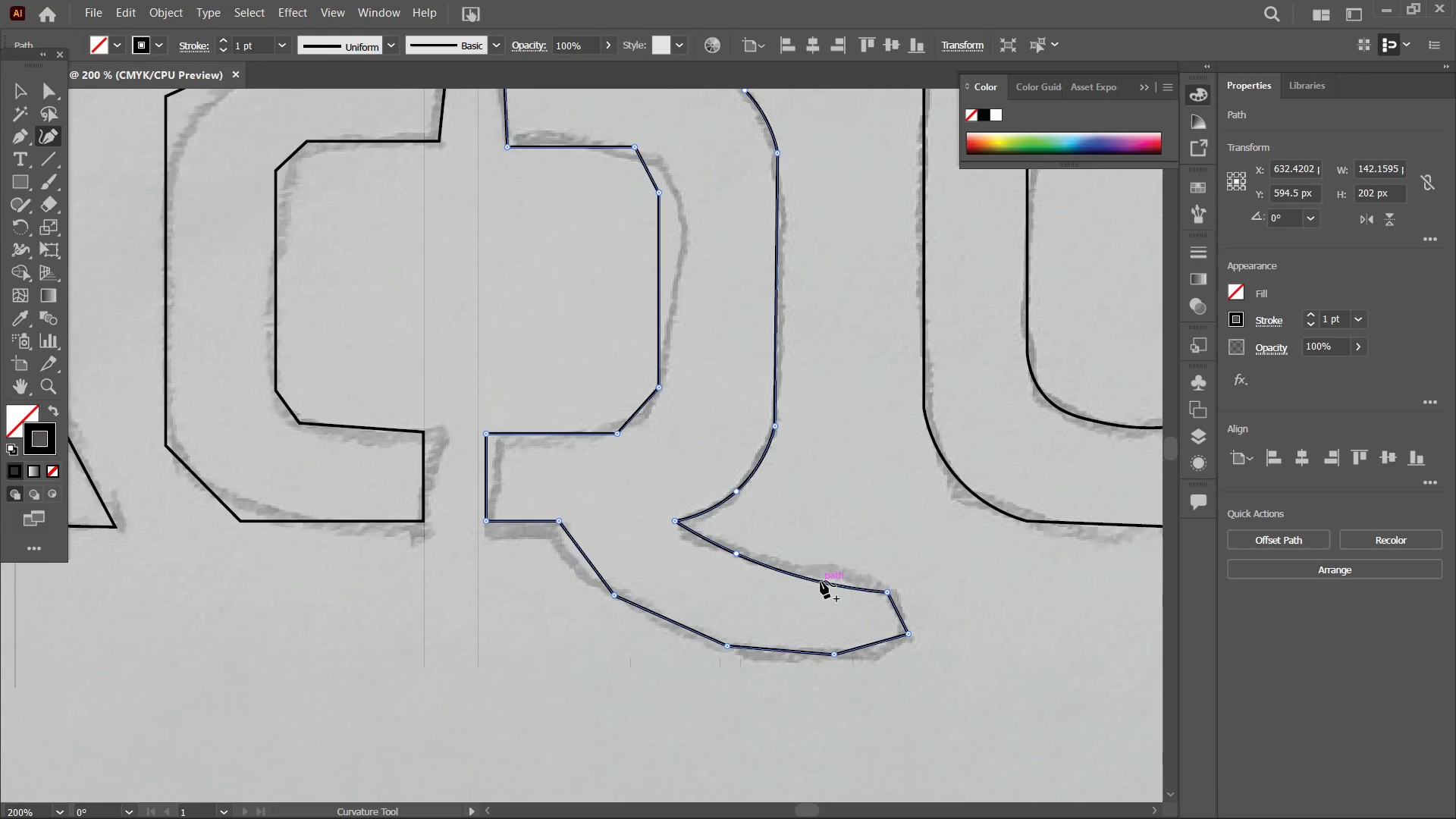 
left_click_drag(start_coordinate=[821, 581], to_coordinate=[821, 575])
 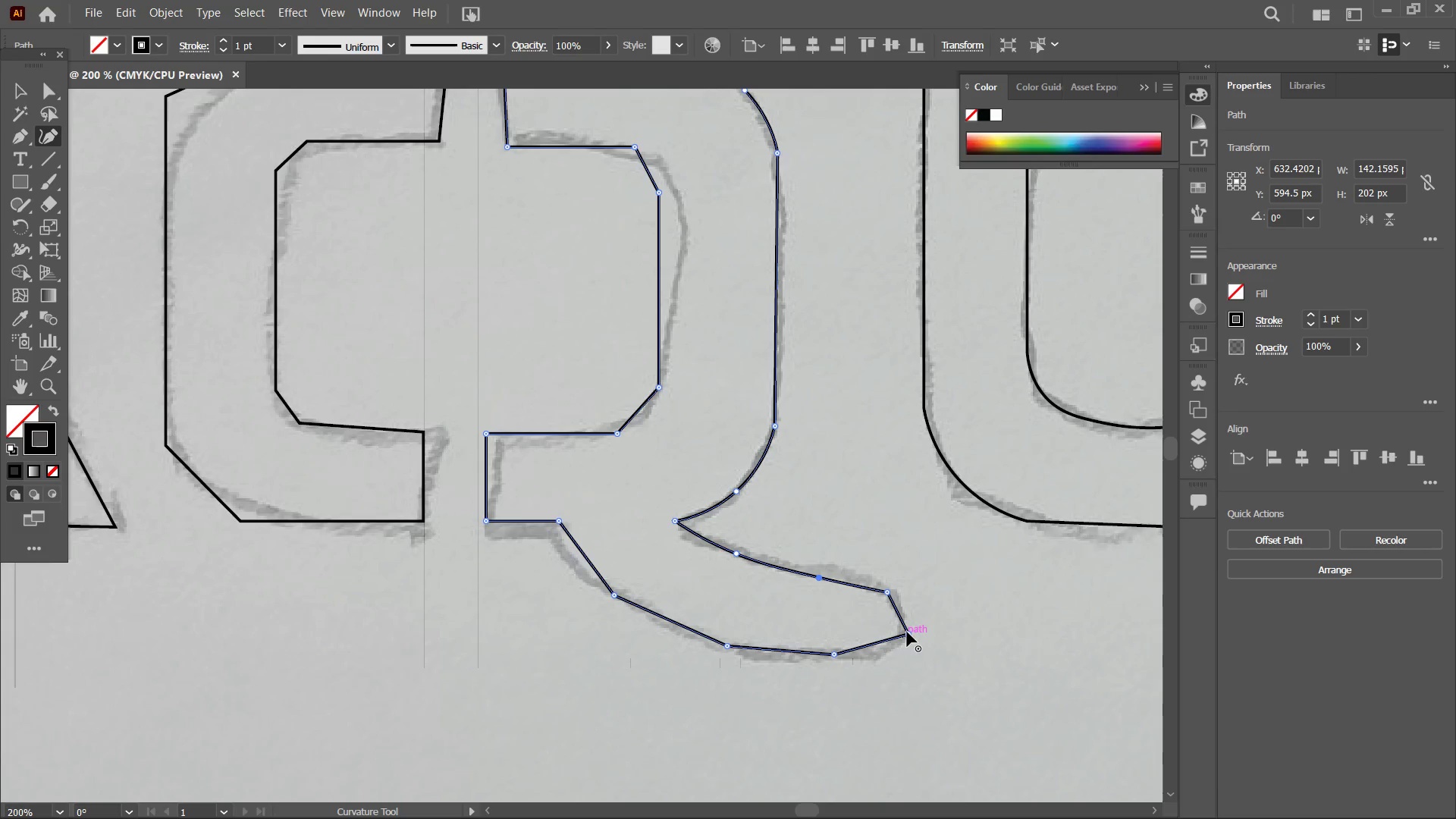 
left_click([907, 632])
 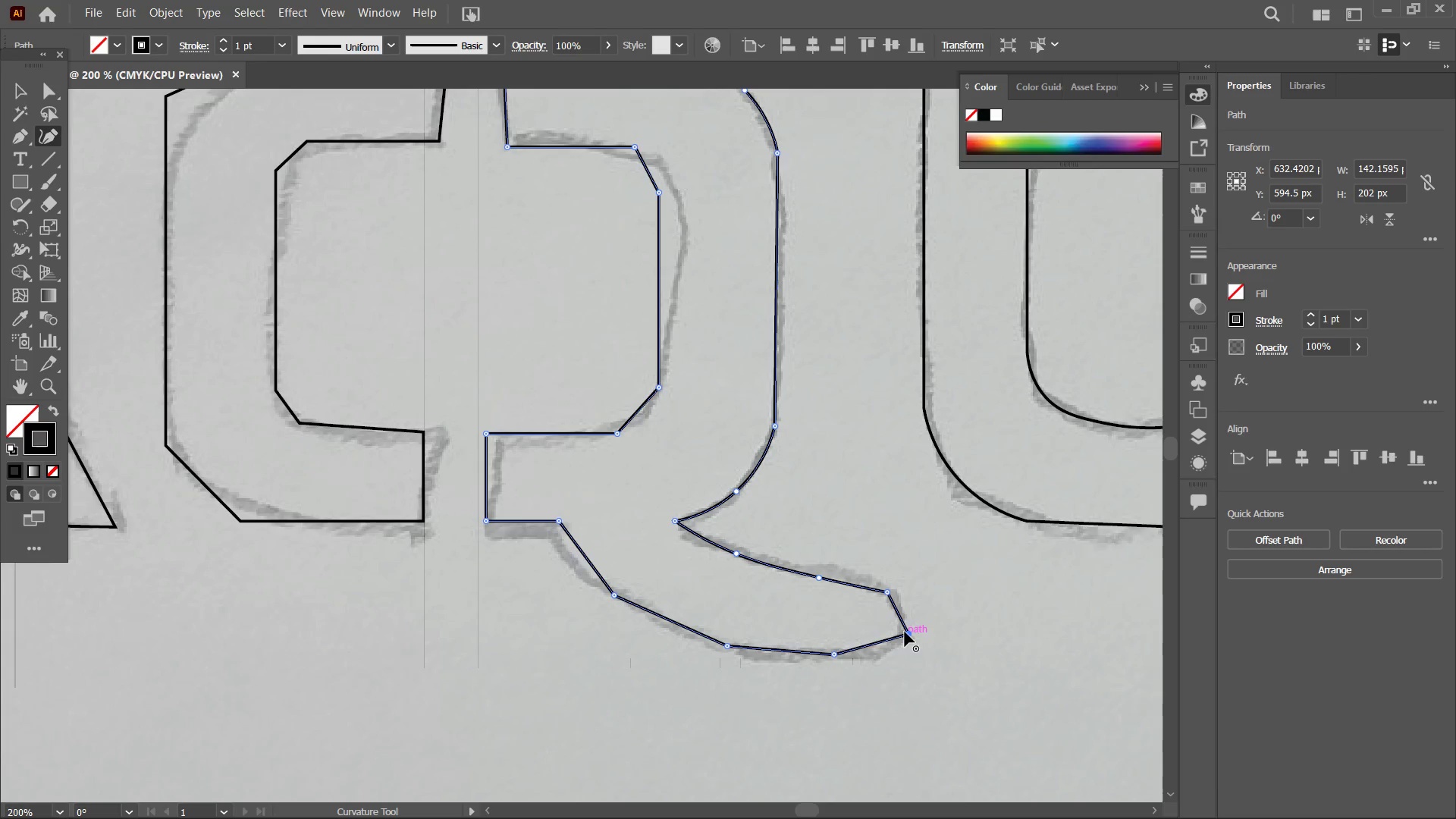 
key(Backspace)
 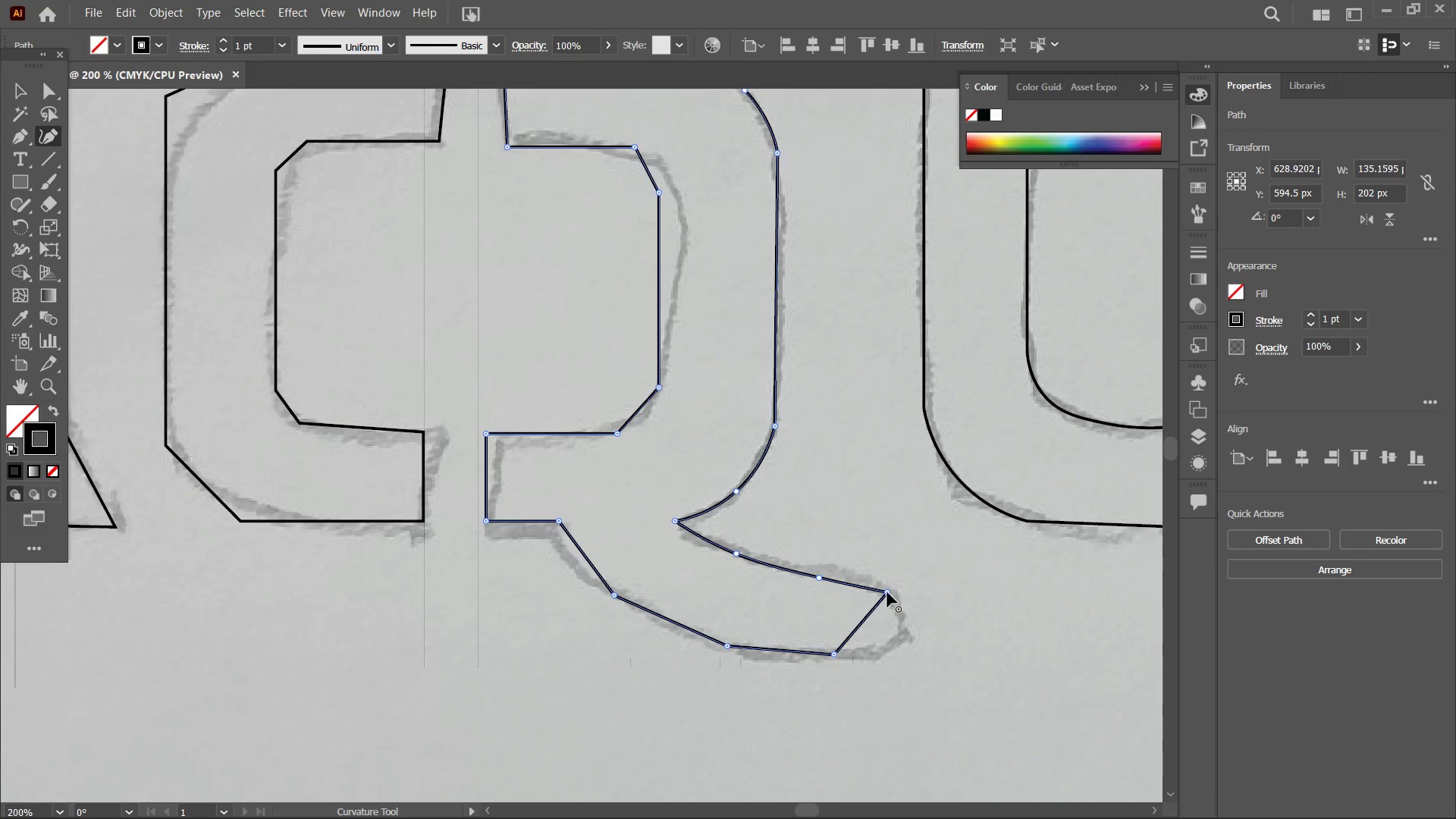 
left_click_drag(start_coordinate=[887, 592], to_coordinate=[911, 590])
 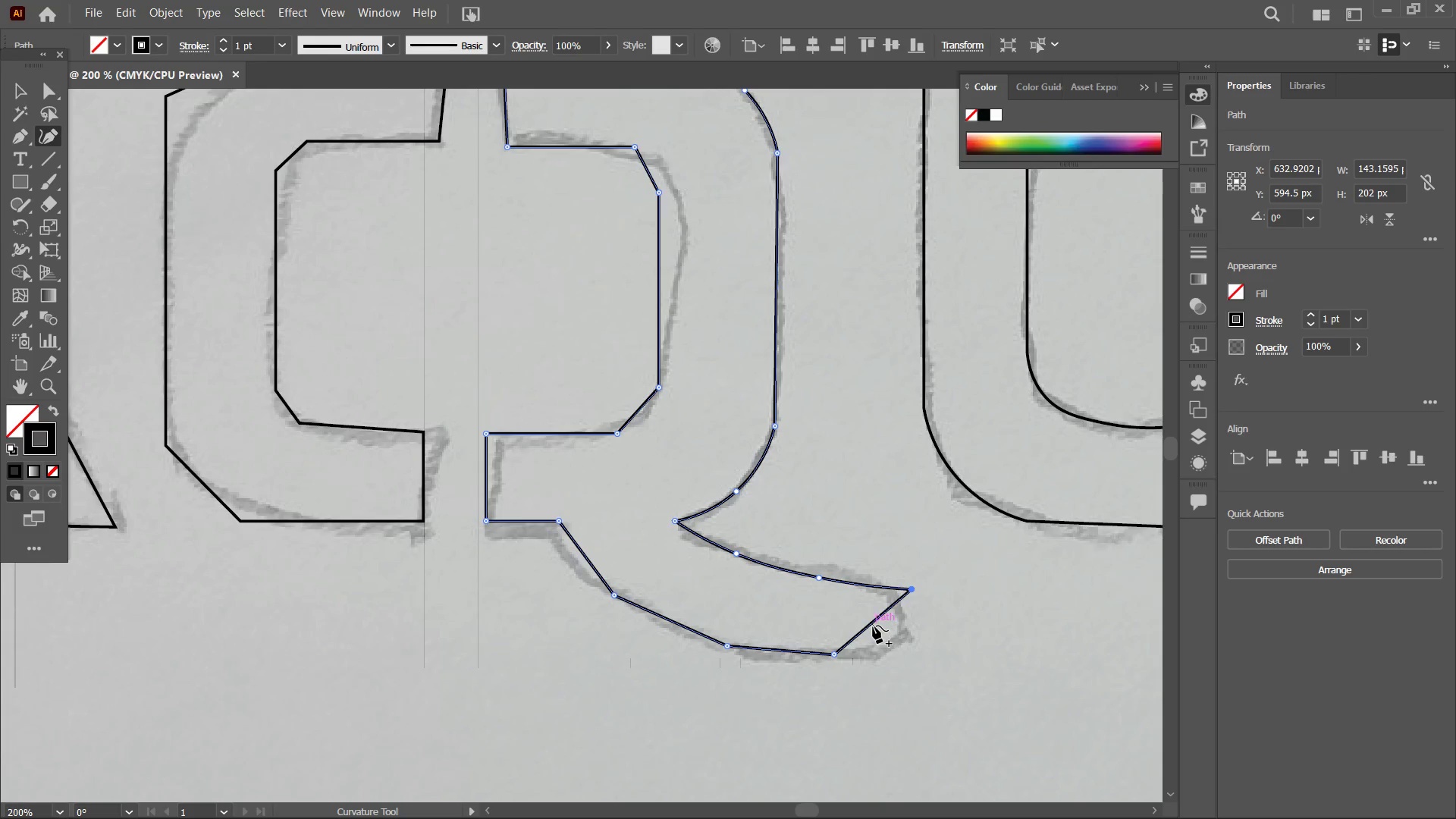 
left_click_drag(start_coordinate=[873, 626], to_coordinate=[881, 632])
 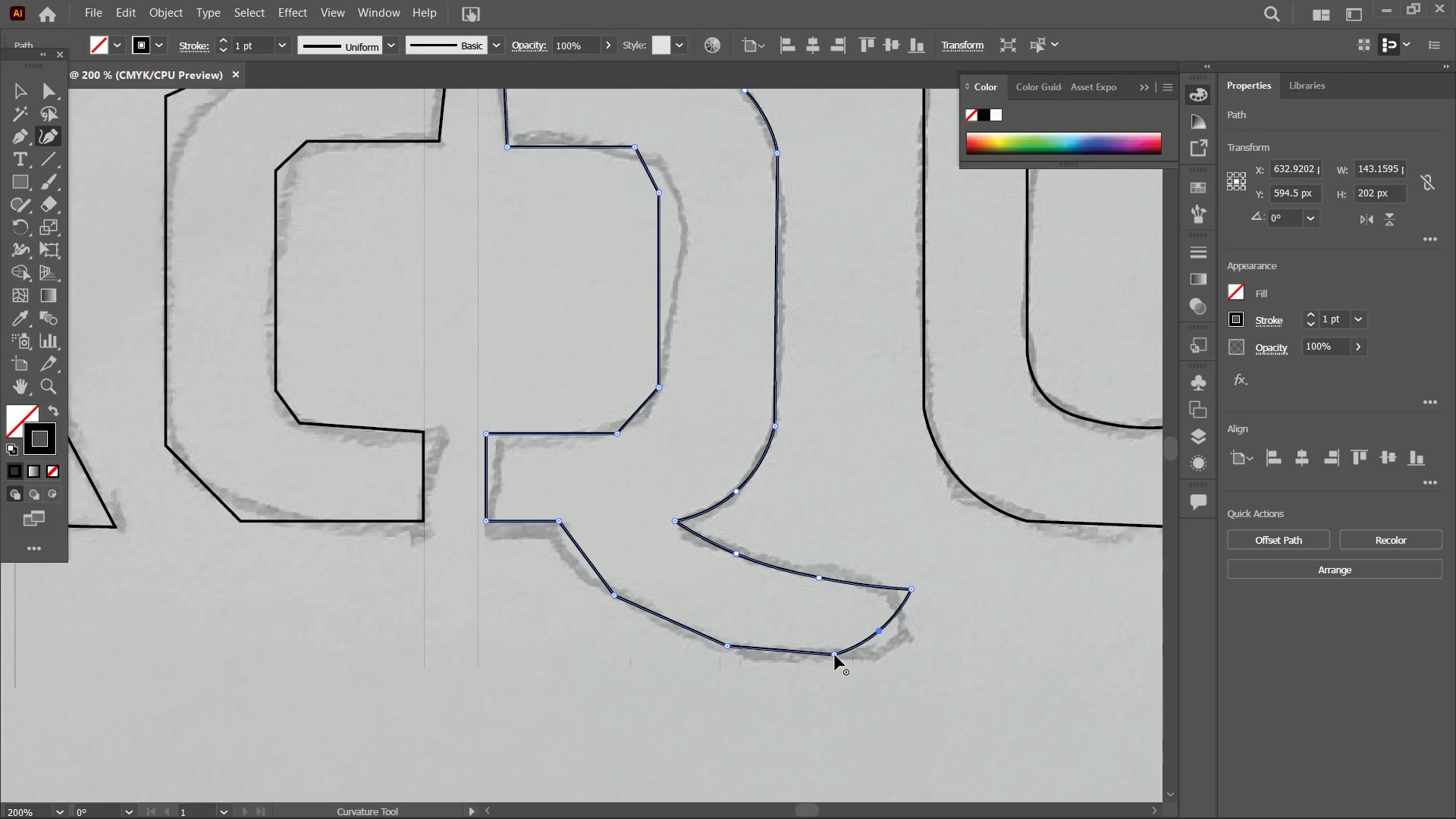 
left_click([835, 655])
 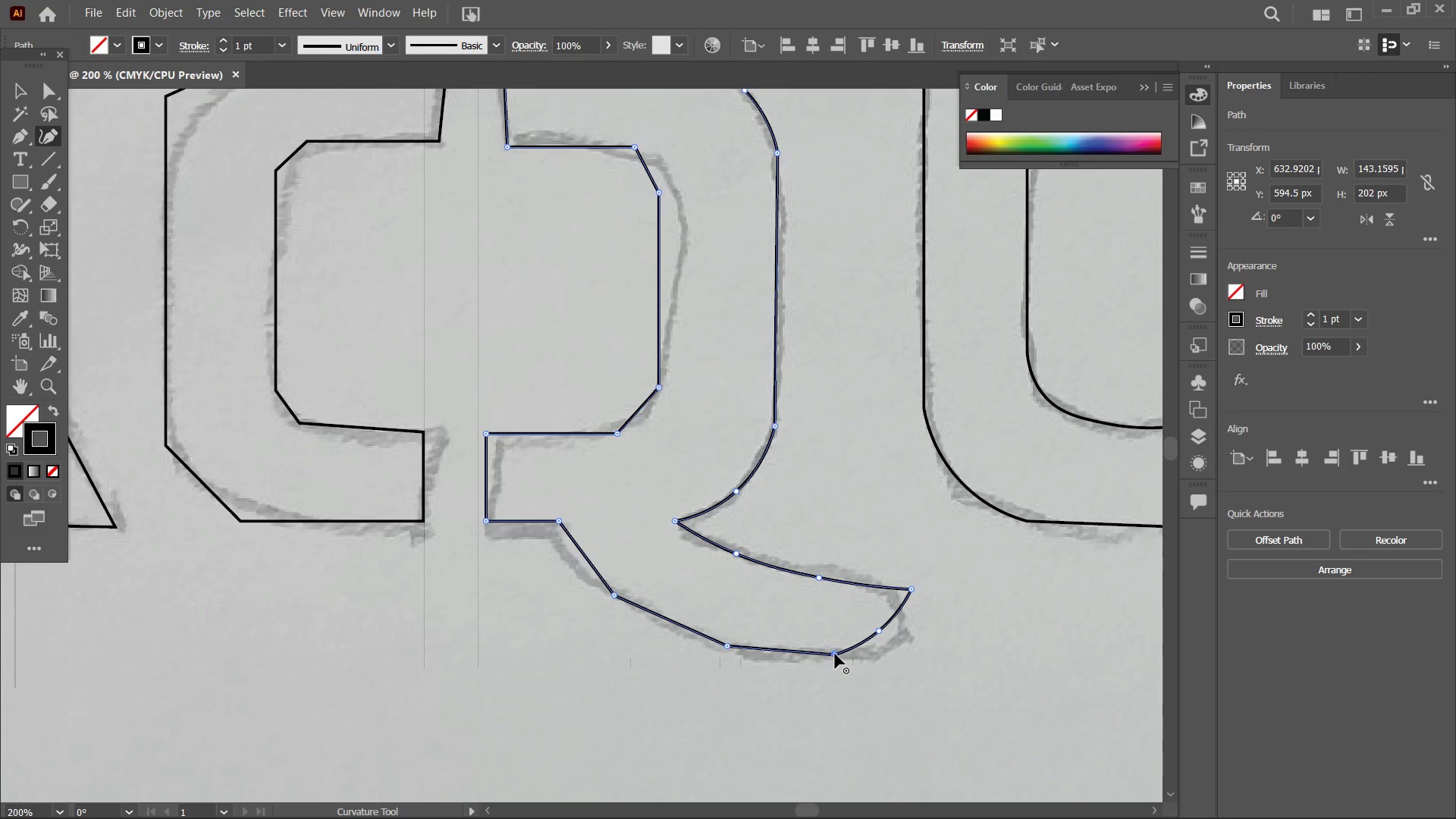 
key(Backspace)
 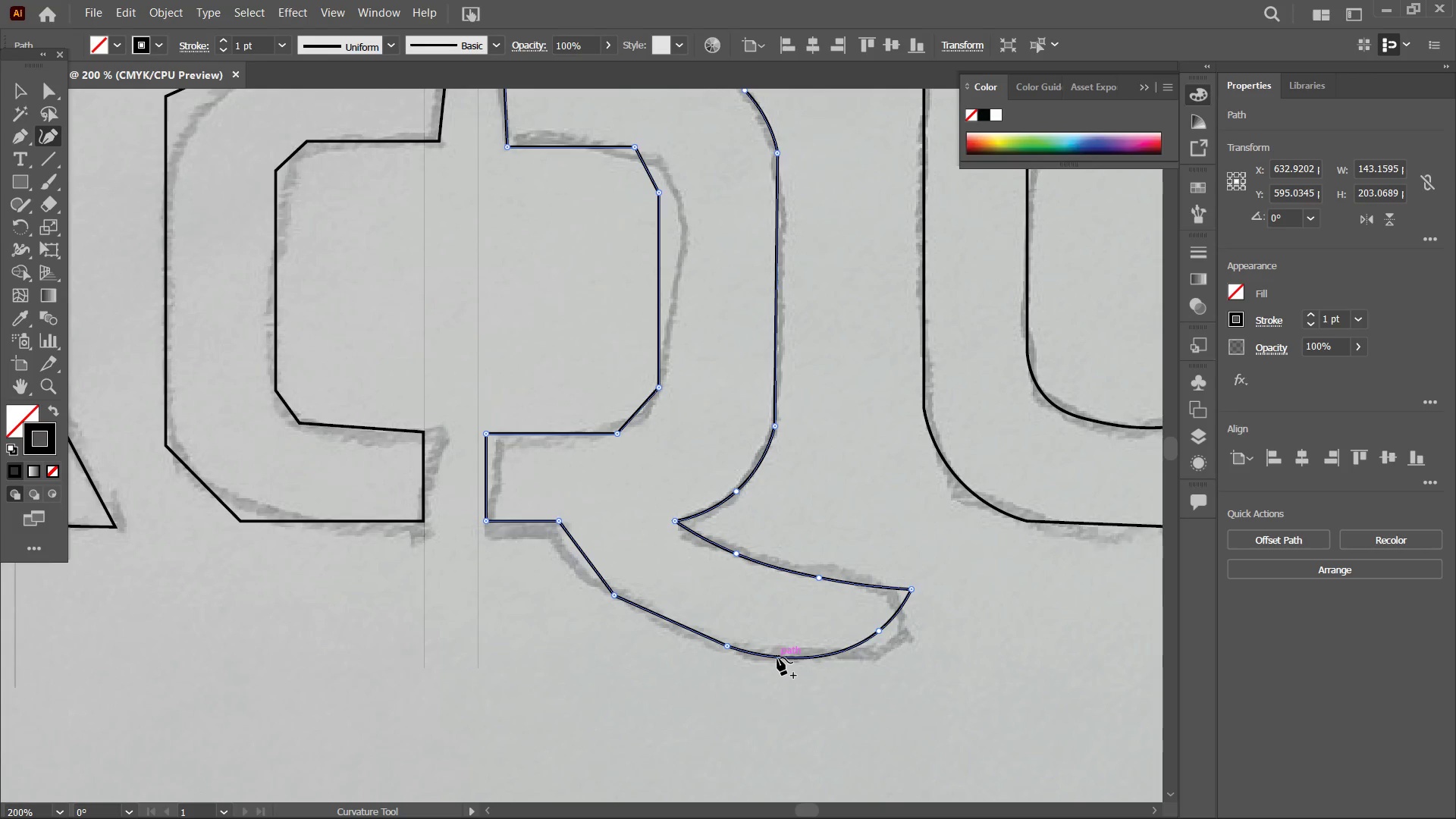 
left_click_drag(start_coordinate=[777, 657], to_coordinate=[779, 649])
 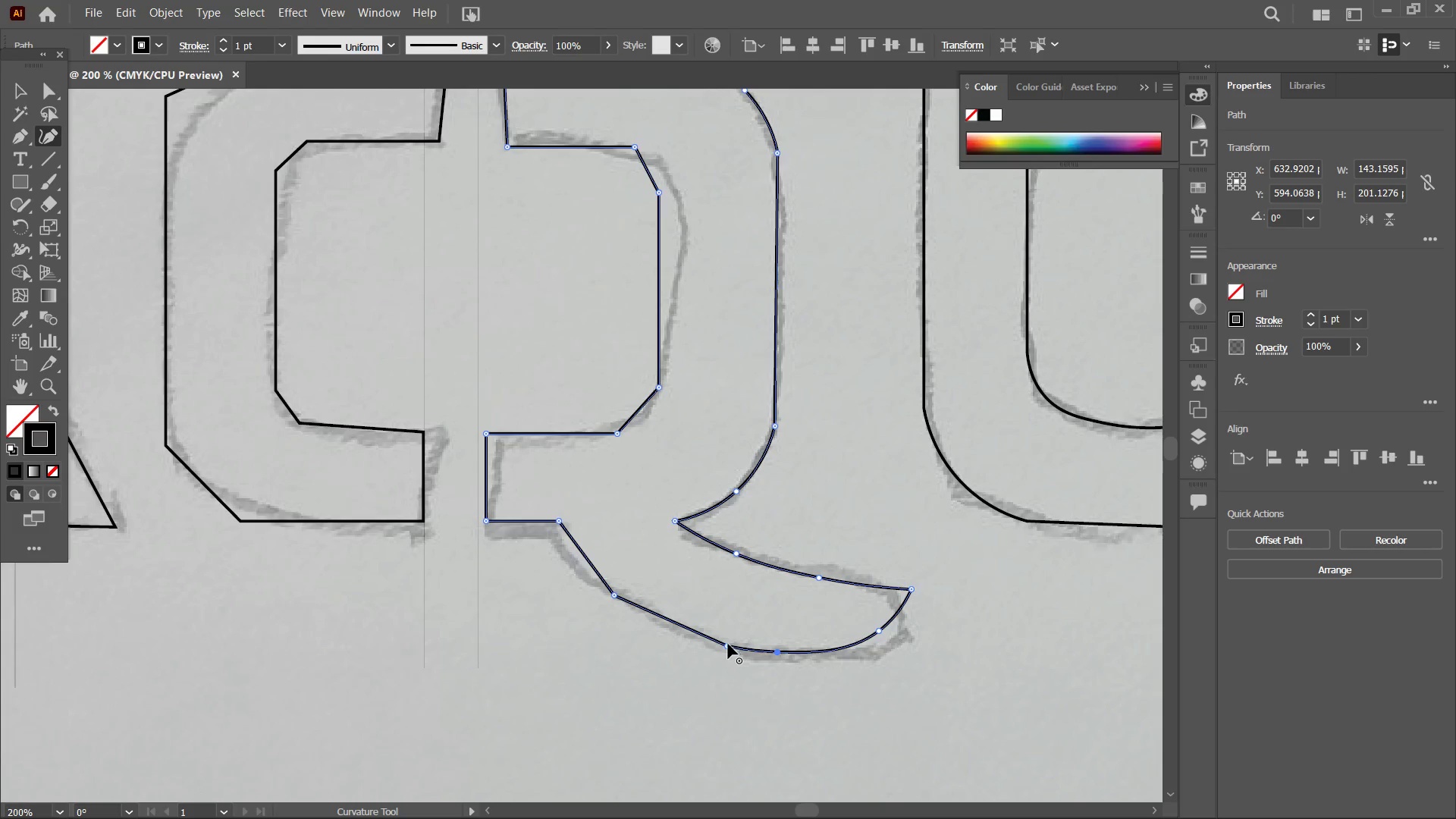 
left_click([728, 644])
 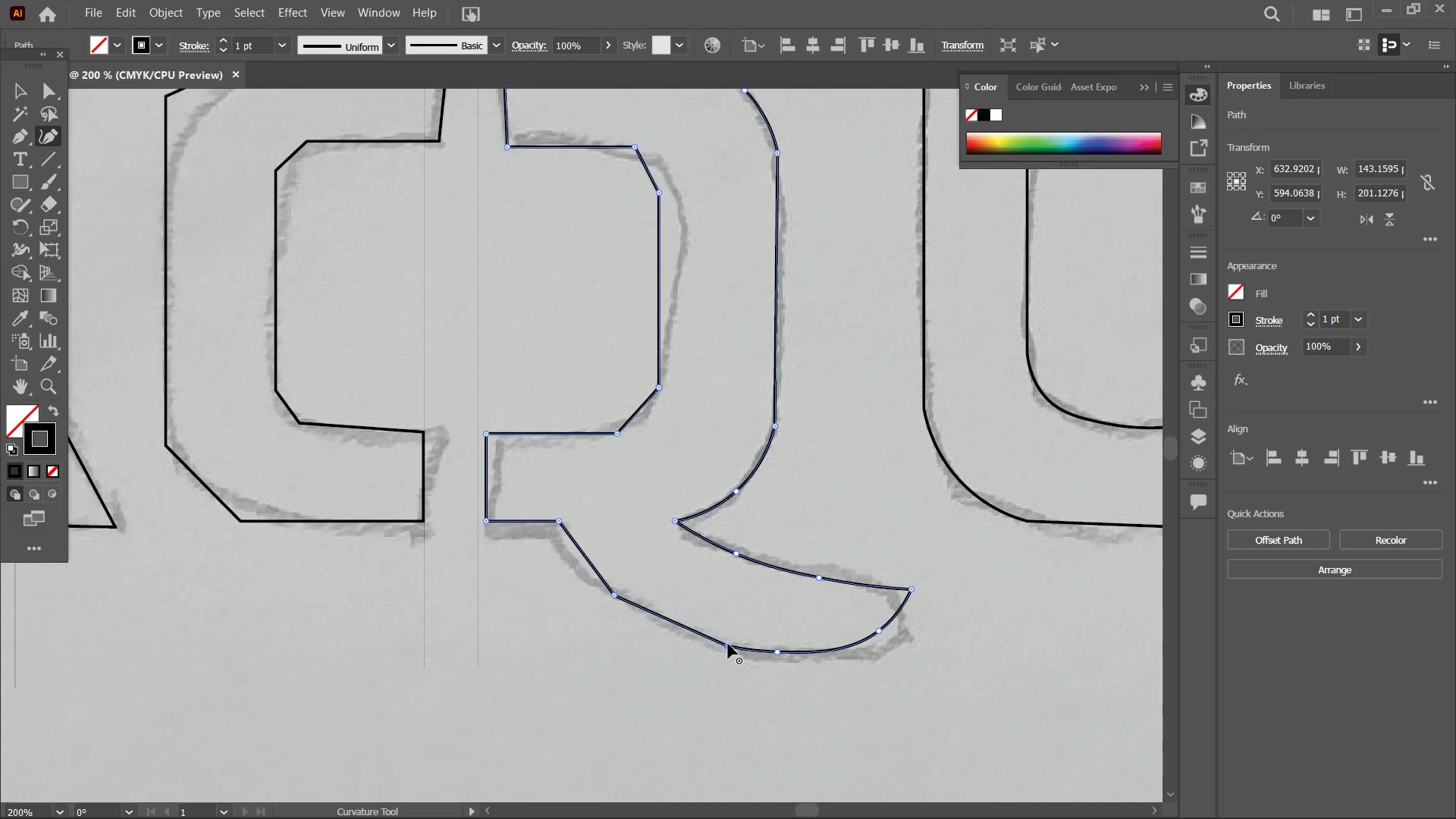 
key(Backspace)
 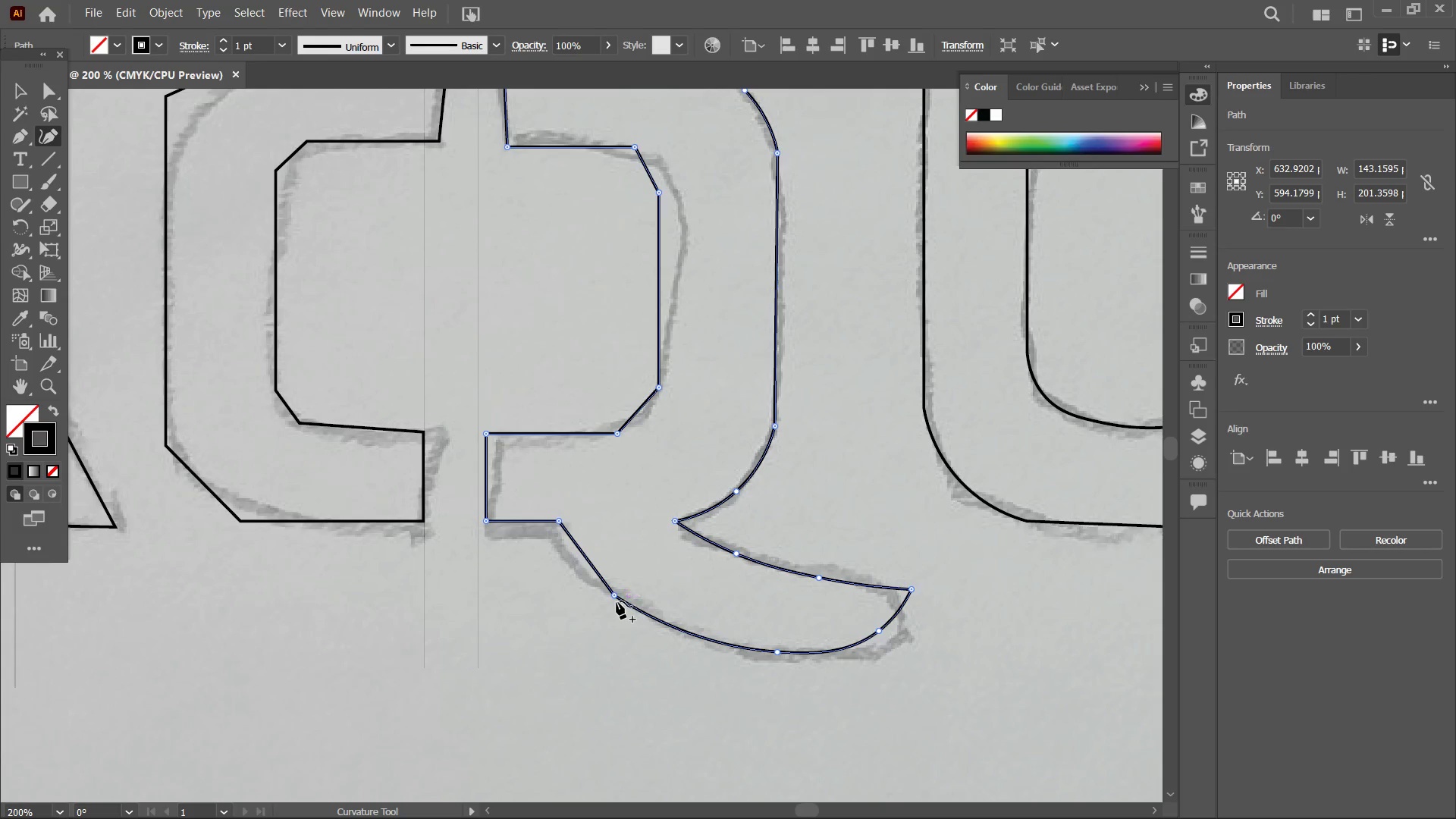 
left_click([617, 596])
 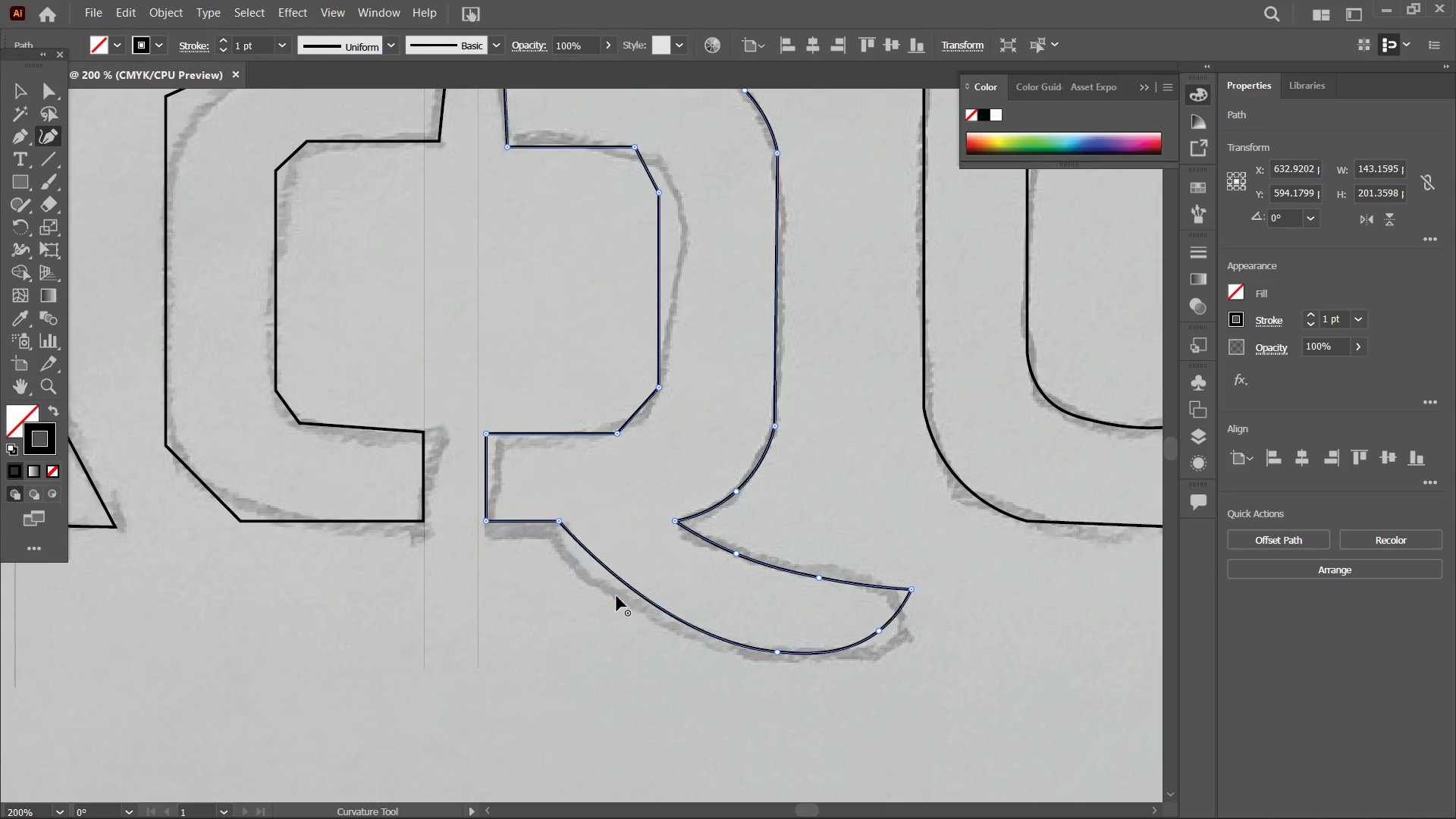 
key(Backspace)
 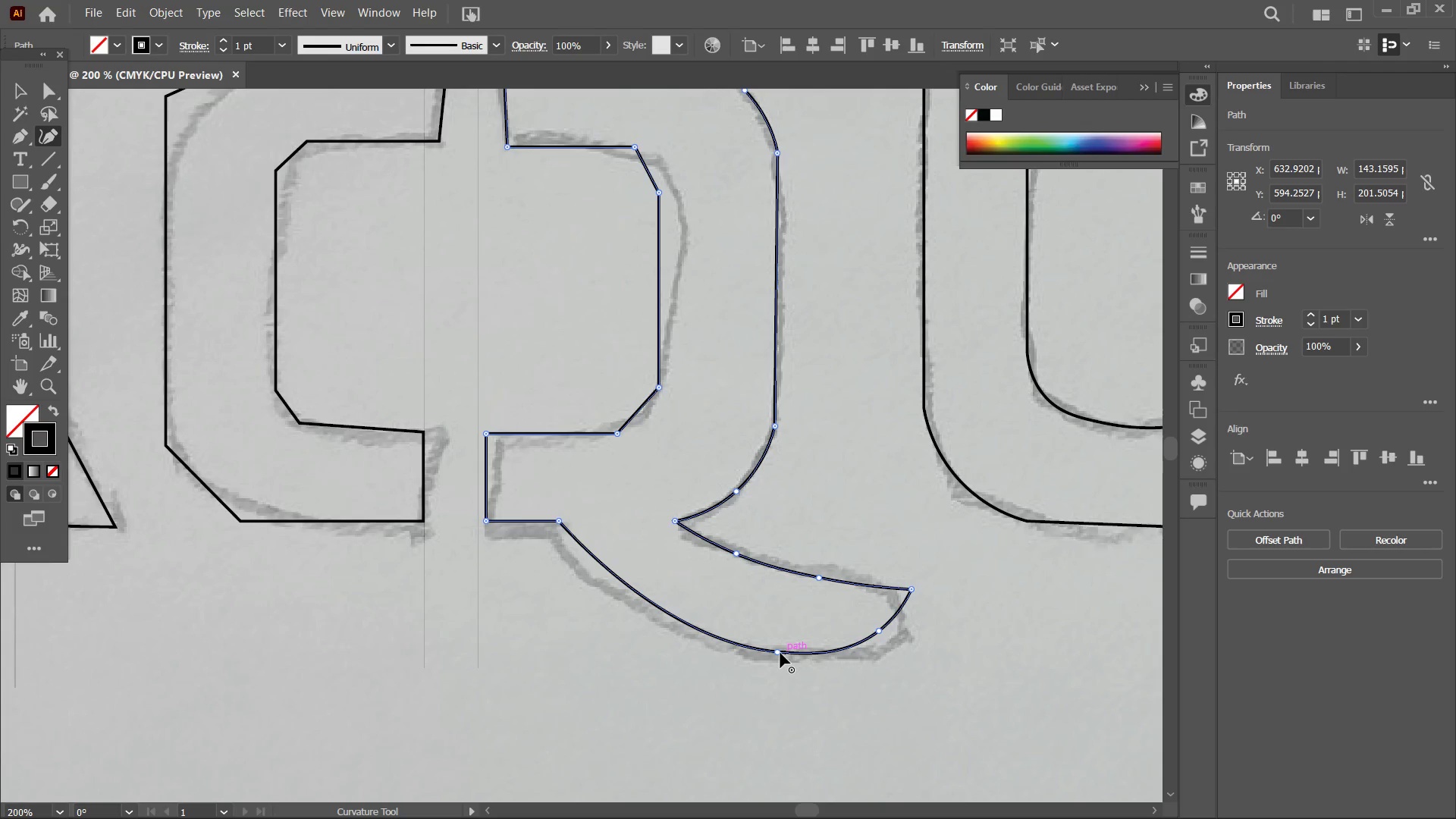 
left_click_drag(start_coordinate=[777, 652], to_coordinate=[761, 639])
 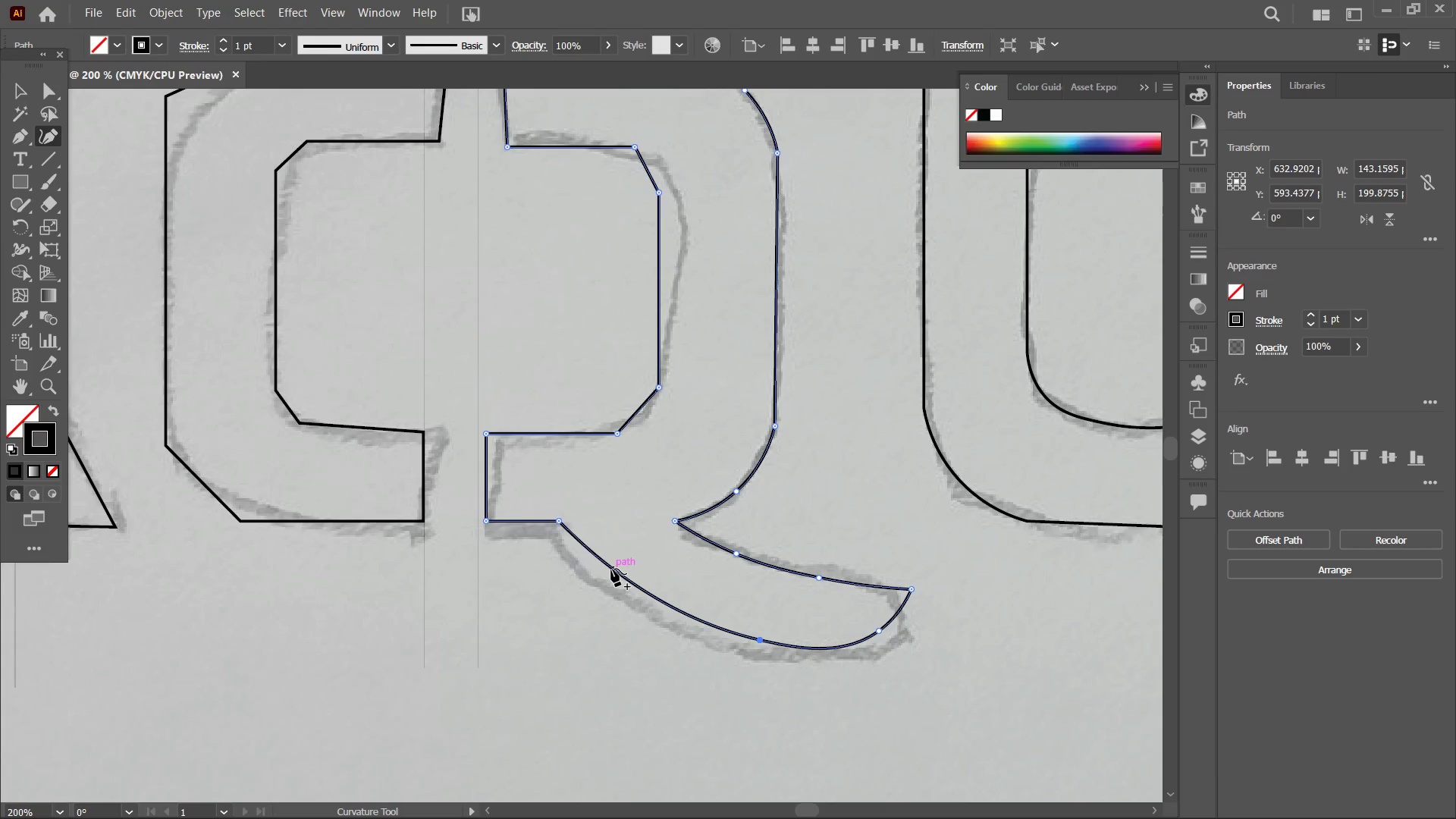 
left_click_drag(start_coordinate=[611, 569], to_coordinate=[603, 573])
 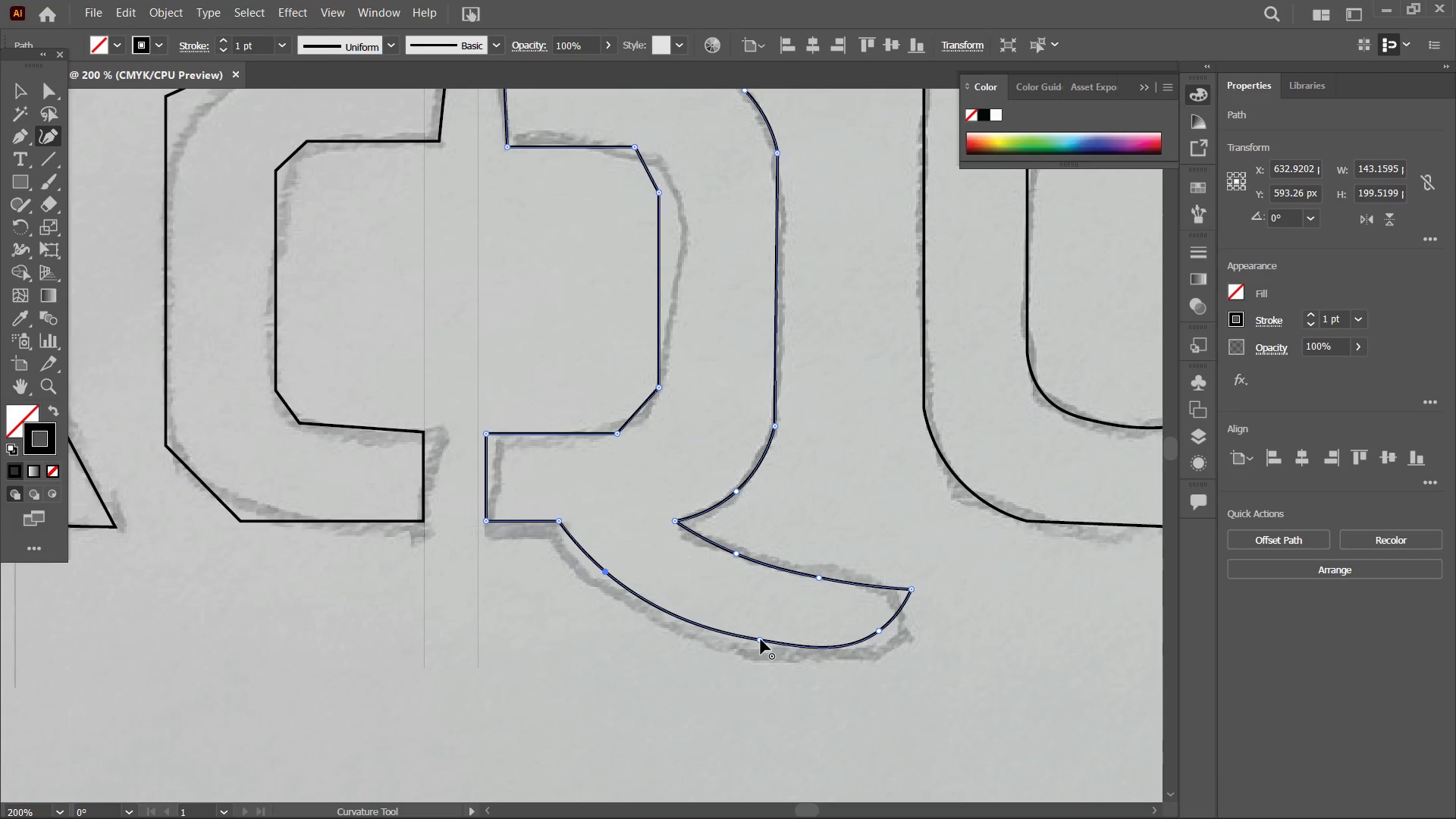 
left_click_drag(start_coordinate=[761, 639], to_coordinate=[761, 633])
 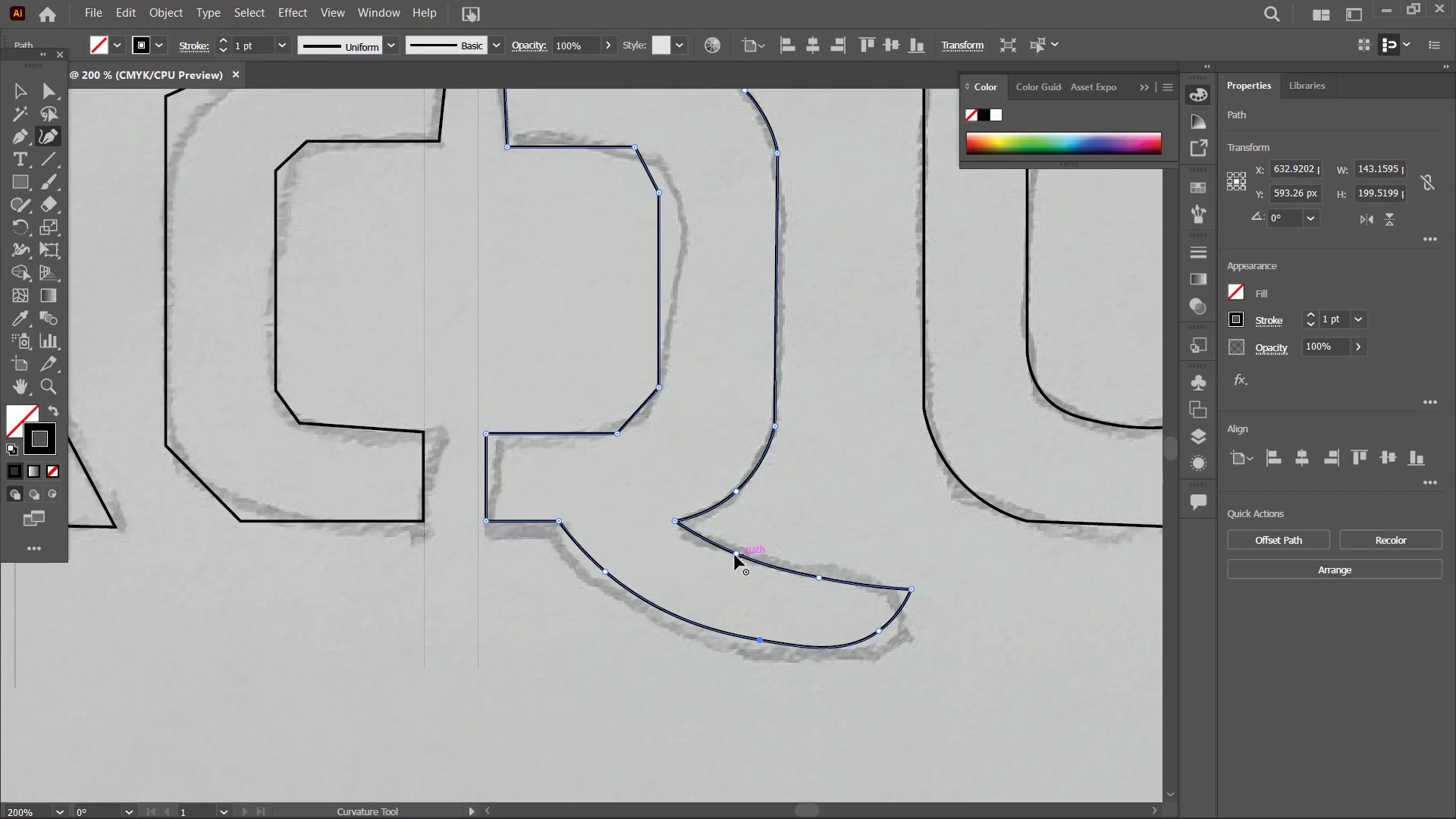 
wait(7.19)
 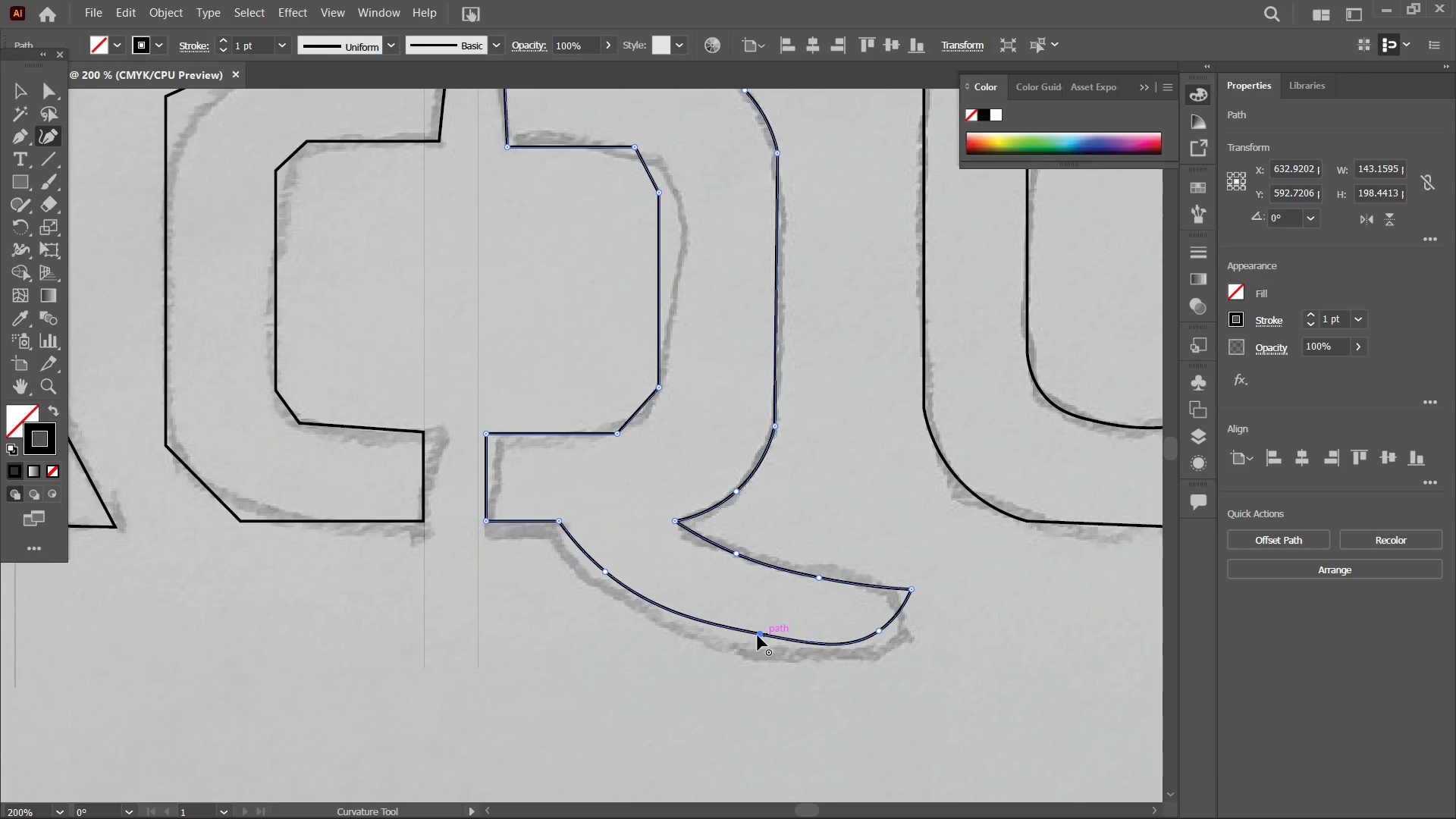 
left_click_drag(start_coordinate=[688, 623], to_coordinate=[690, 618])
 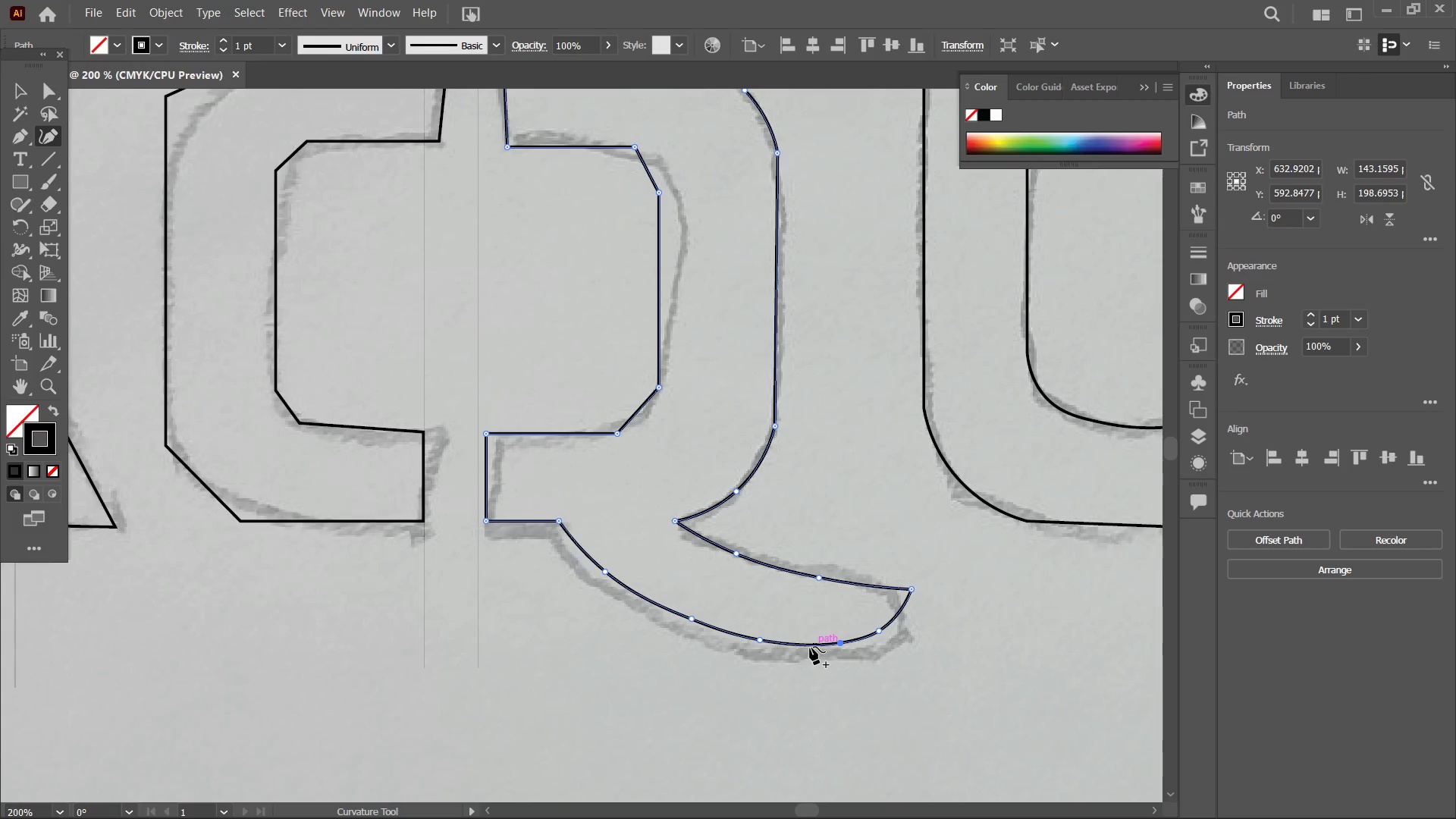 
wait(6.03)
 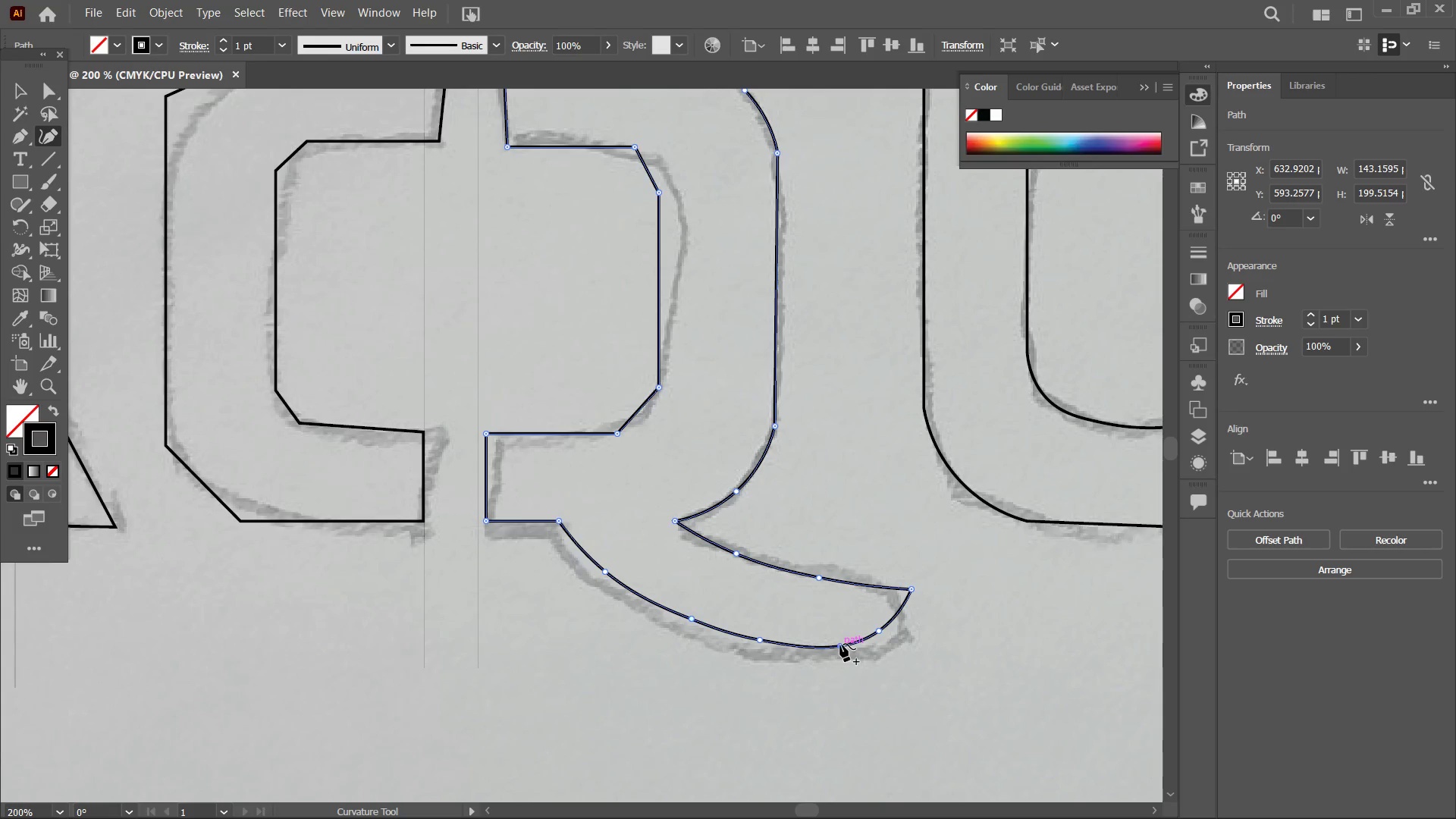 
hold_key(key=Space, duration=0.95)
 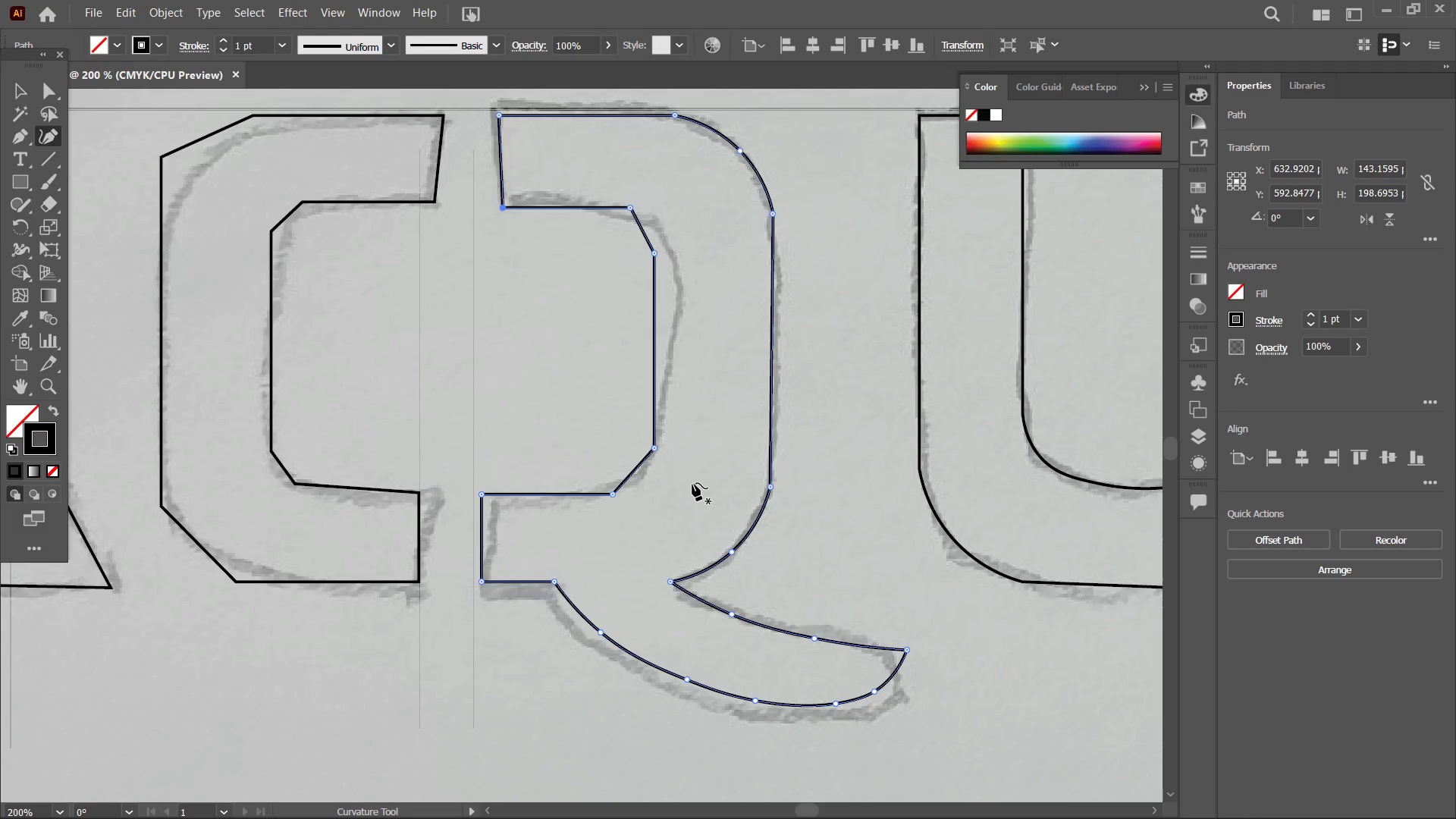 
left_click_drag(start_coordinate=[534, 588], to_coordinate=[529, 649])
 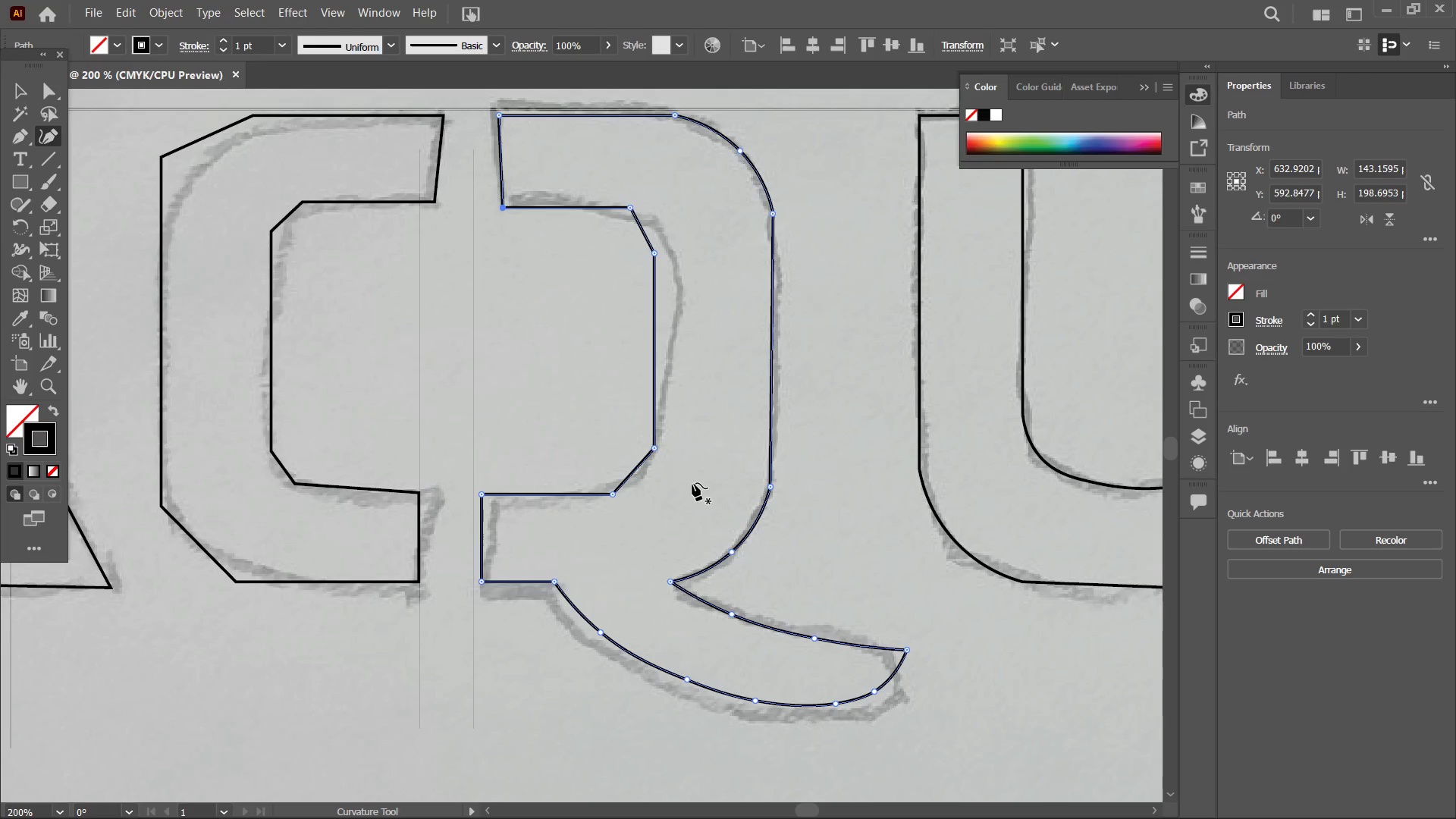 
wait(5.17)
 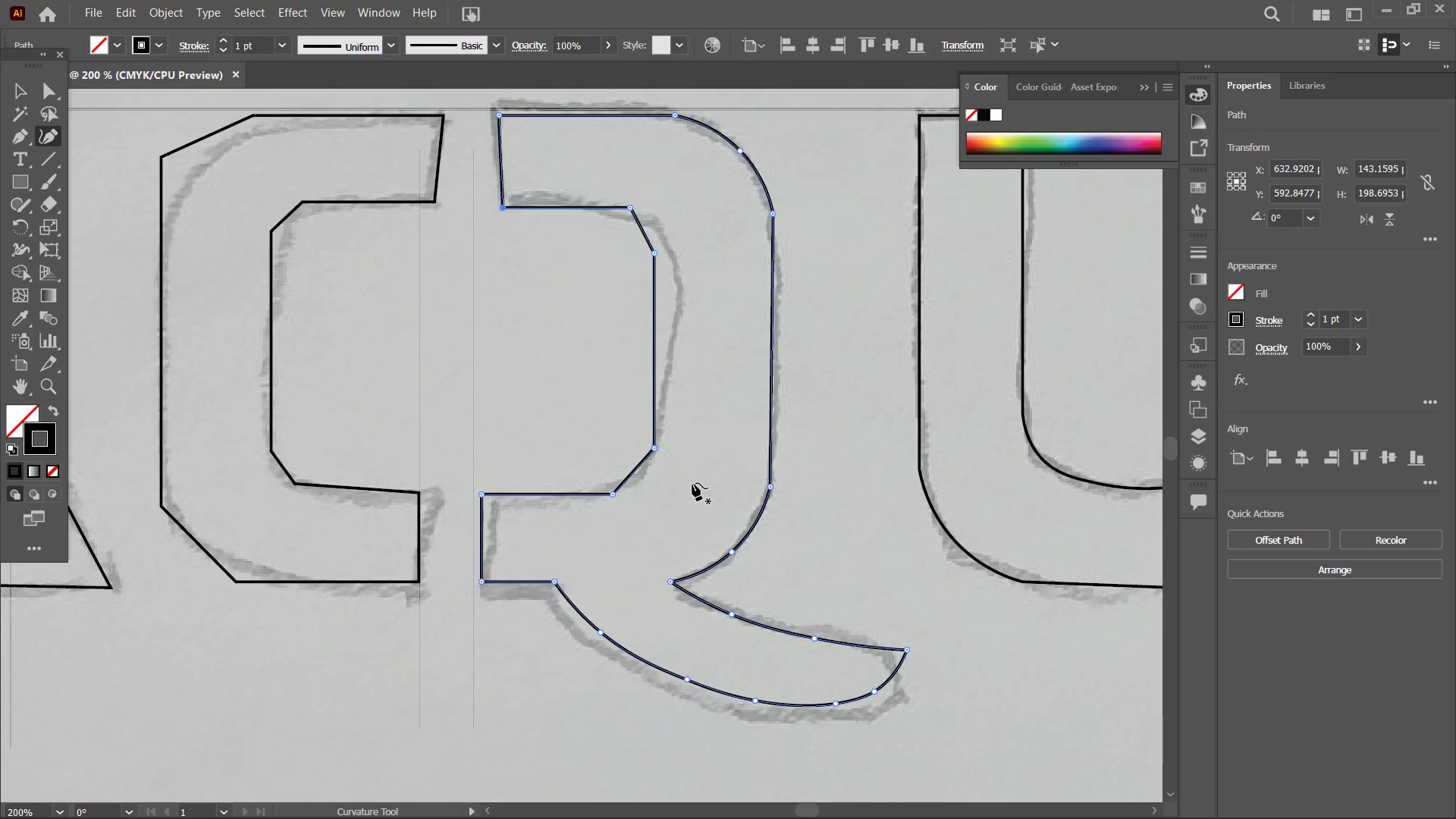 
left_click_drag(start_coordinate=[634, 468], to_coordinate=[643, 478])
 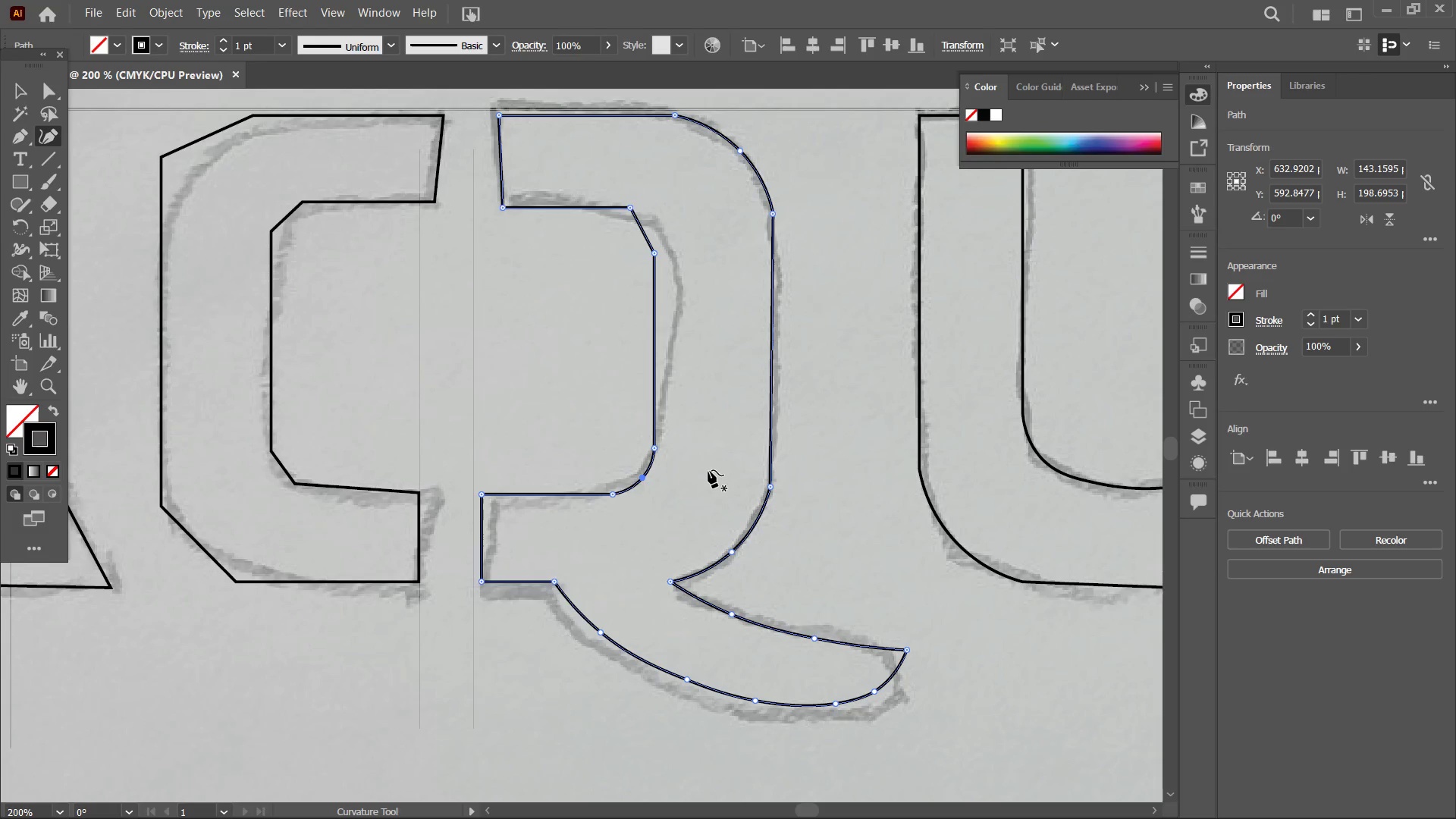 
hold_key(key=Space, duration=0.94)
 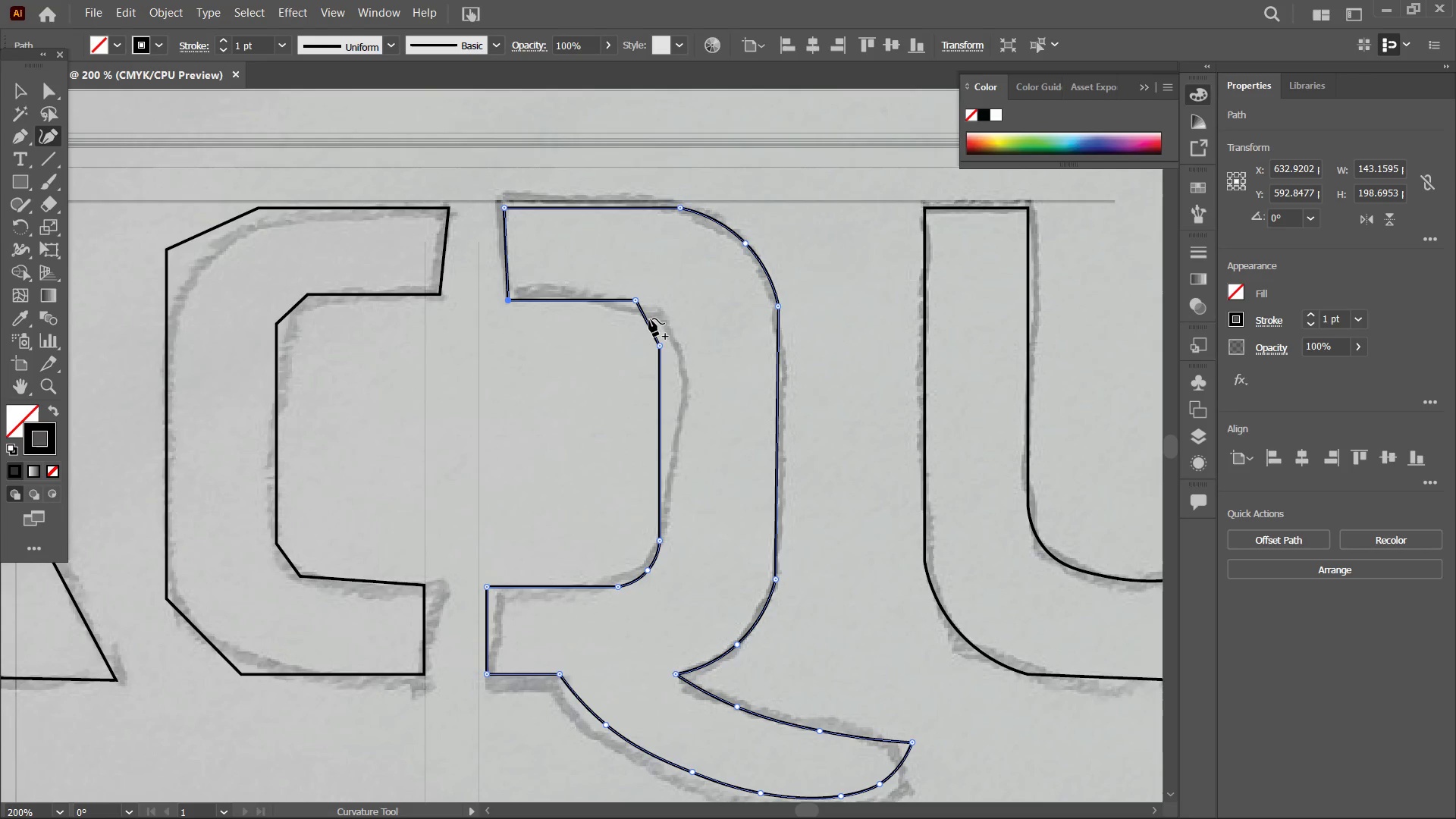 
left_click_drag(start_coordinate=[708, 469], to_coordinate=[714, 562])
 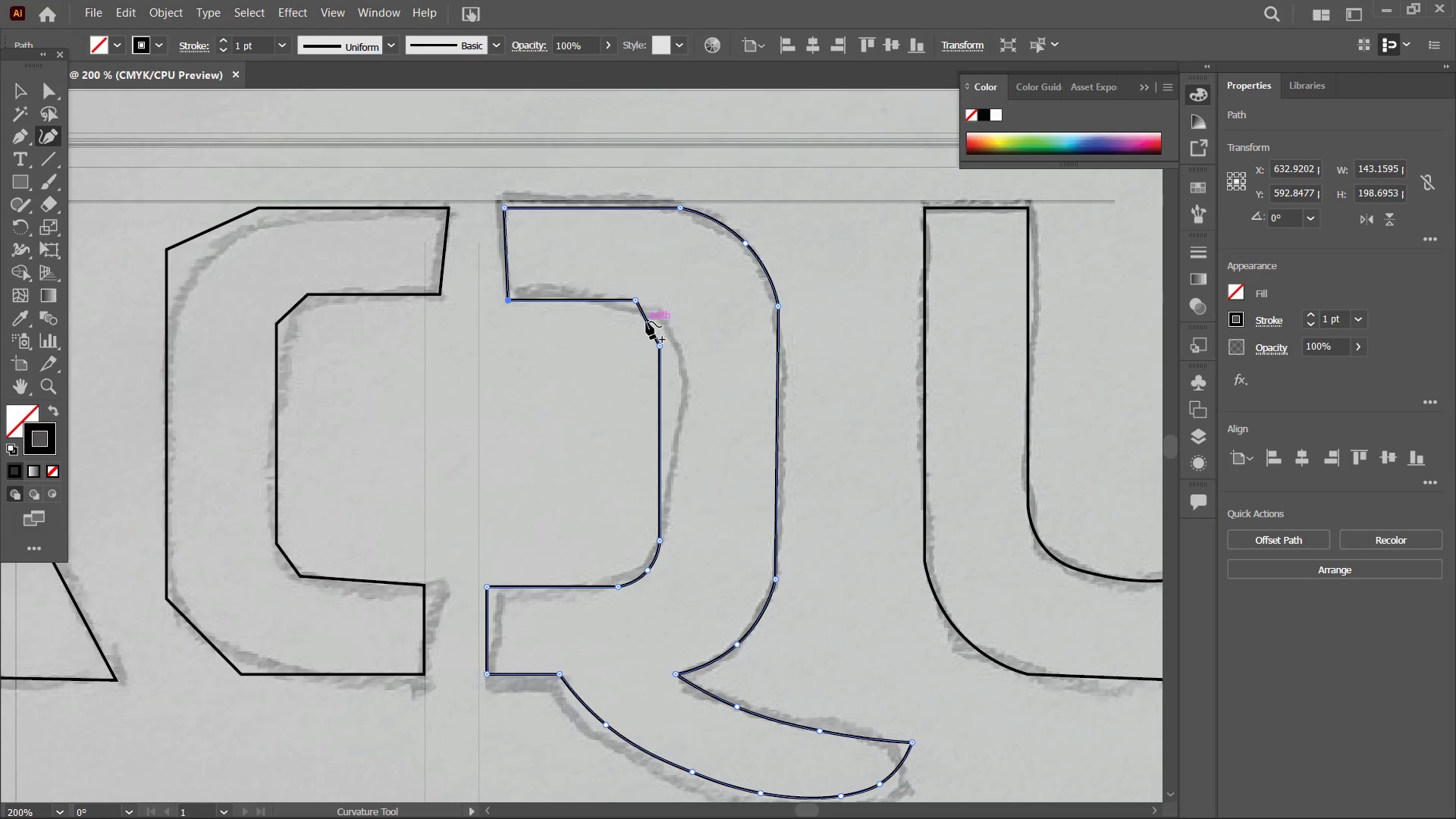 
left_click_drag(start_coordinate=[646, 322], to_coordinate=[659, 322])
 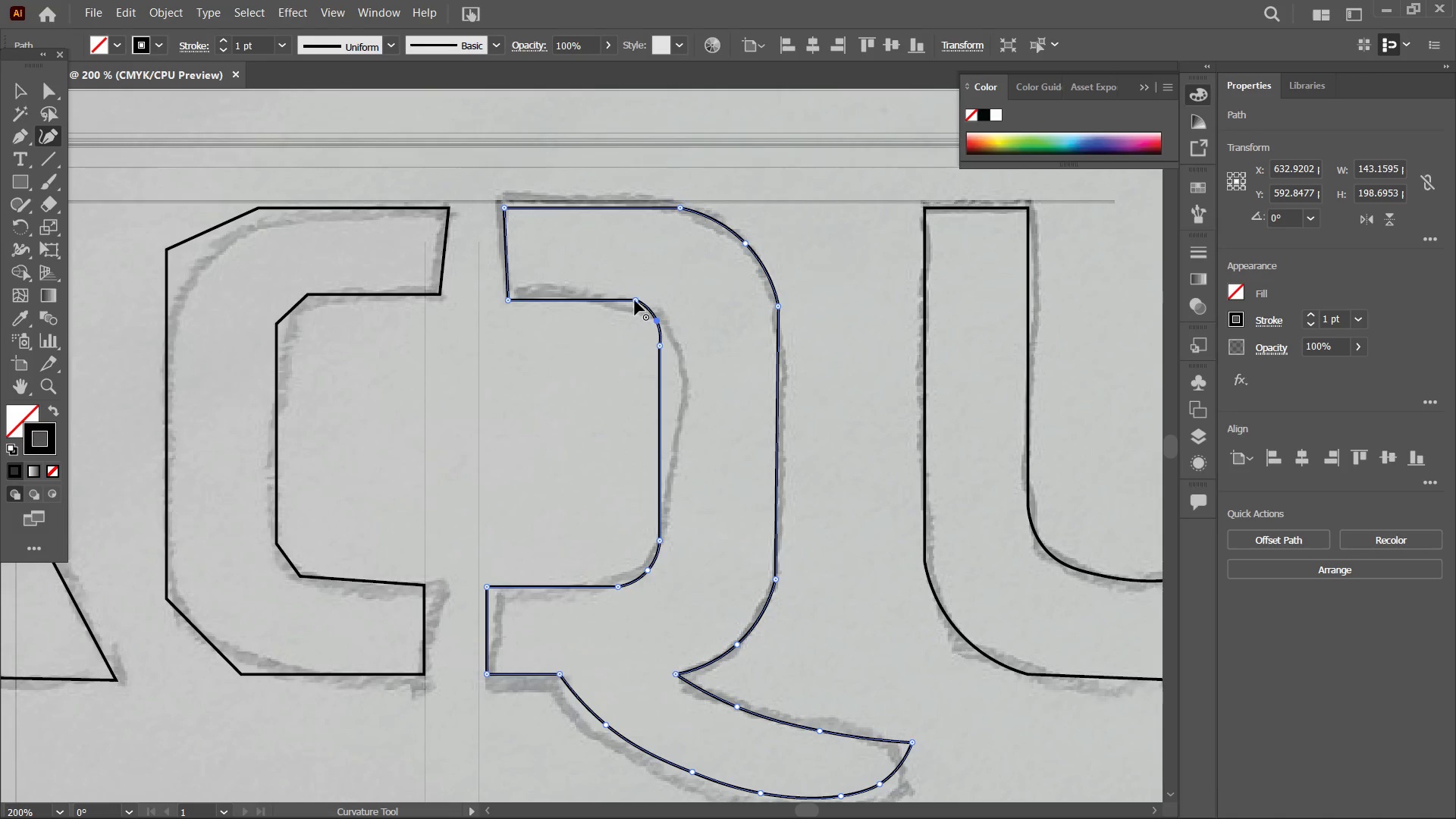 
left_click_drag(start_coordinate=[635, 300], to_coordinate=[616, 299])
 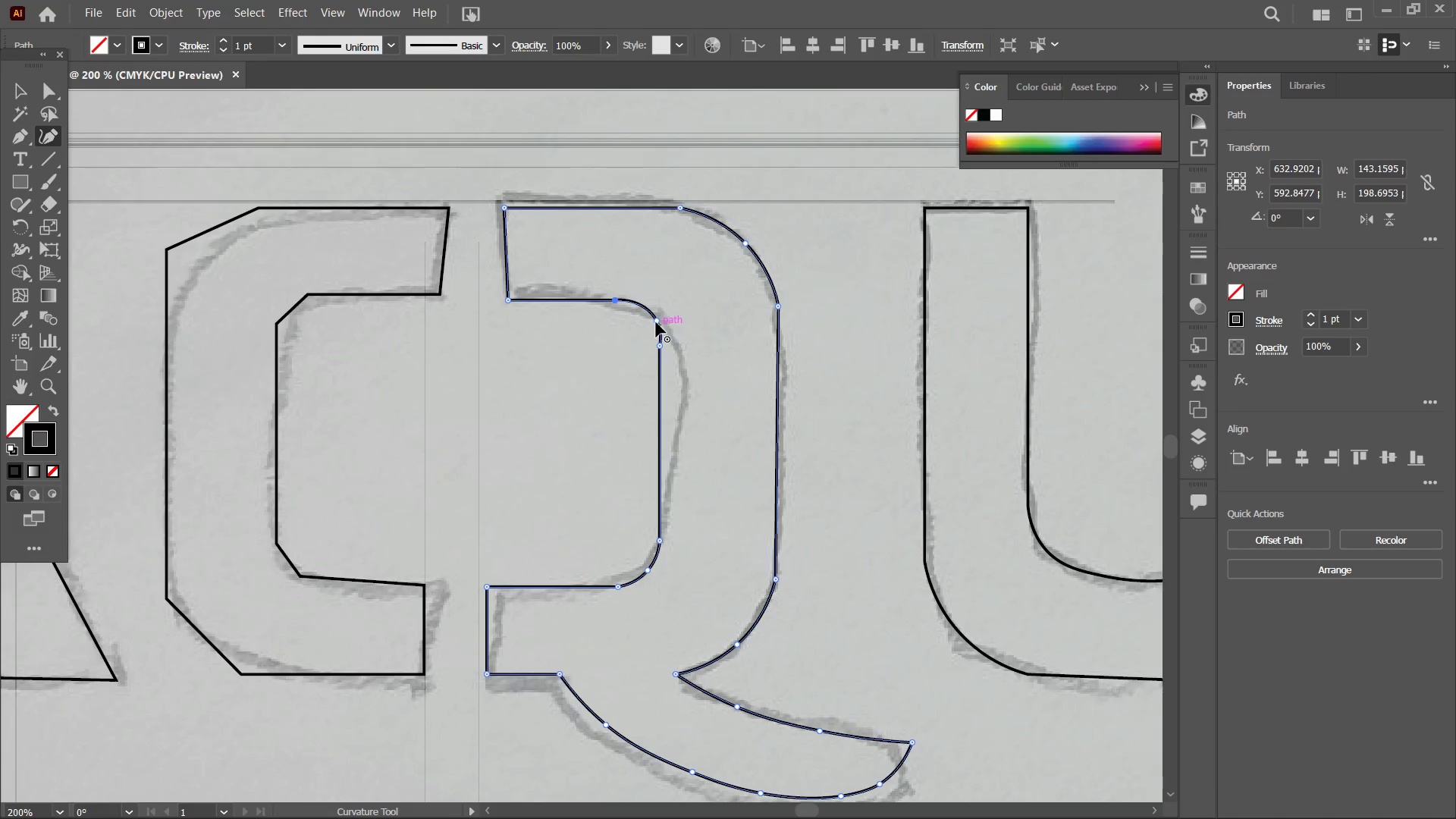 
left_click_drag(start_coordinate=[656, 322], to_coordinate=[652, 322])
 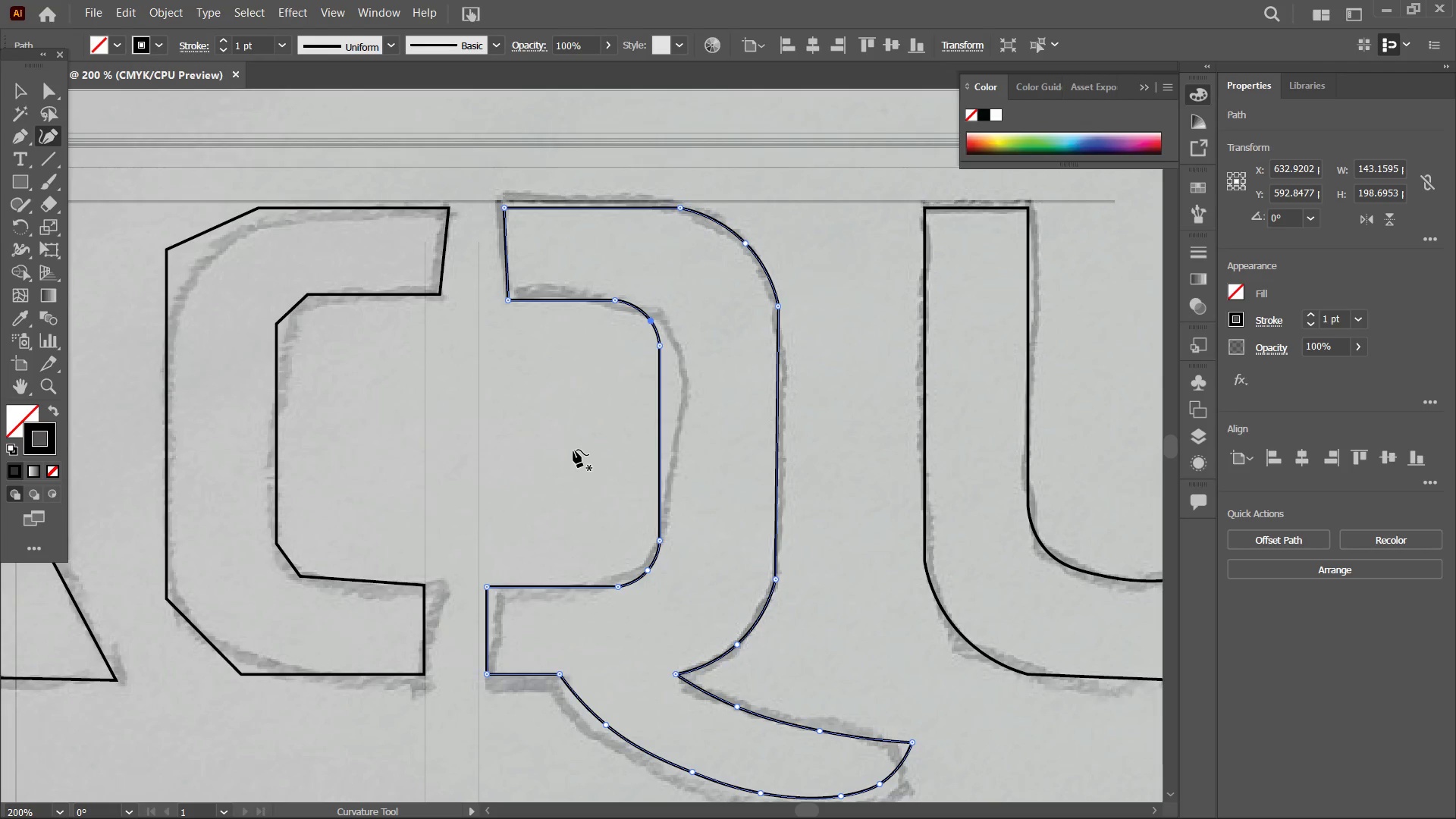 
hold_key(key=Space, duration=0.69)
 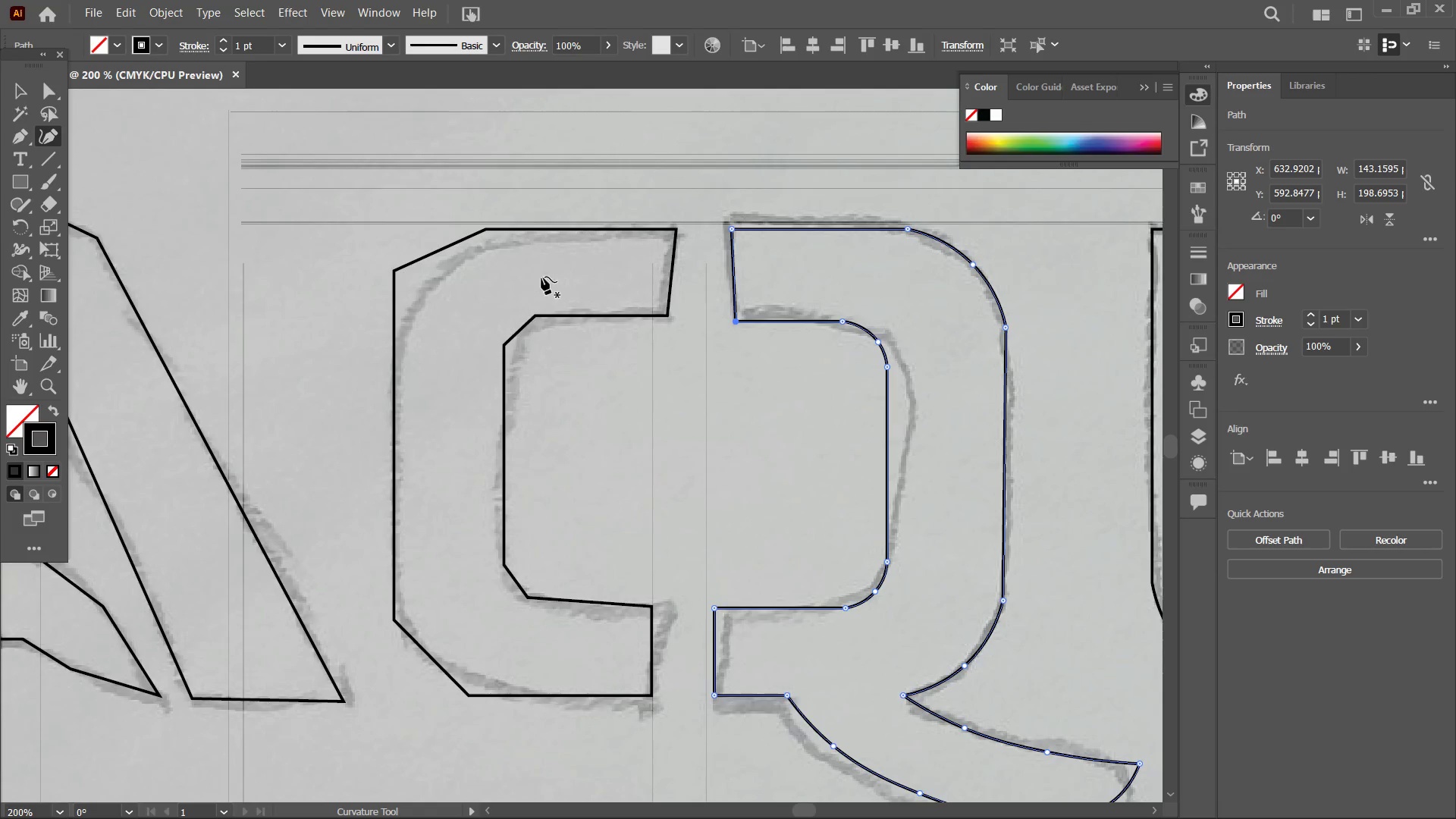 
left_click_drag(start_coordinate=[531, 446], to_coordinate=[758, 467])
 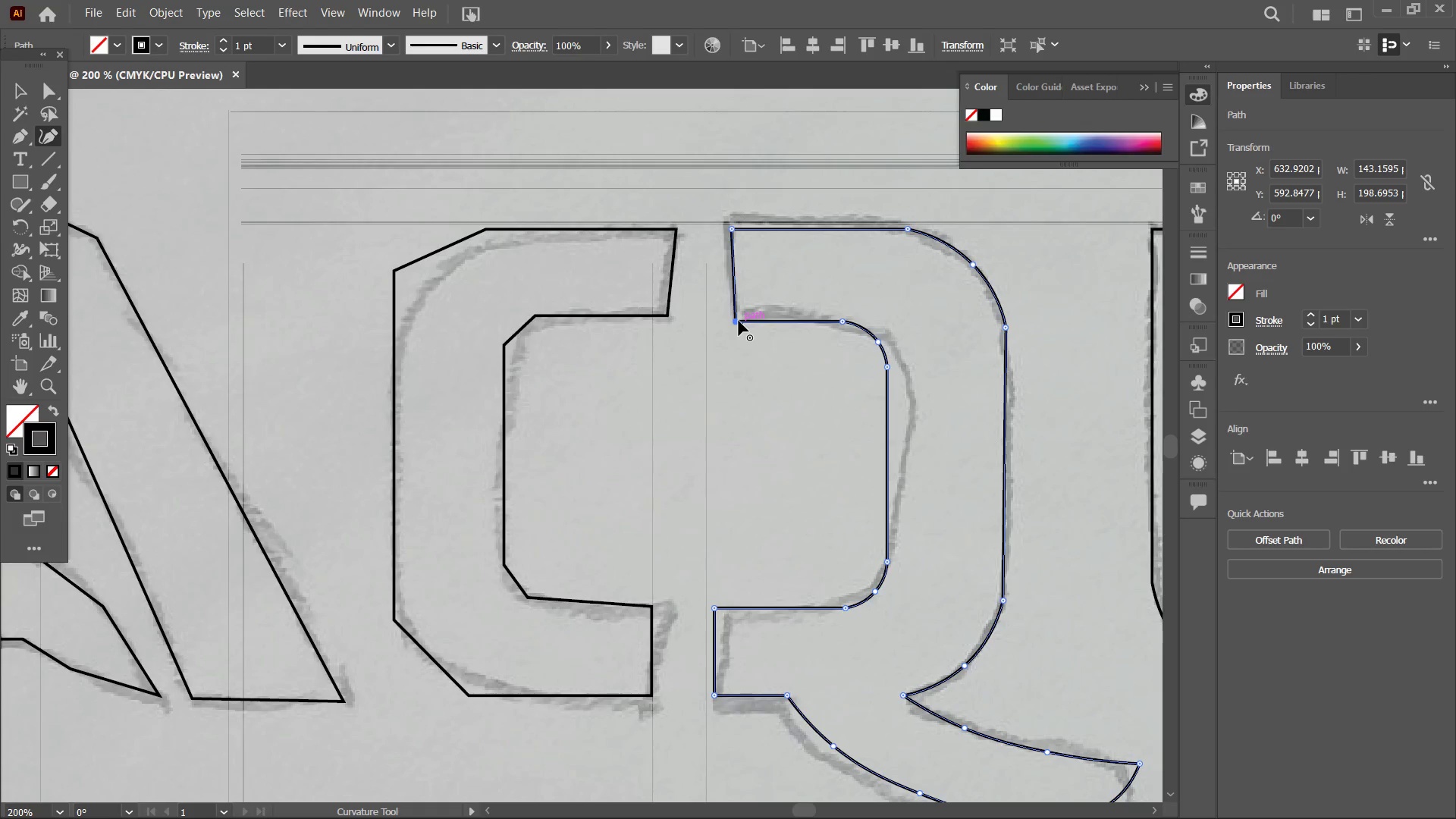 
left_click_drag(start_coordinate=[736, 322], to_coordinate=[732, 317])
 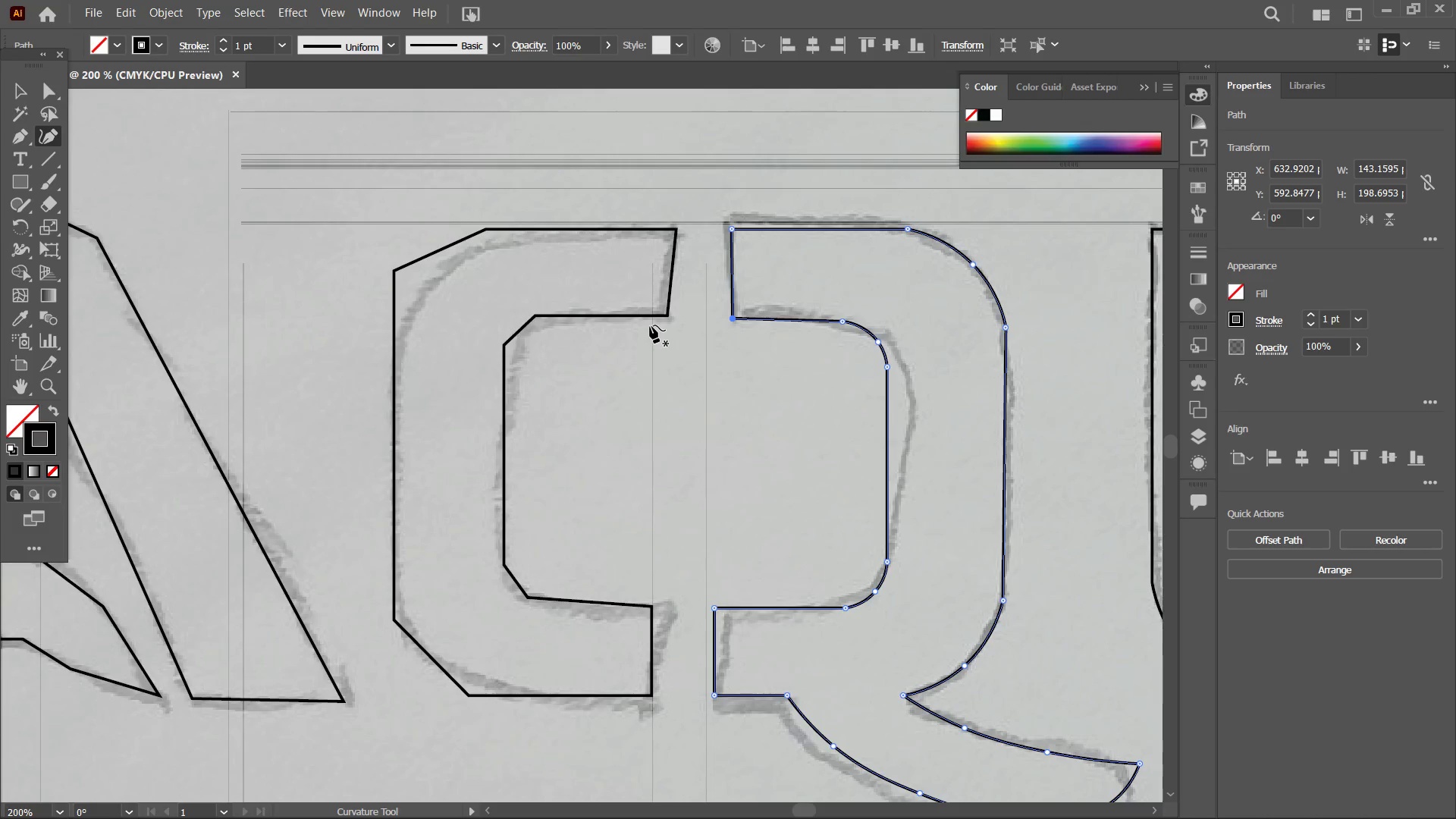 
left_click([657, 317])
 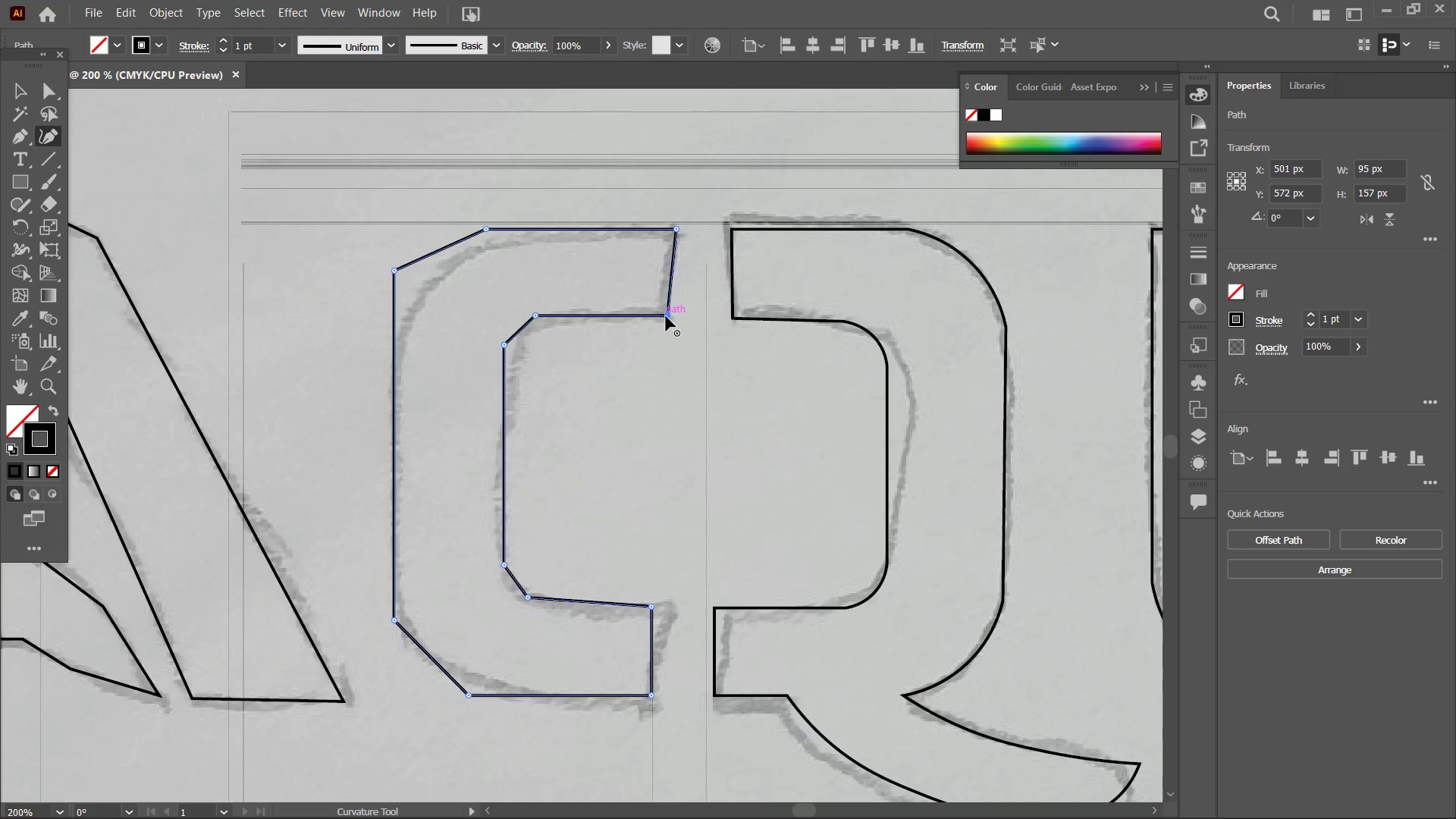 
left_click_drag(start_coordinate=[666, 316], to_coordinate=[673, 318])
 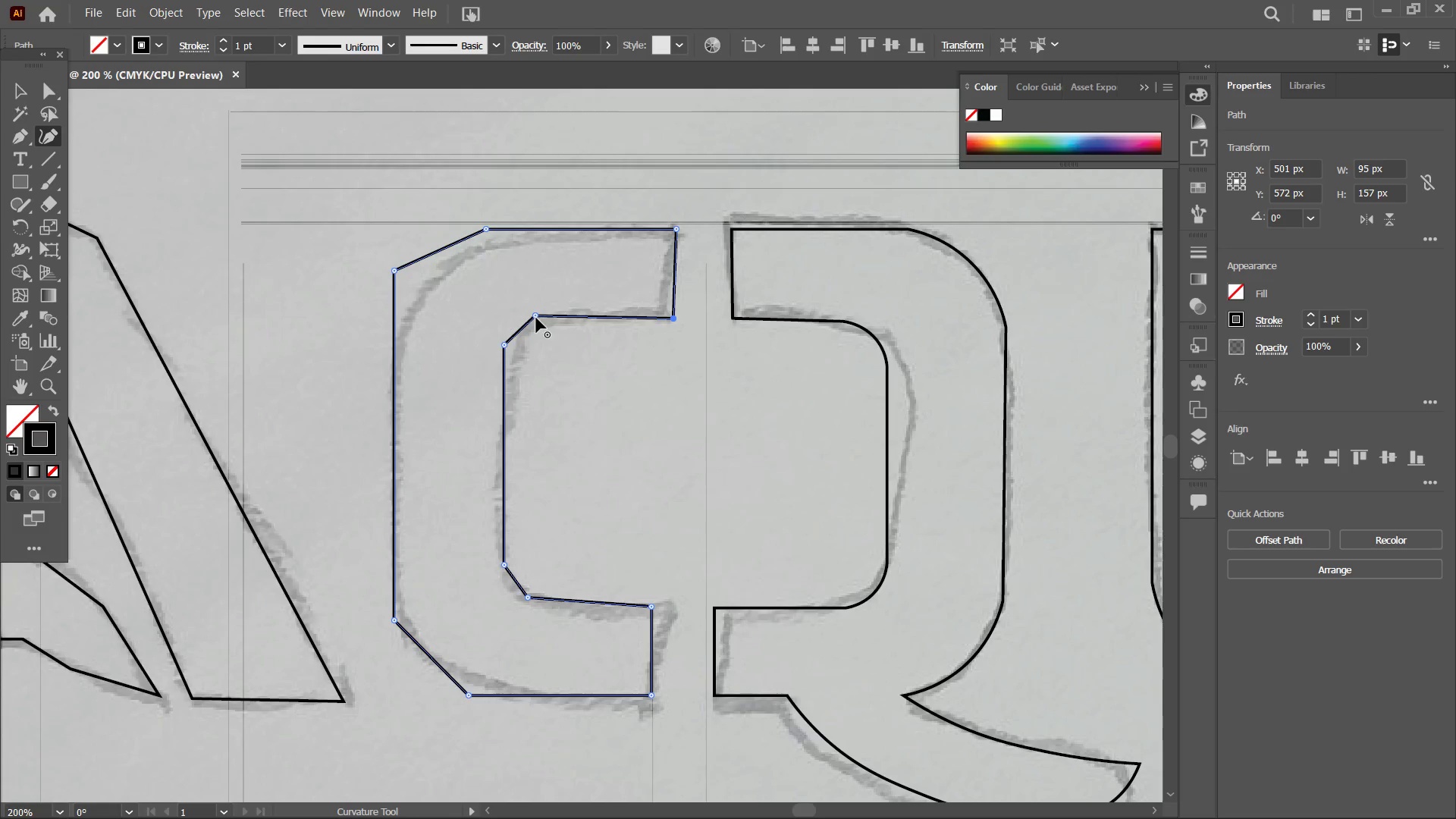 
left_click_drag(start_coordinate=[535, 317], to_coordinate=[536, 321])
 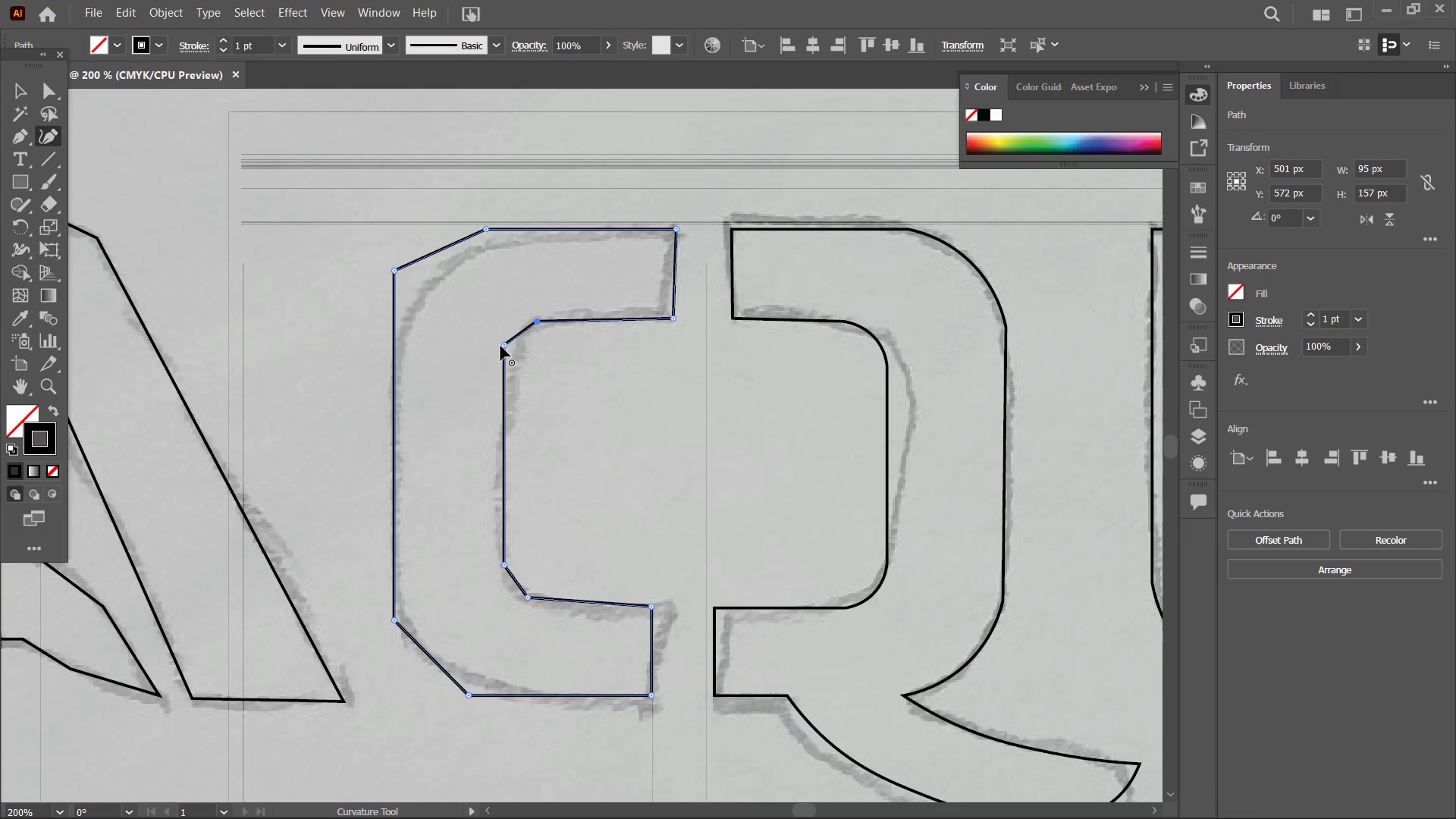 
left_click_drag(start_coordinate=[502, 346], to_coordinate=[506, 356])
 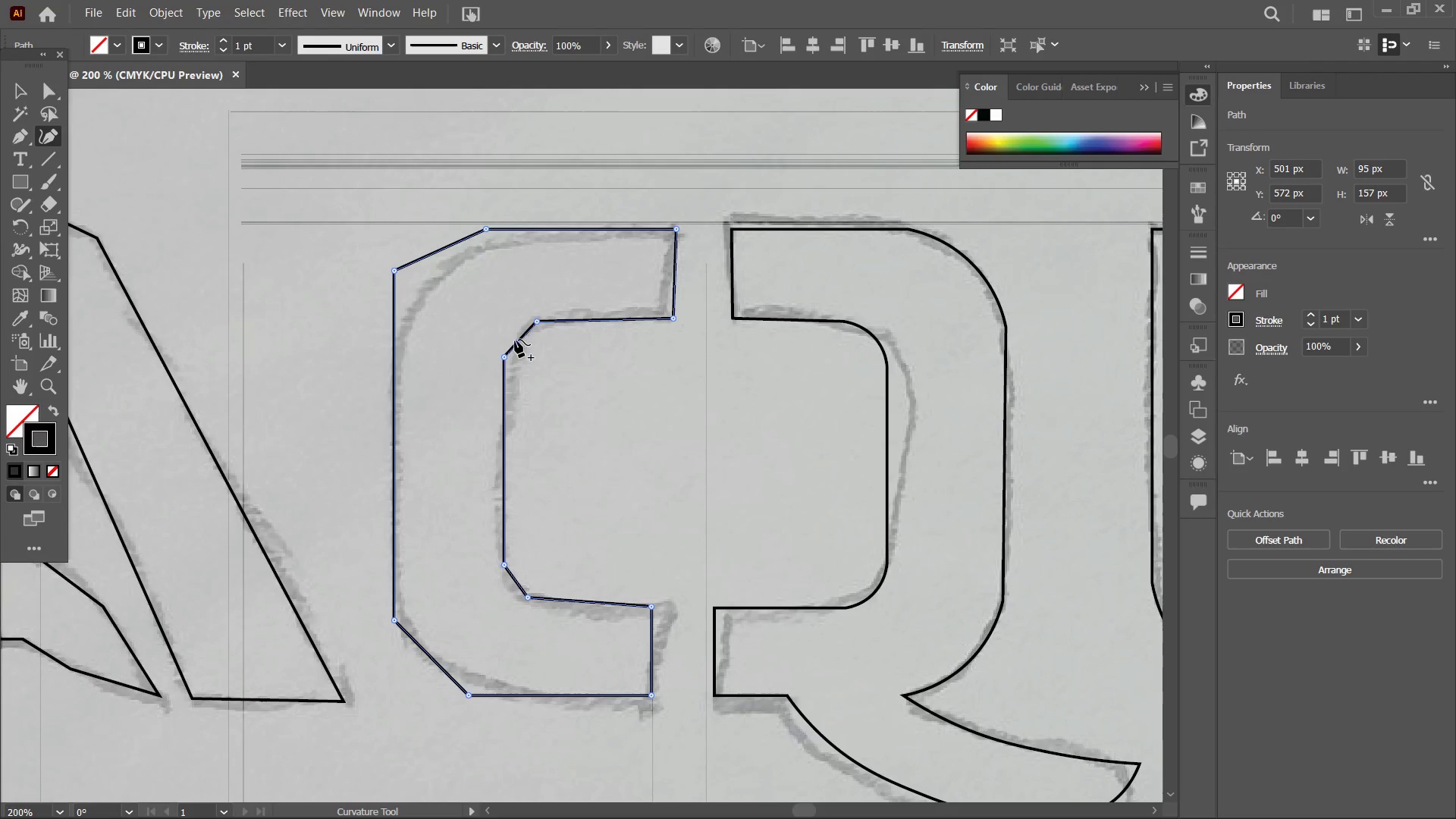 
left_click_drag(start_coordinate=[515, 340], to_coordinate=[510, 331])
 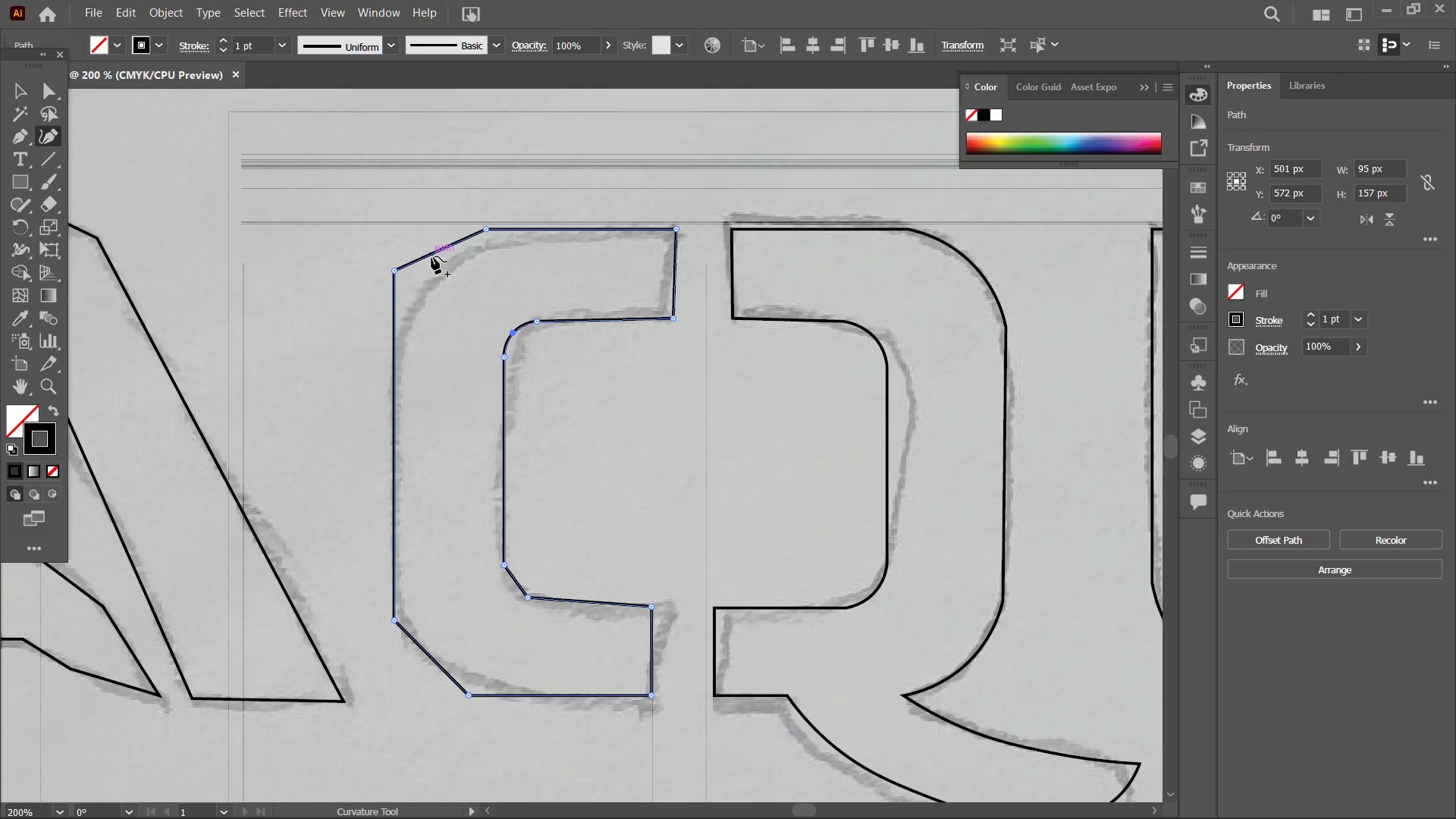 
left_click_drag(start_coordinate=[431, 255], to_coordinate=[428, 231])
 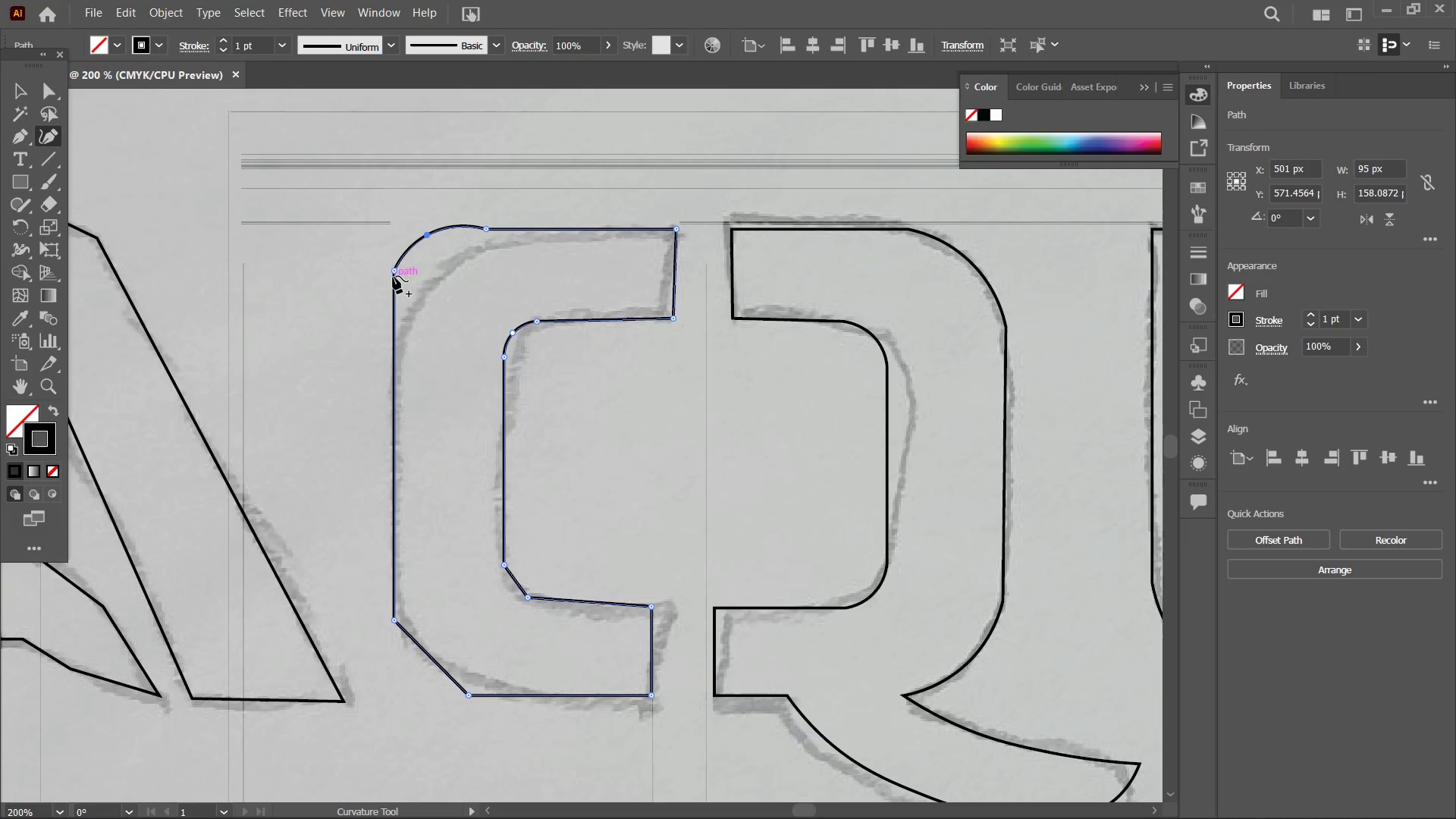 
left_click_drag(start_coordinate=[394, 270], to_coordinate=[394, 329])
 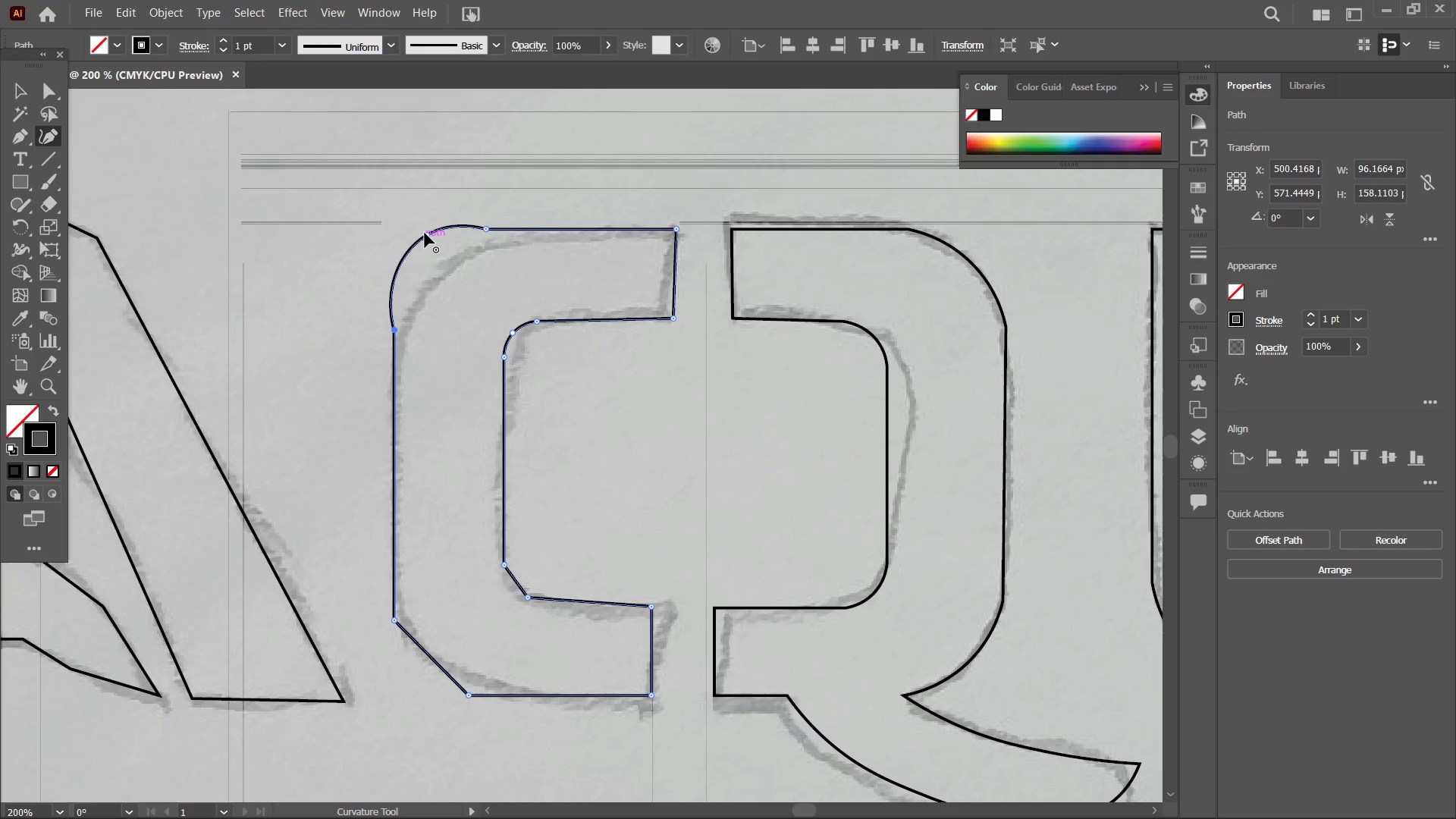 
left_click_drag(start_coordinate=[425, 233], to_coordinate=[421, 258])
 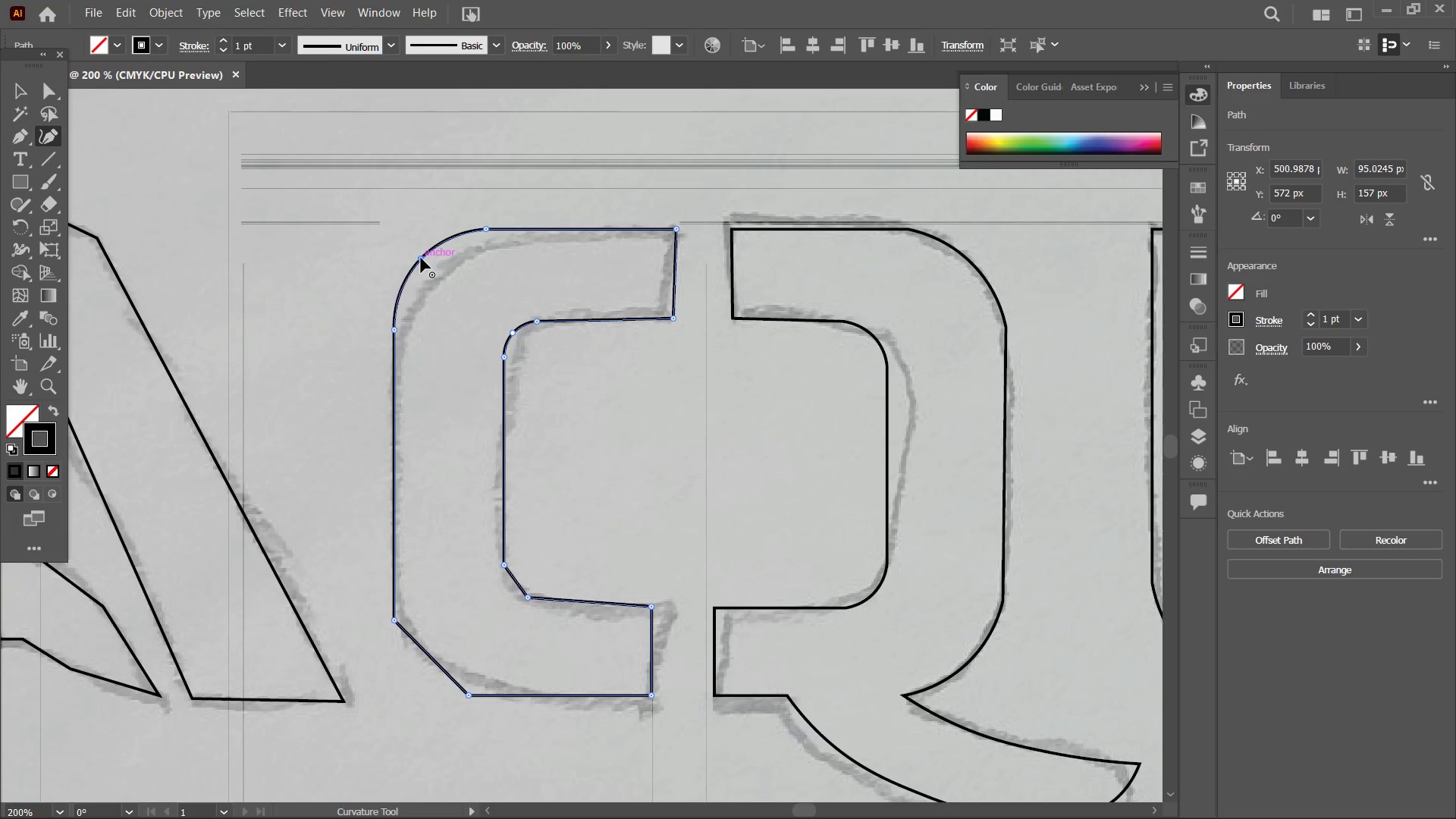 
left_click_drag(start_coordinate=[421, 260], to_coordinate=[428, 263])
 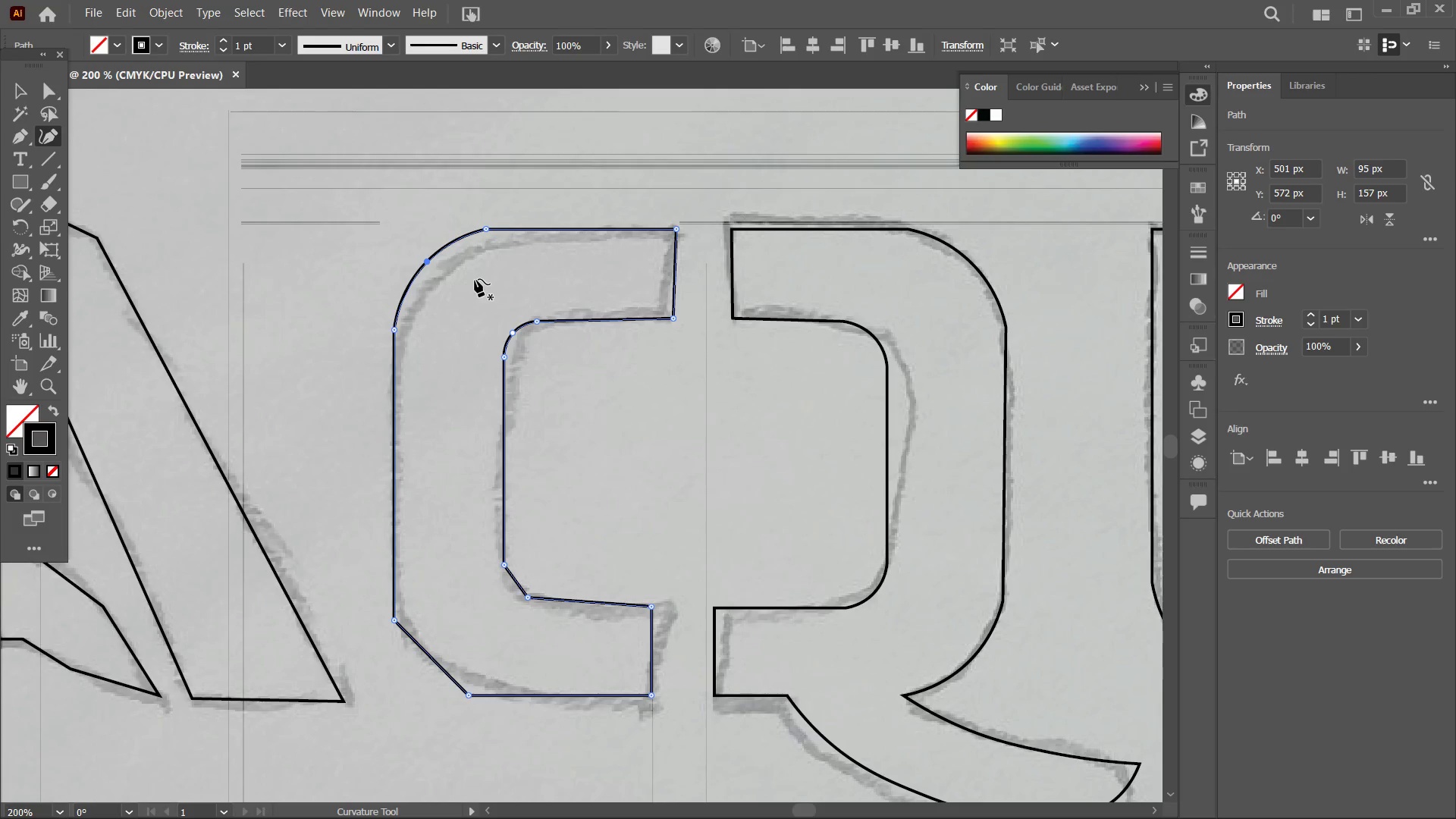 
hold_key(key=Space, duration=1.27)
 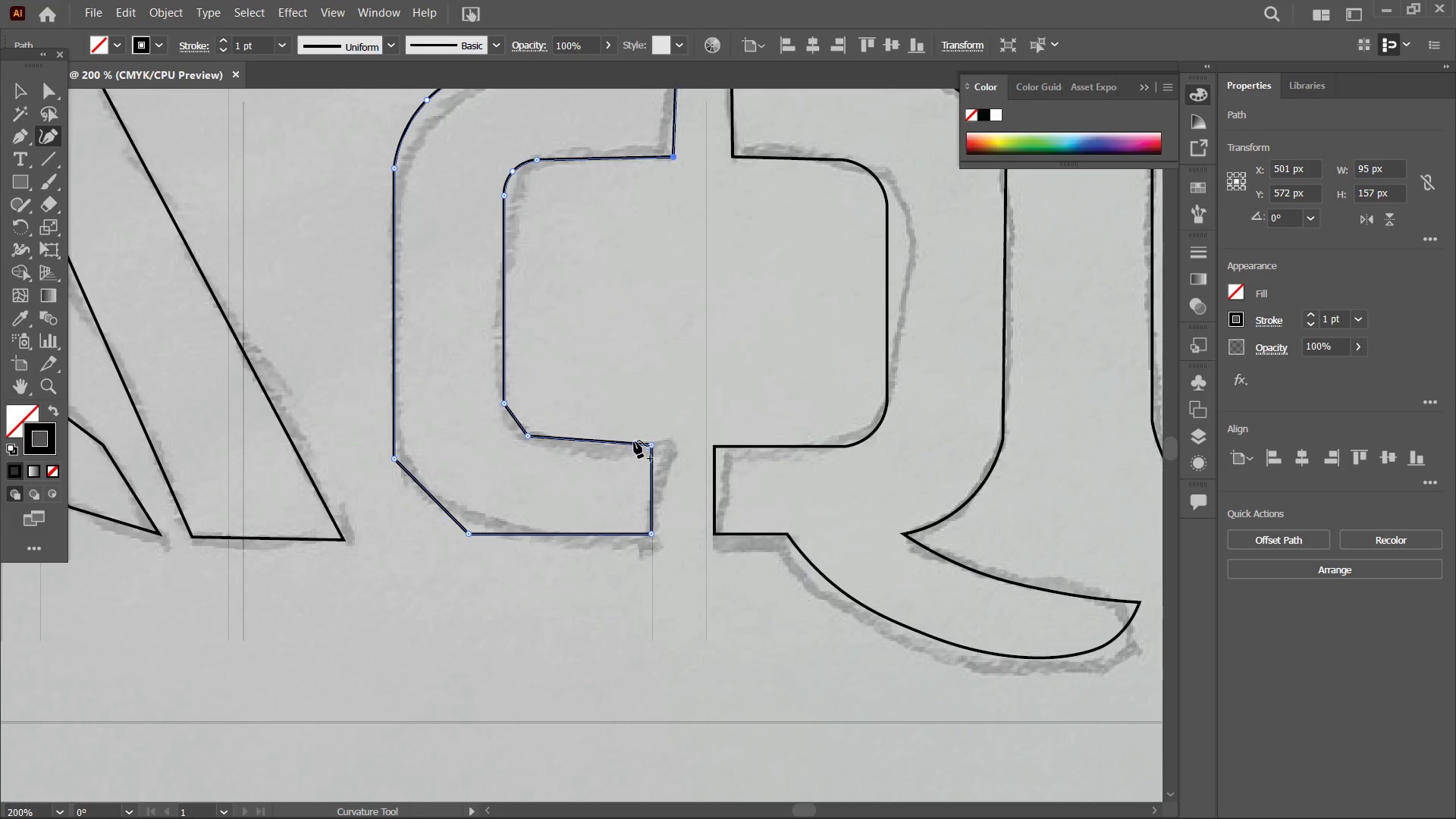 
left_click_drag(start_coordinate=[492, 340], to_coordinate=[493, 256])
 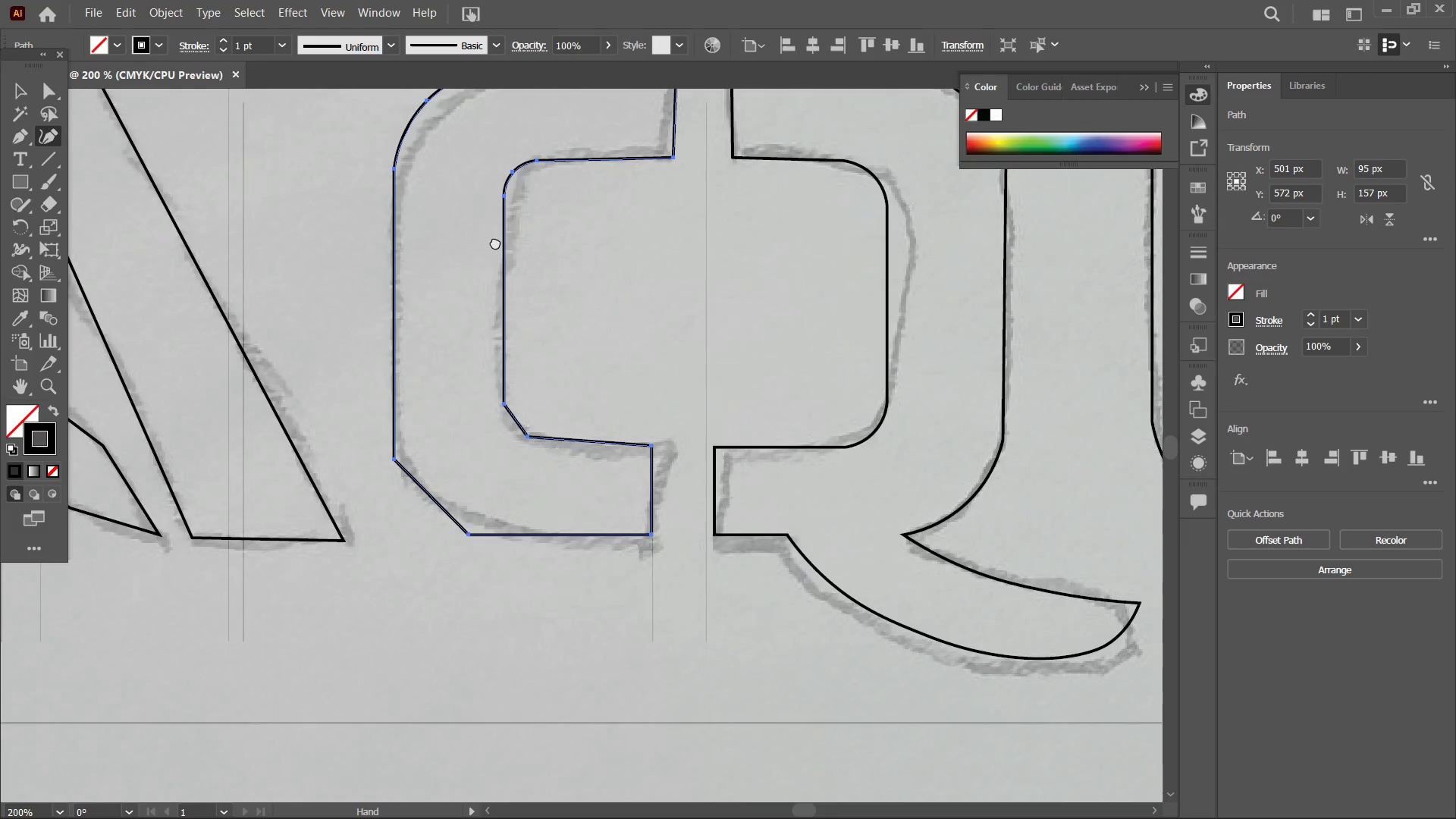 
left_click_drag(start_coordinate=[496, 320], to_coordinate=[495, 242])
 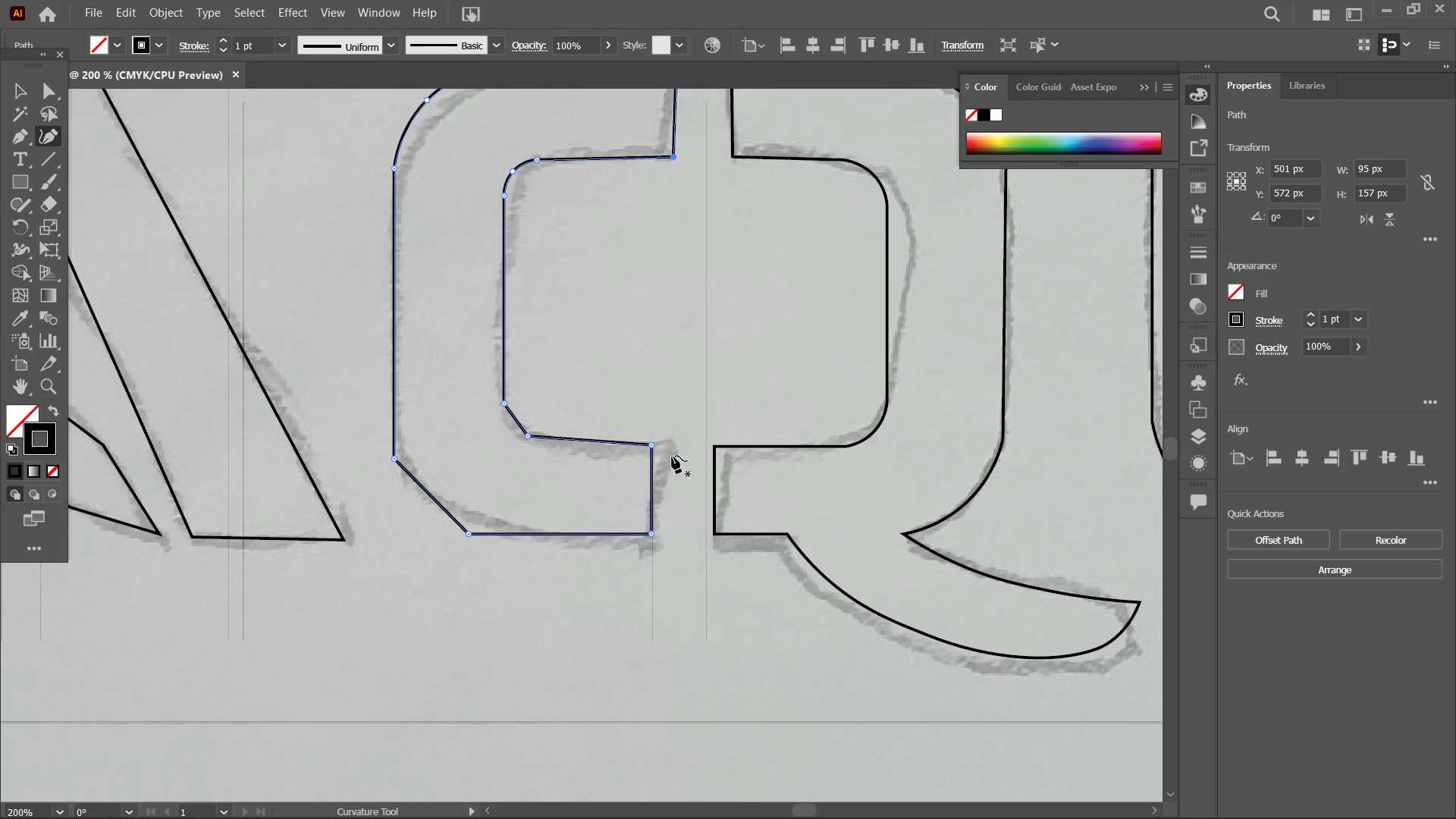 
left_click_drag(start_coordinate=[690, 465], to_coordinate=[581, 481])
 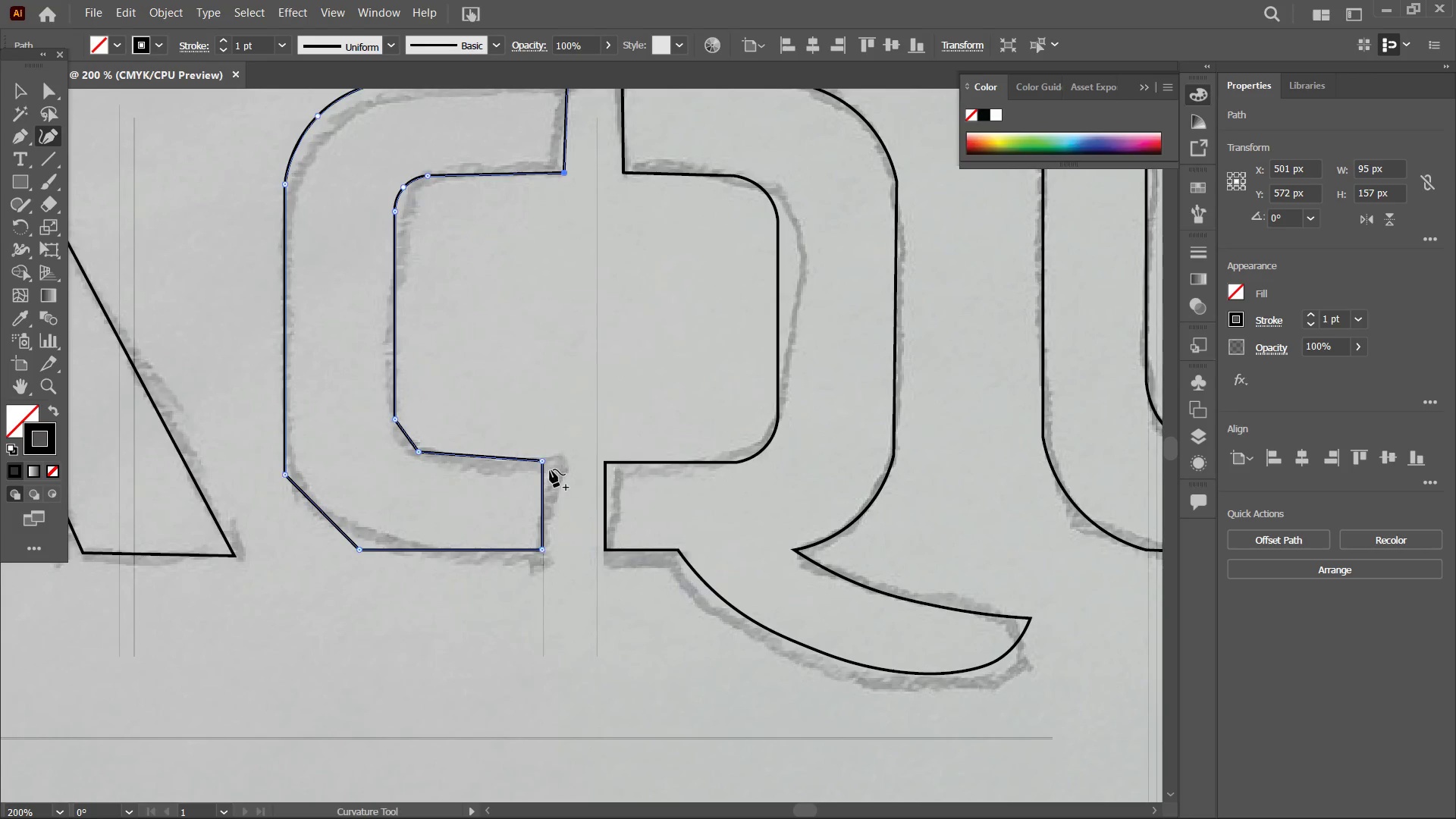 
hold_key(key=Space, duration=0.86)
 